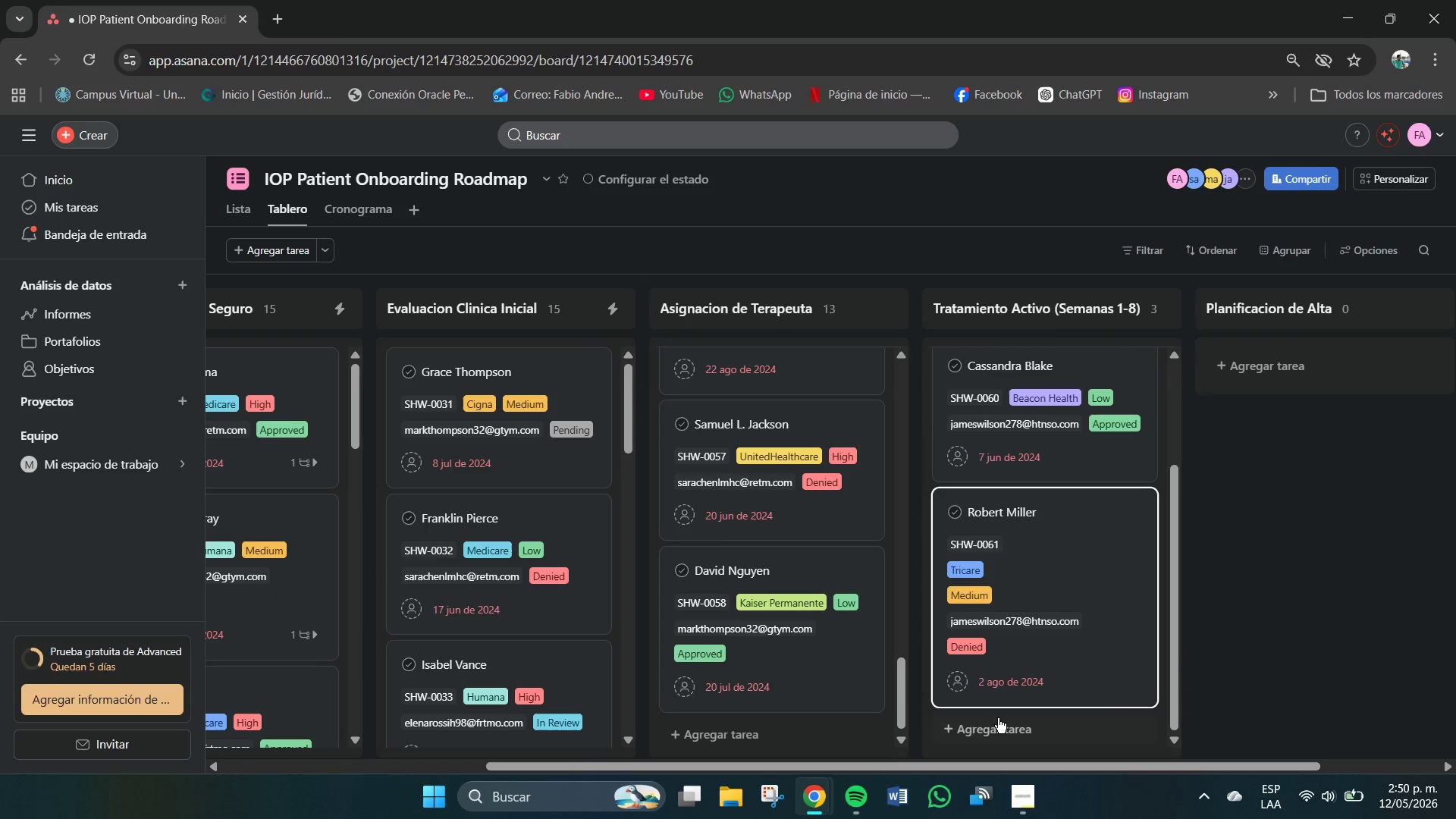 
left_click([999, 718])
 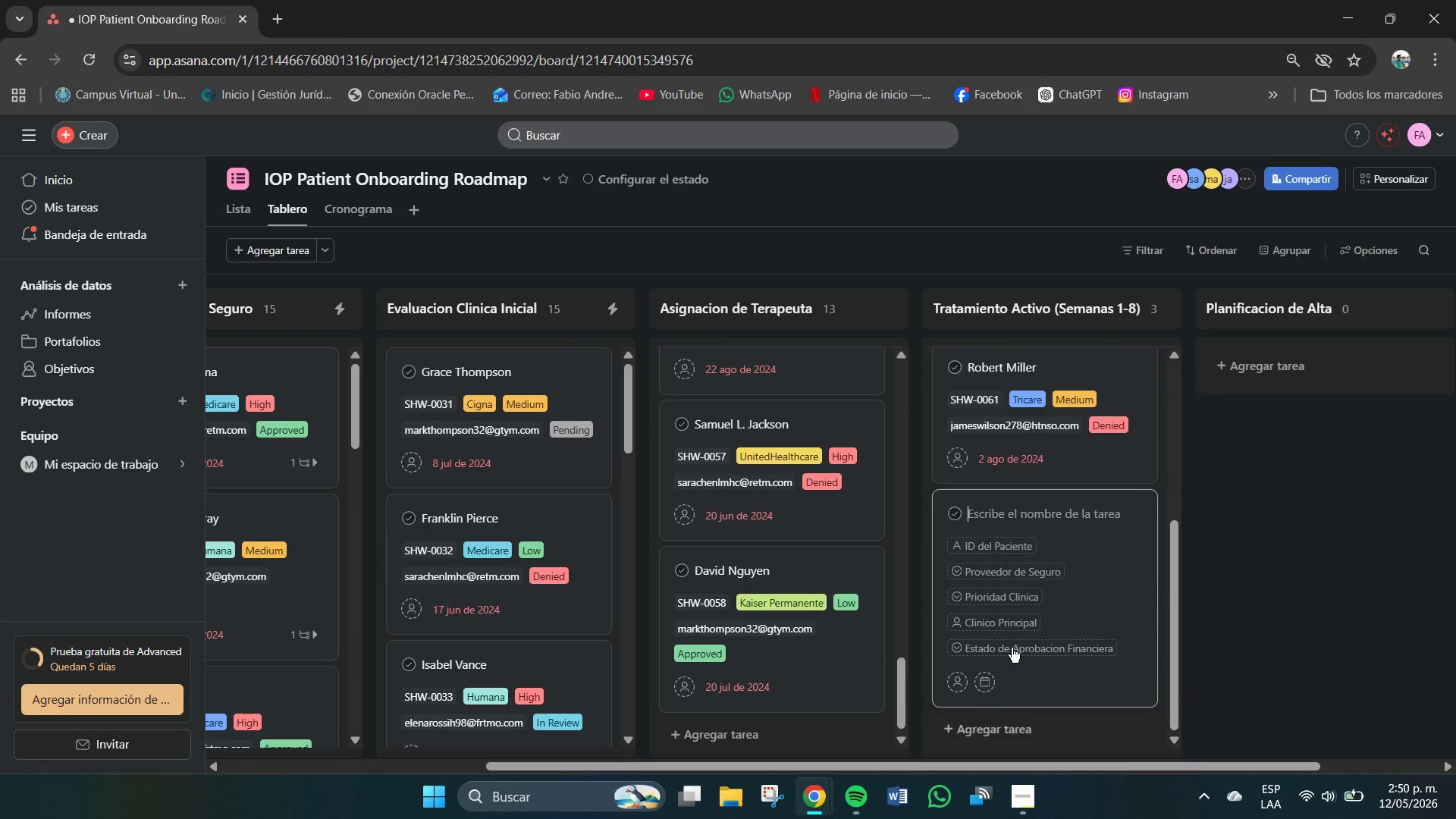 
scroll: coordinate [1018, 616], scroll_direction: down, amount: 5.0
 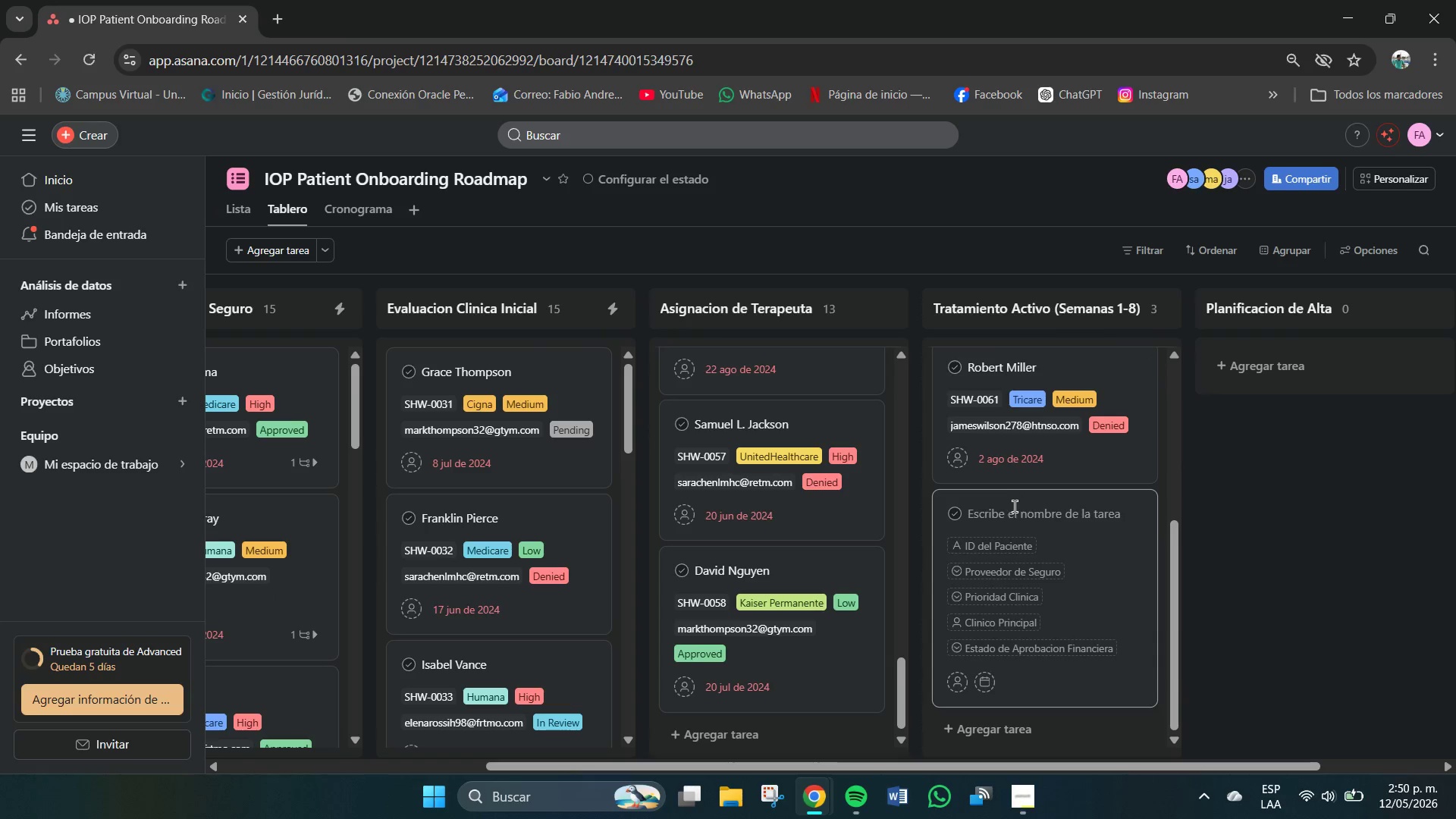 
left_click([1013, 508])
 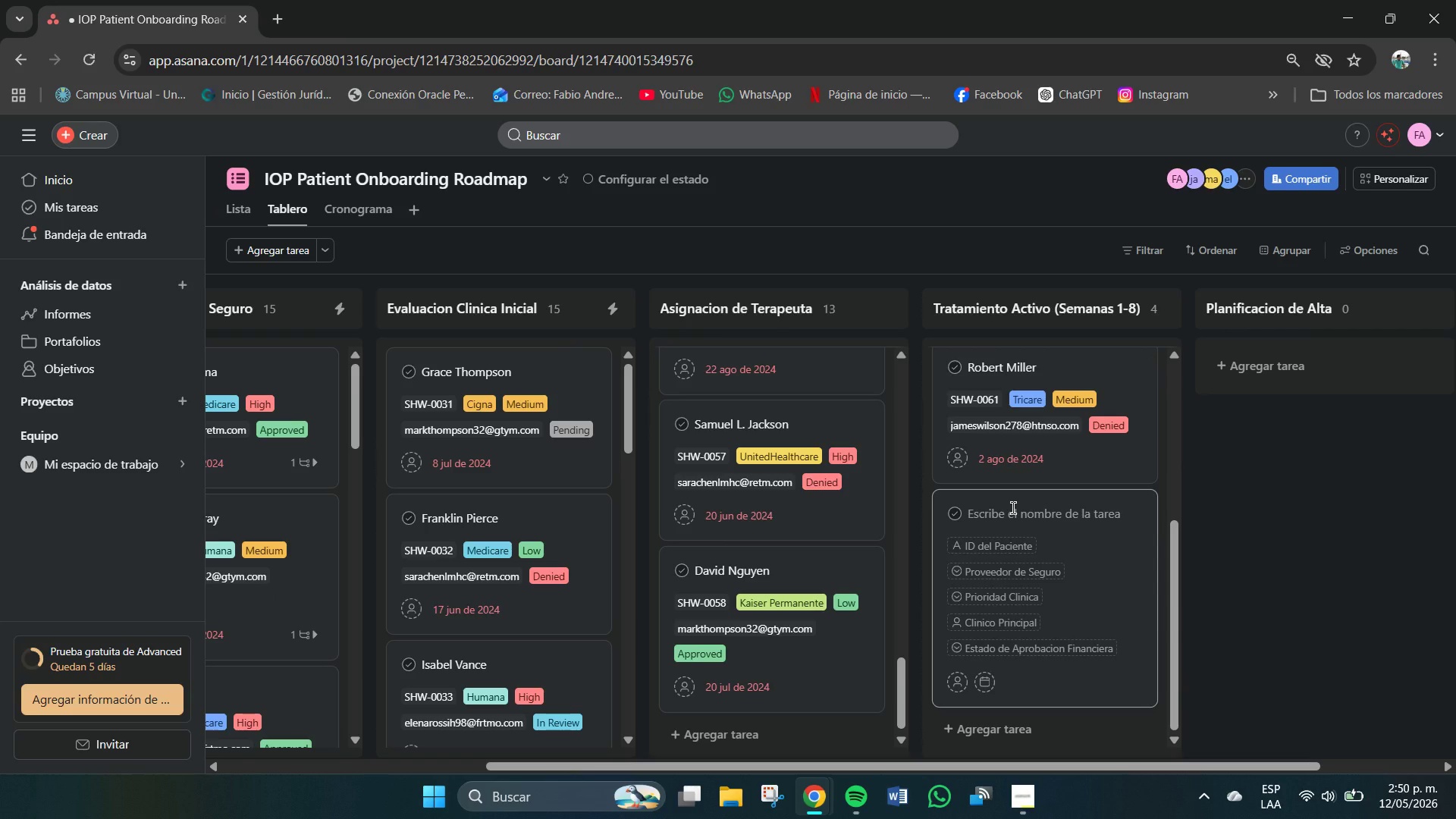 
wait(8.02)
 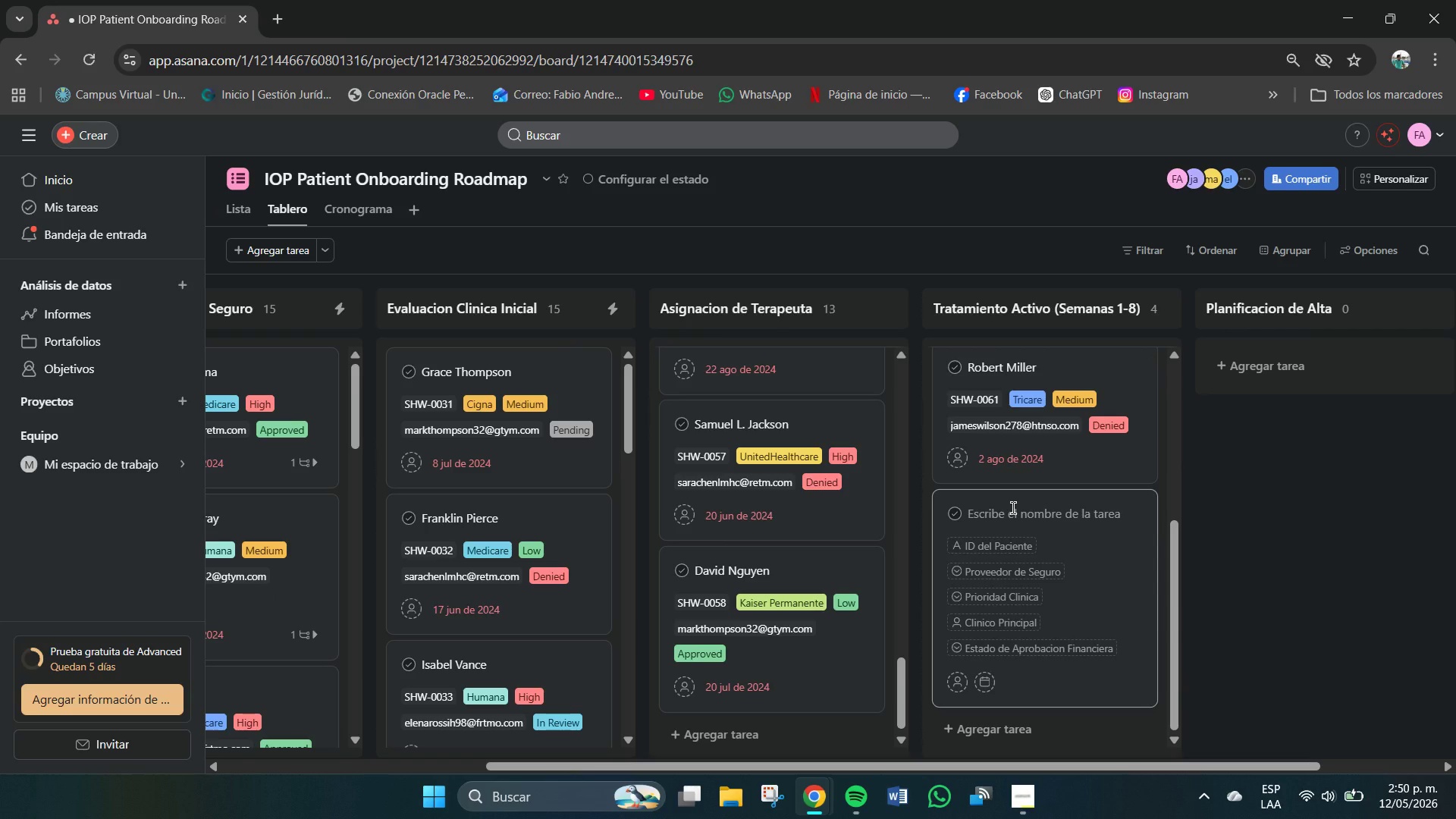 
left_click([1013, 509])
 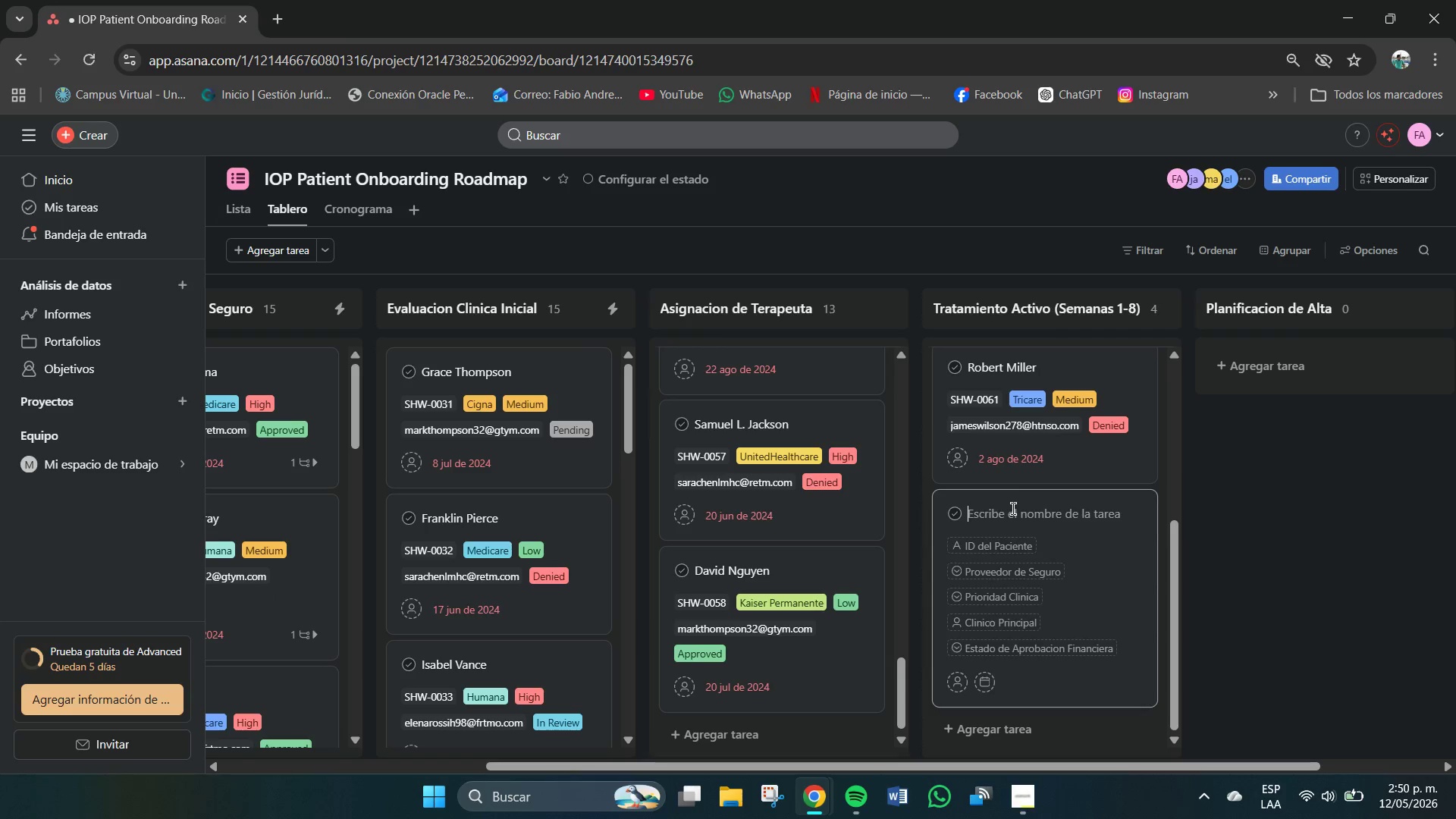 
type(Henry C)
key(Backspace)
type(Vavil)
key(Backspace)
key(Backspace)
key(Backspace)
key(Backspace)
key(Backspace)
type(Cavil)
 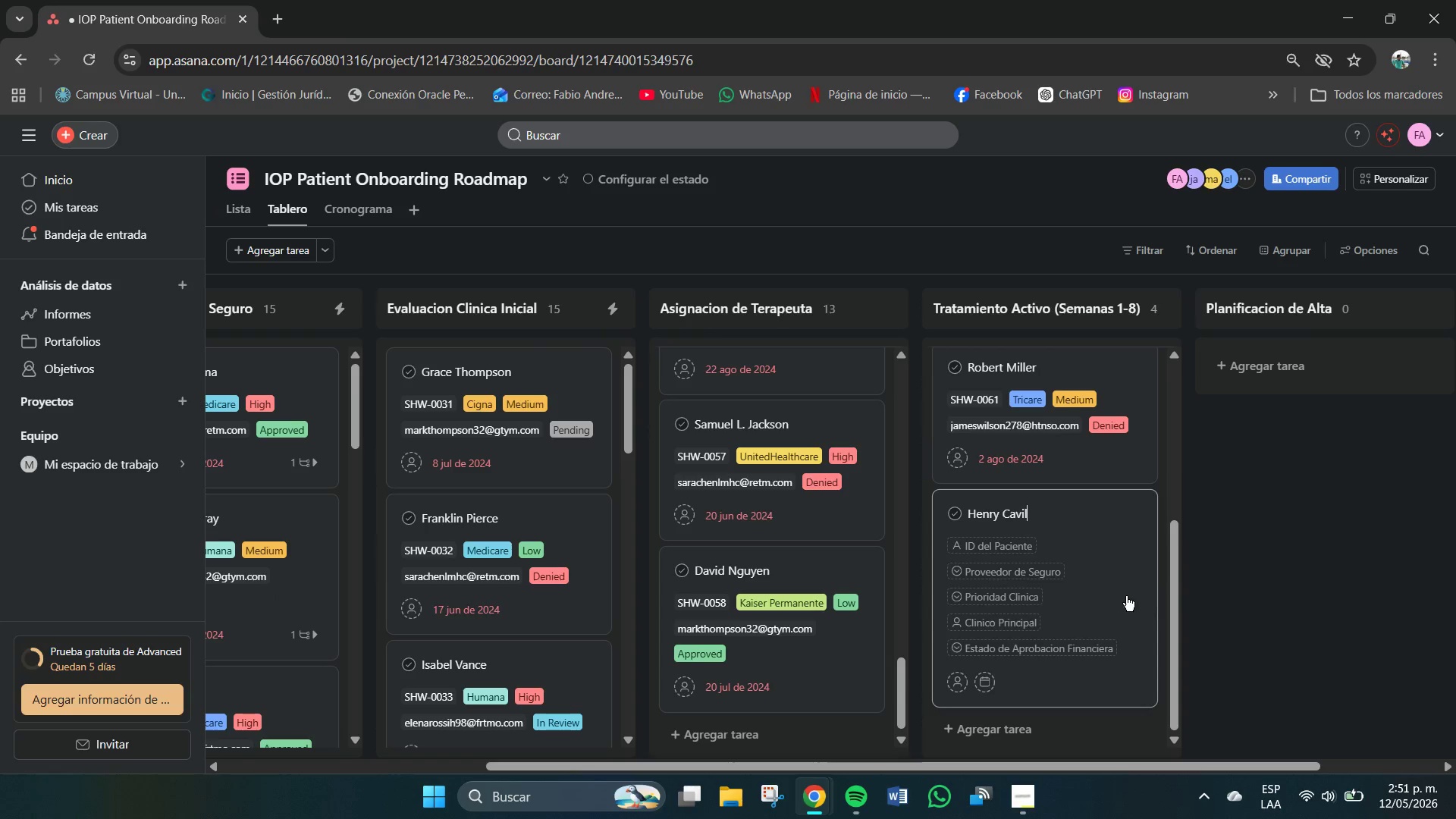 
key(L)
 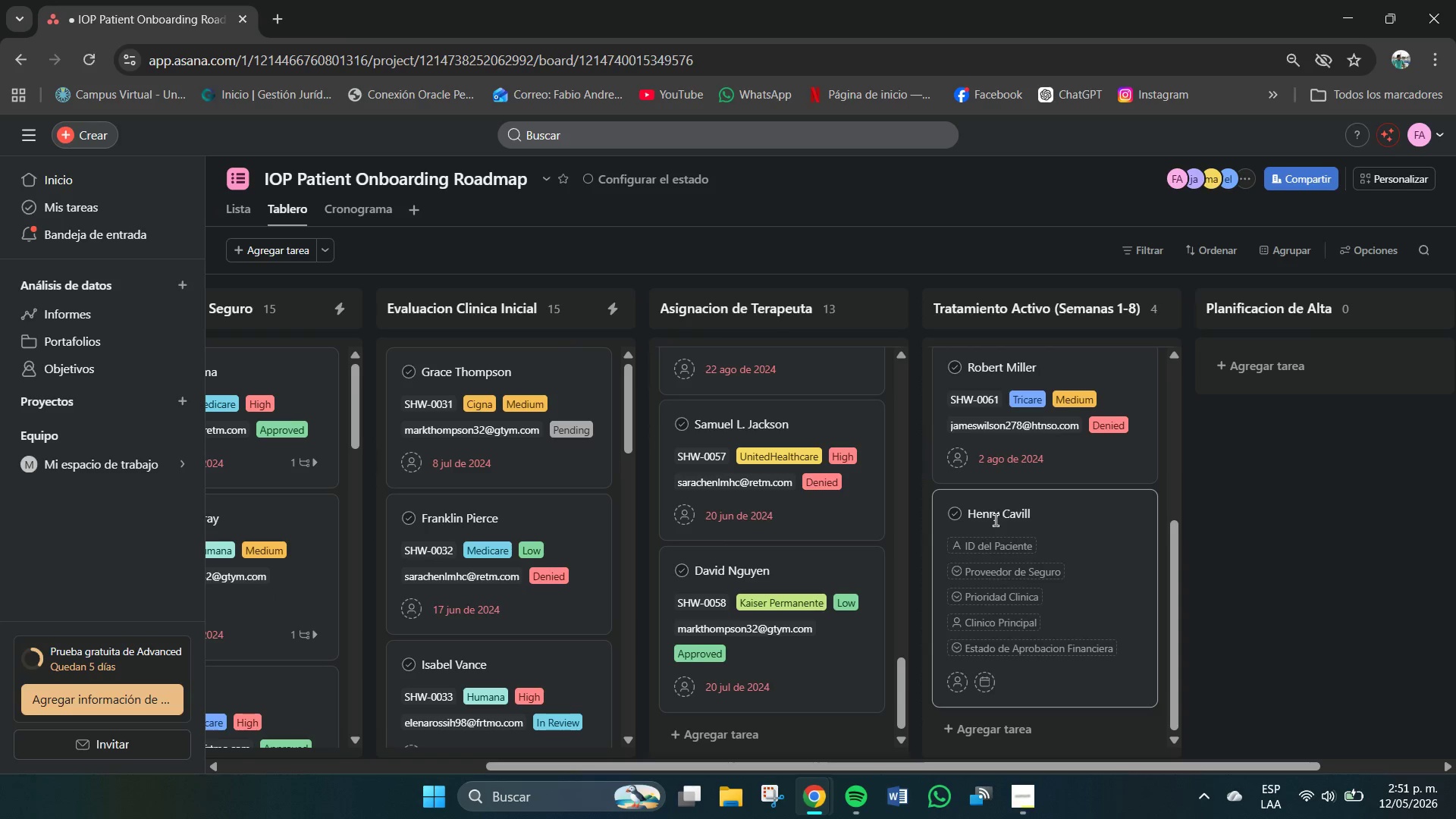 
left_click([987, 544])
 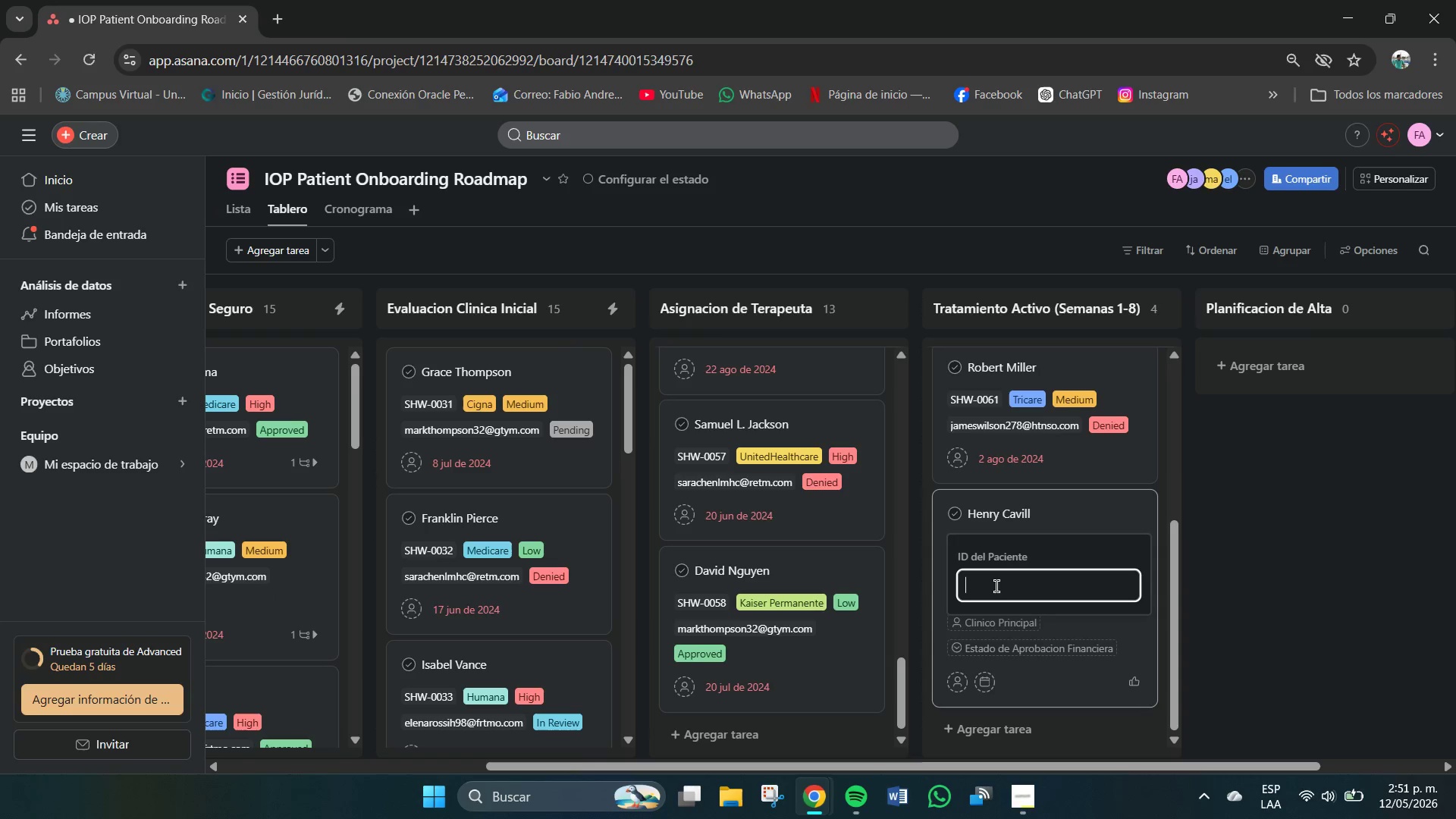 
left_click([996, 586])
 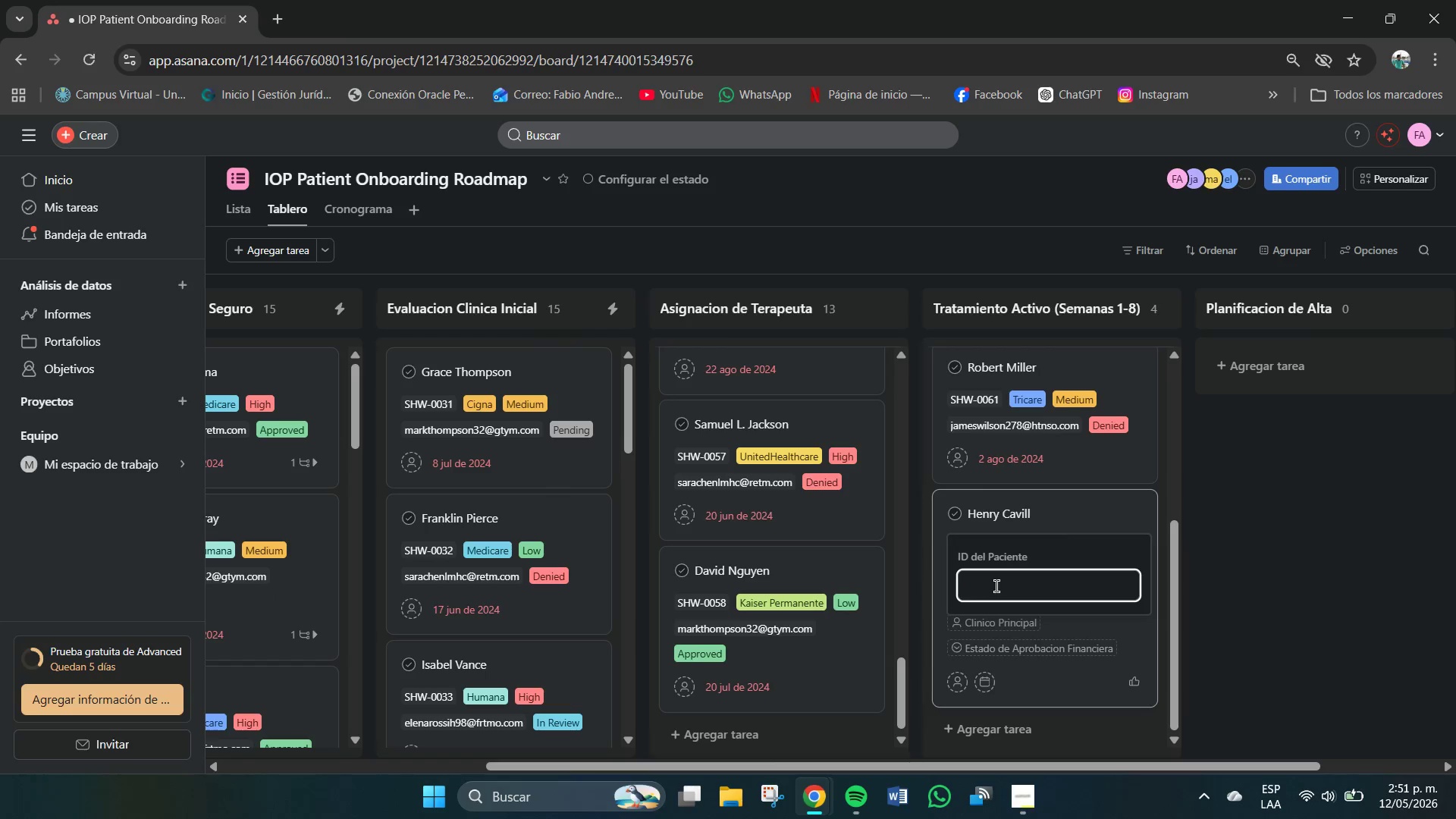 
key(Control+V)
 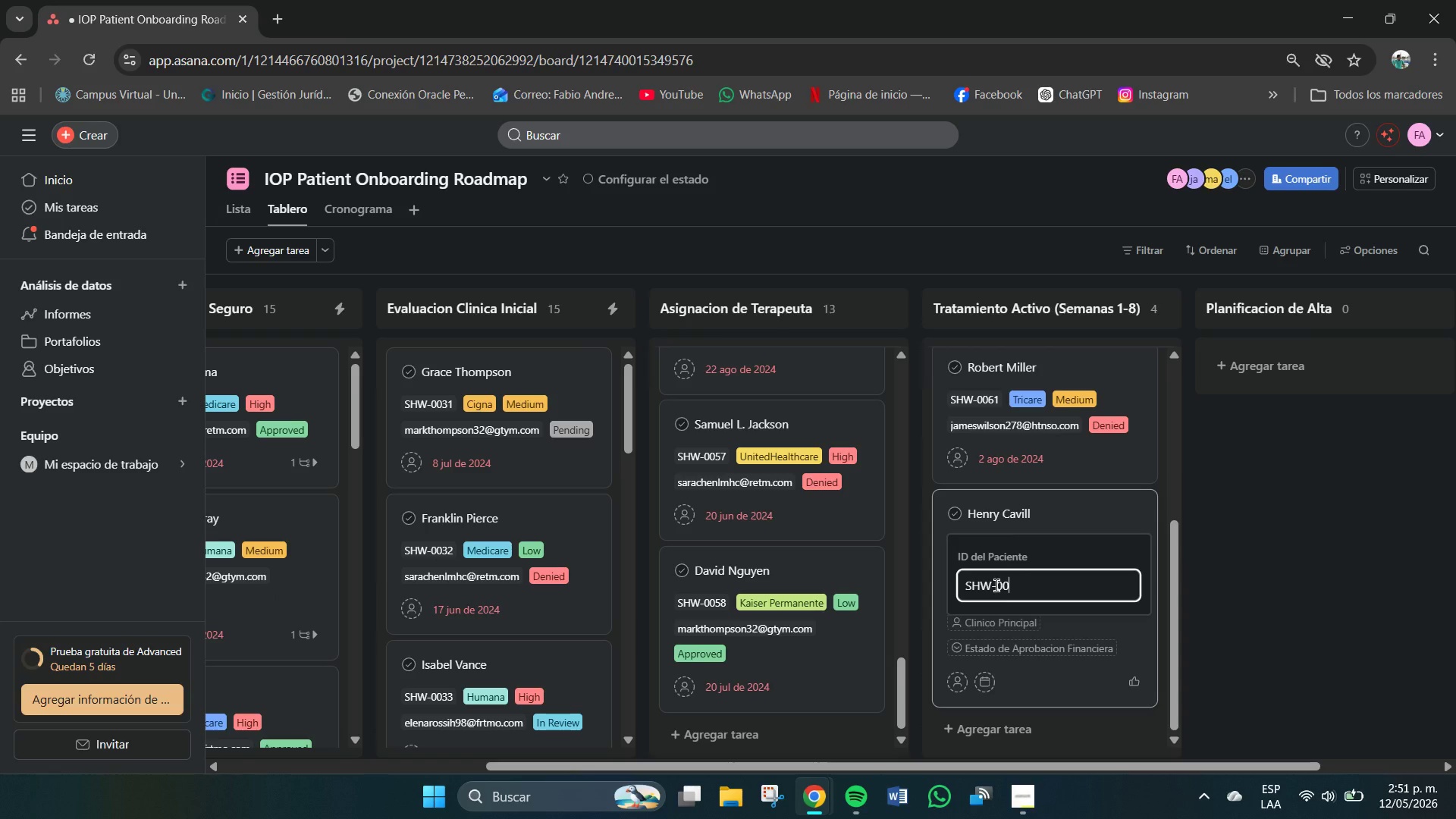 
type(62)
 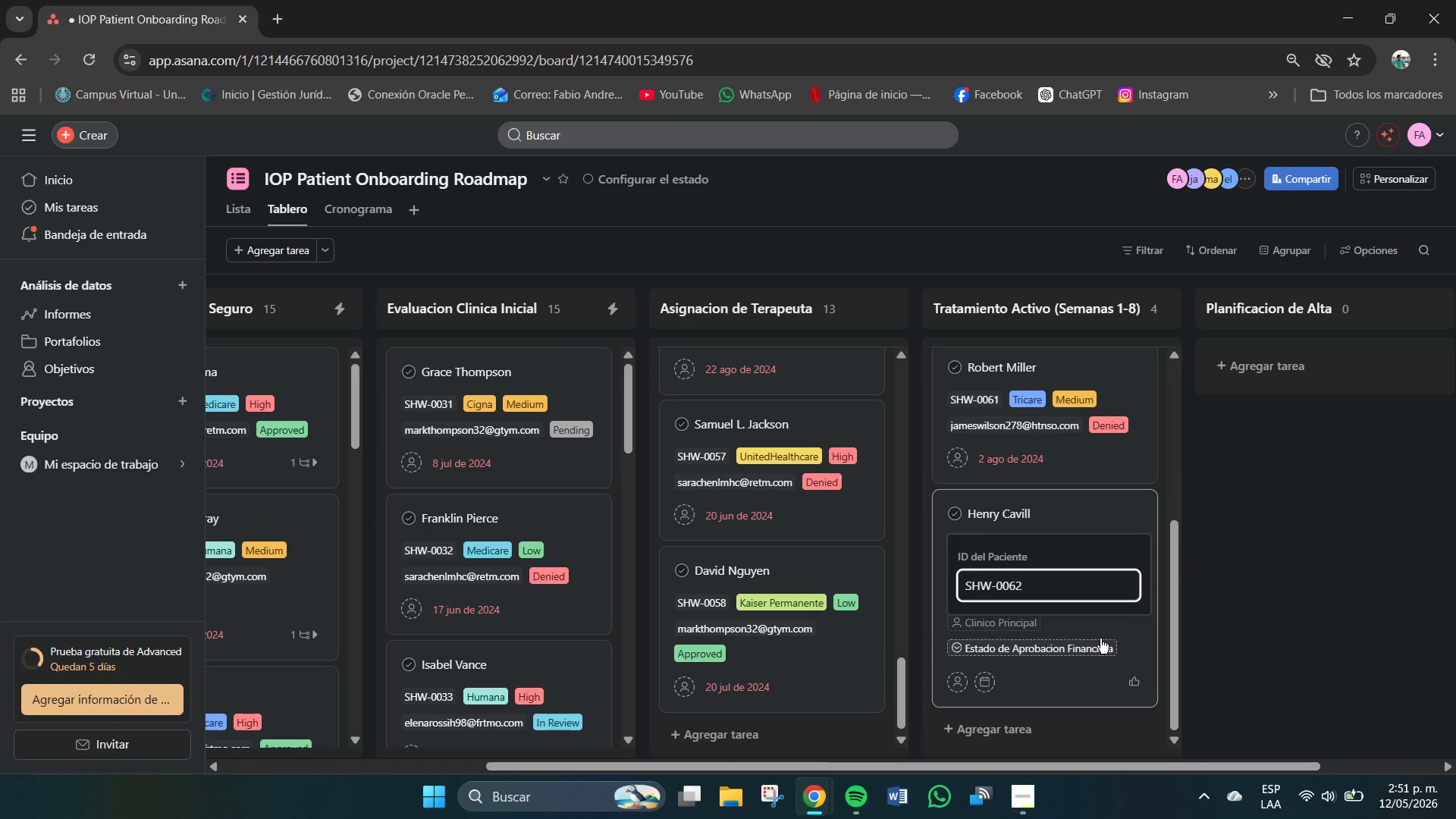 
key(Enter)
 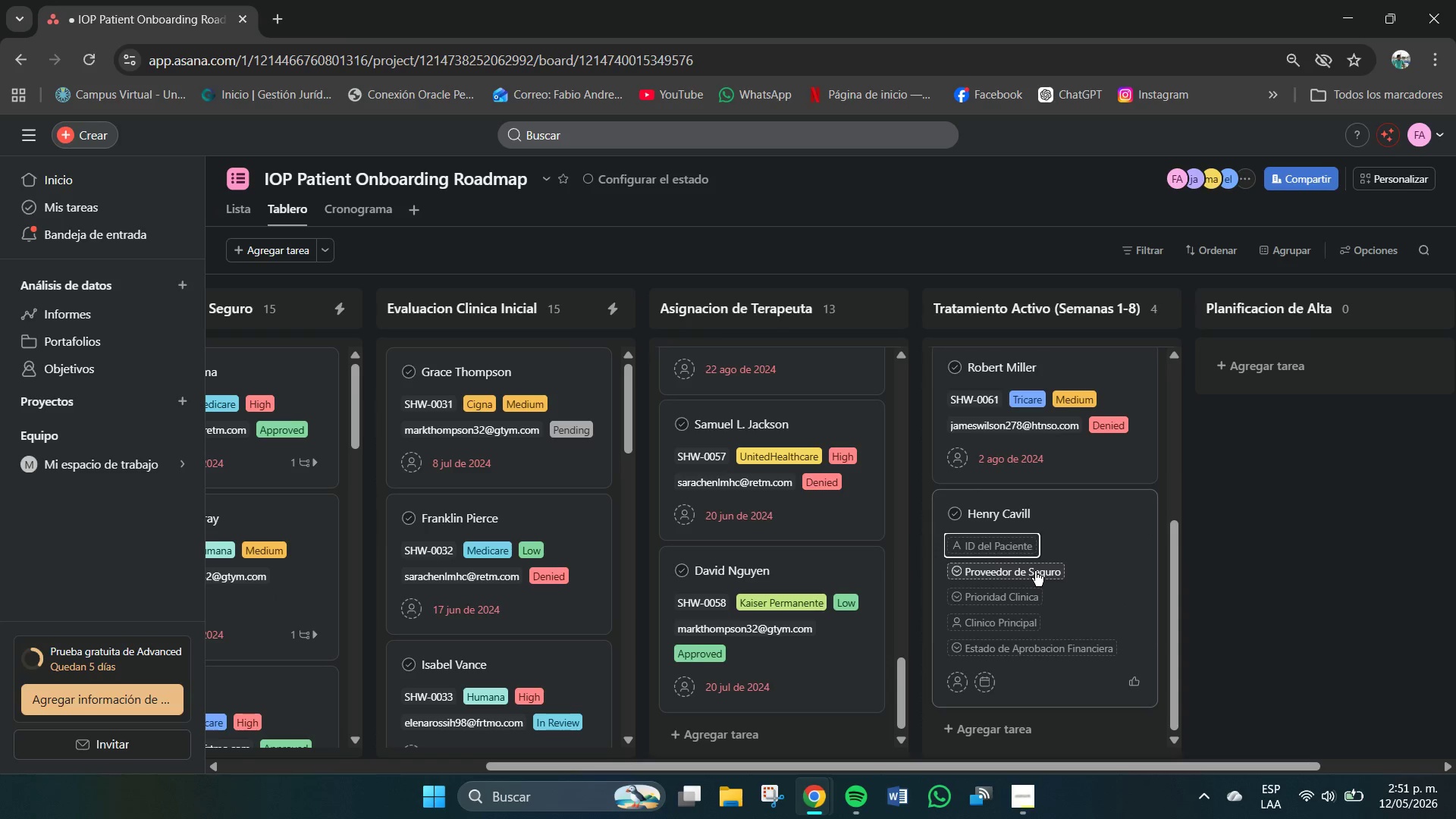 
left_click([1035, 570])
 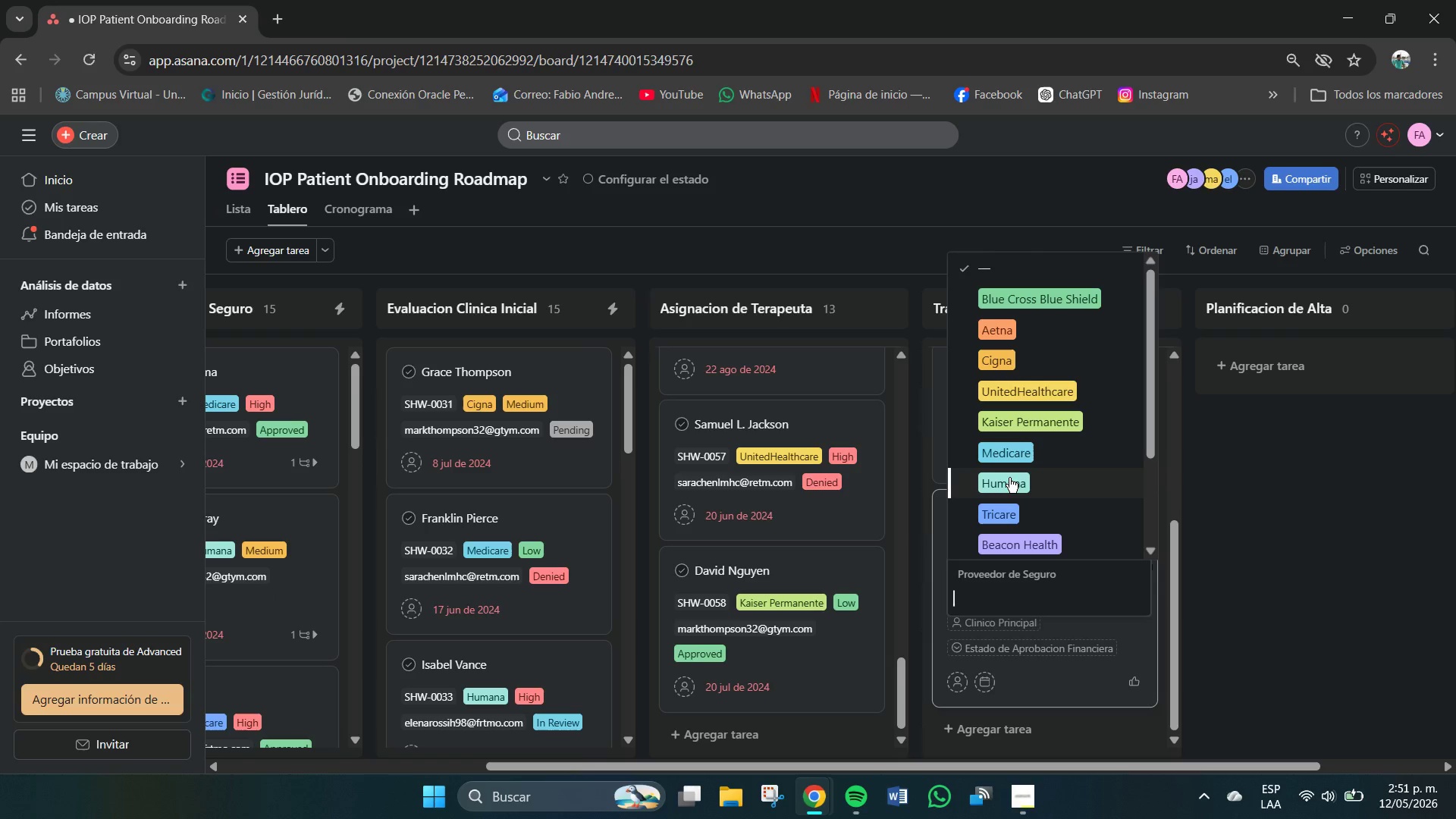 
wait(7.86)
 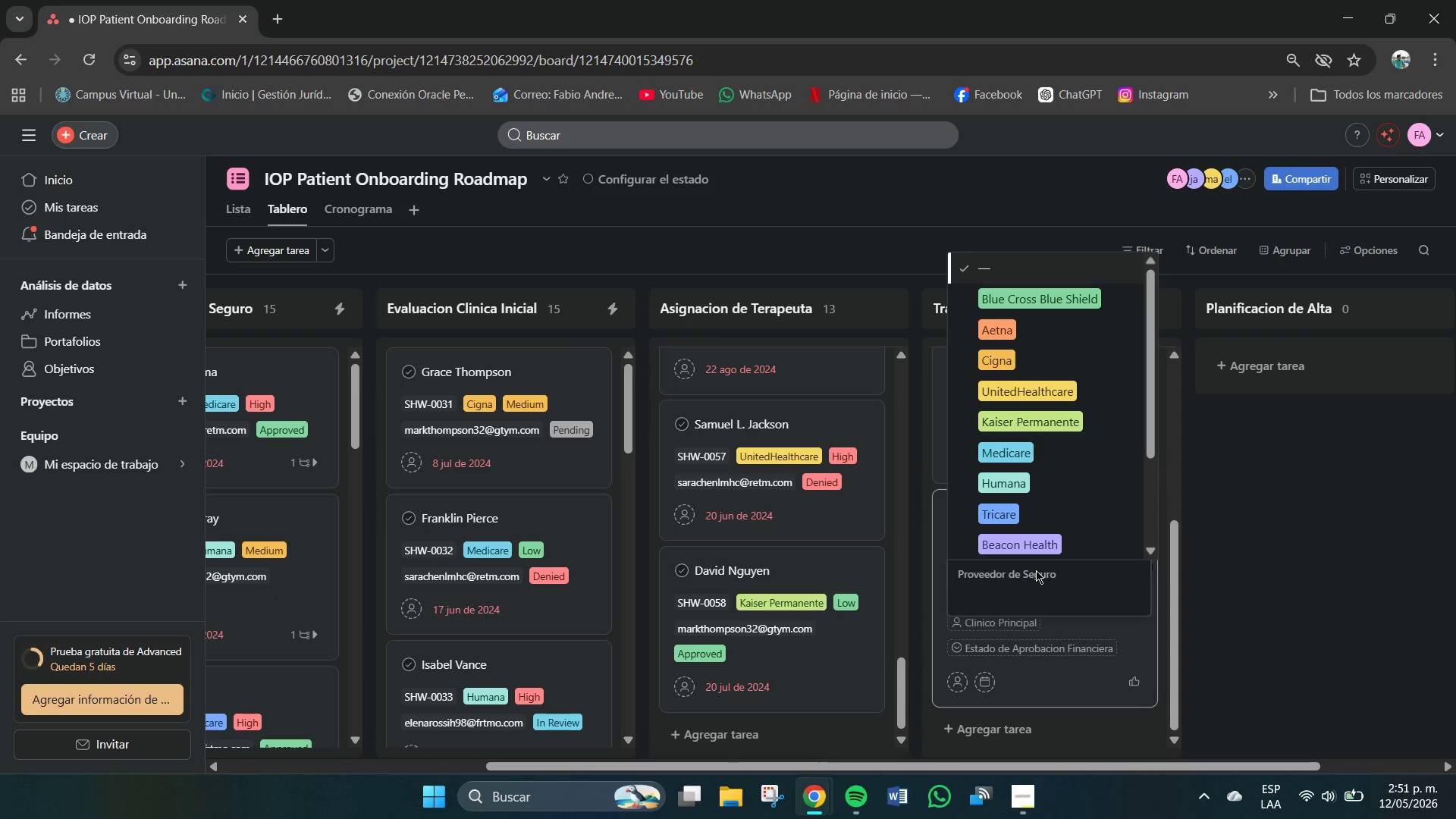 
left_click([1006, 509])
 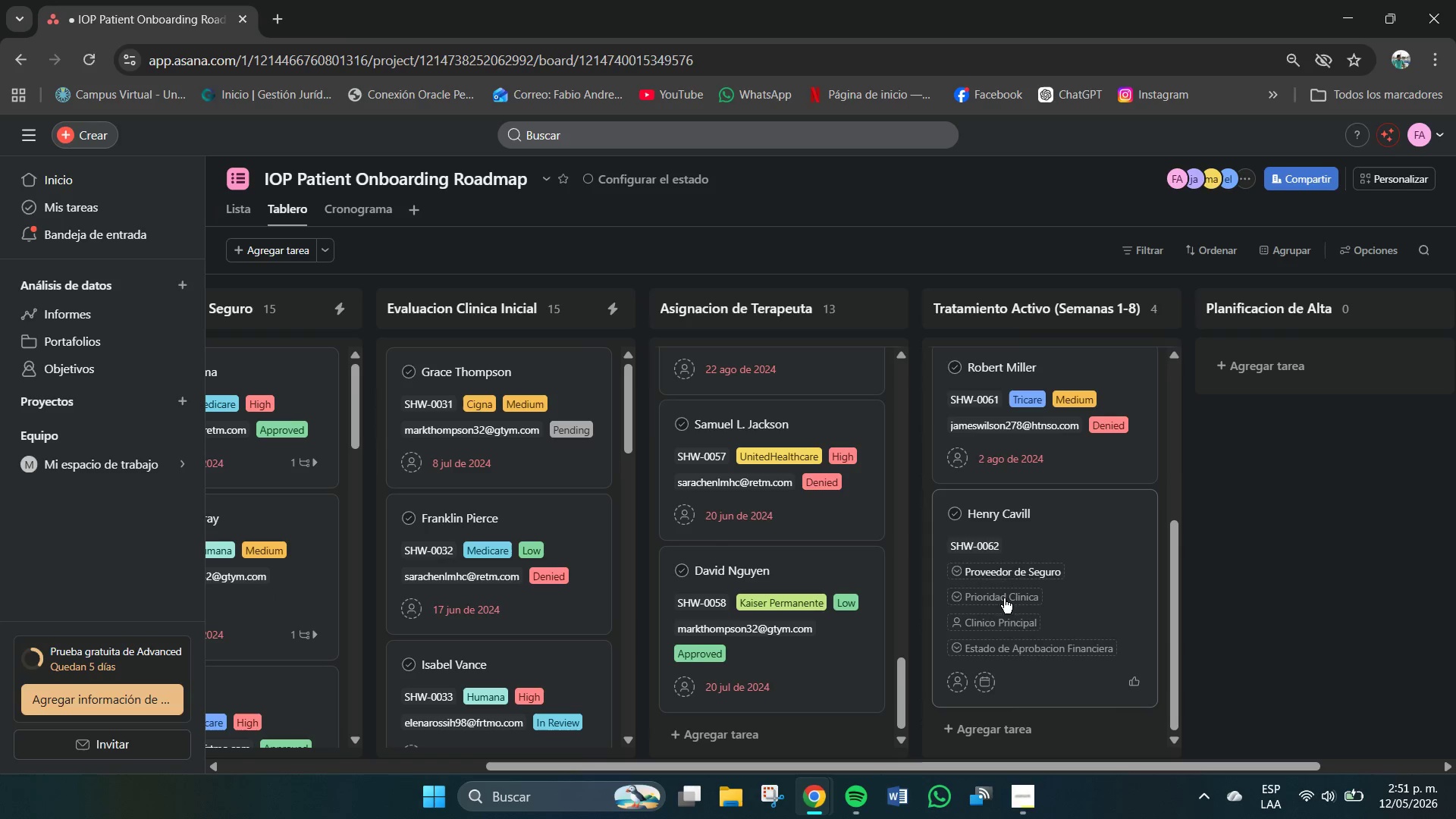 
mouse_move([989, 594])
 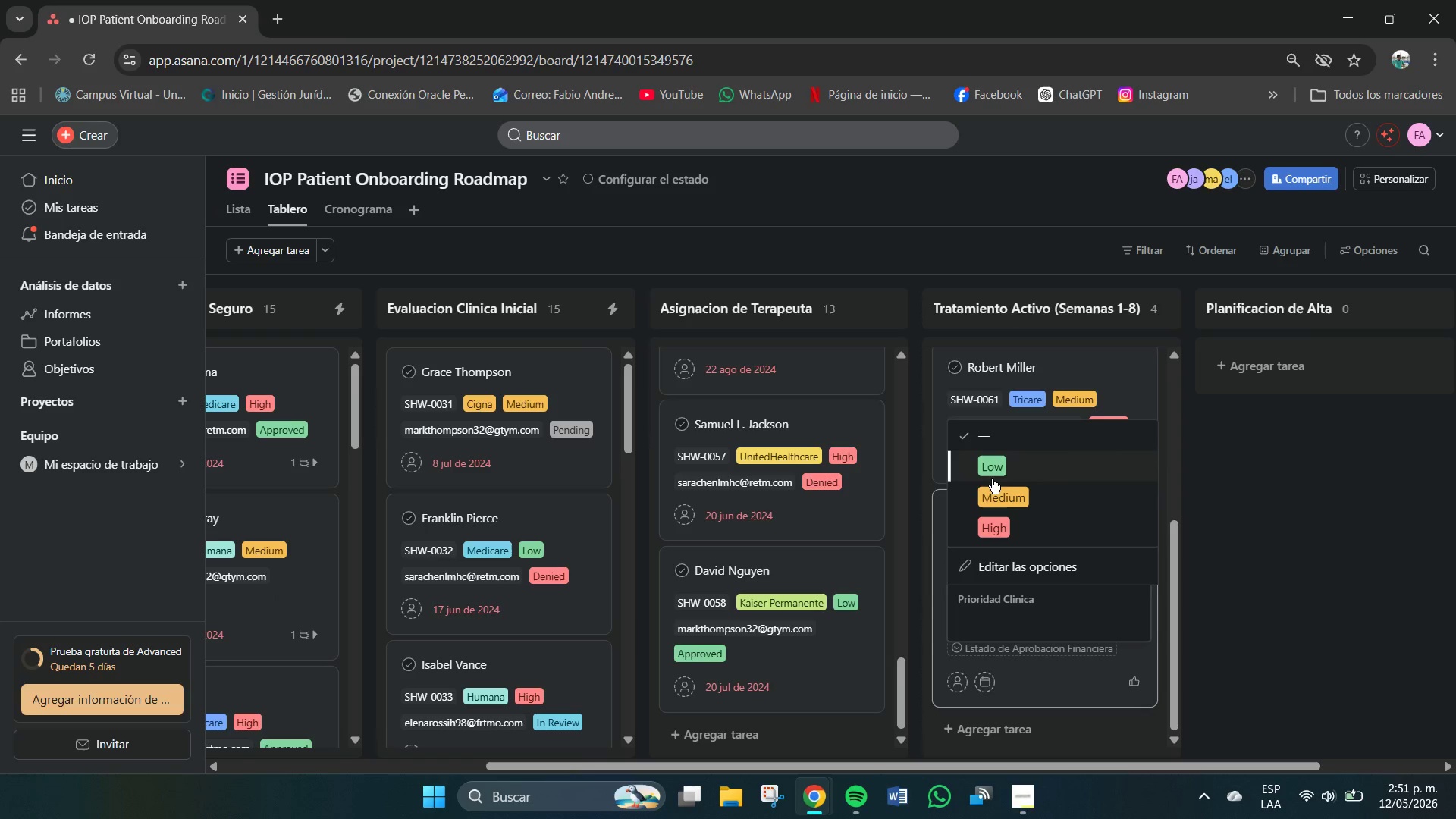 
left_click([991, 472])
 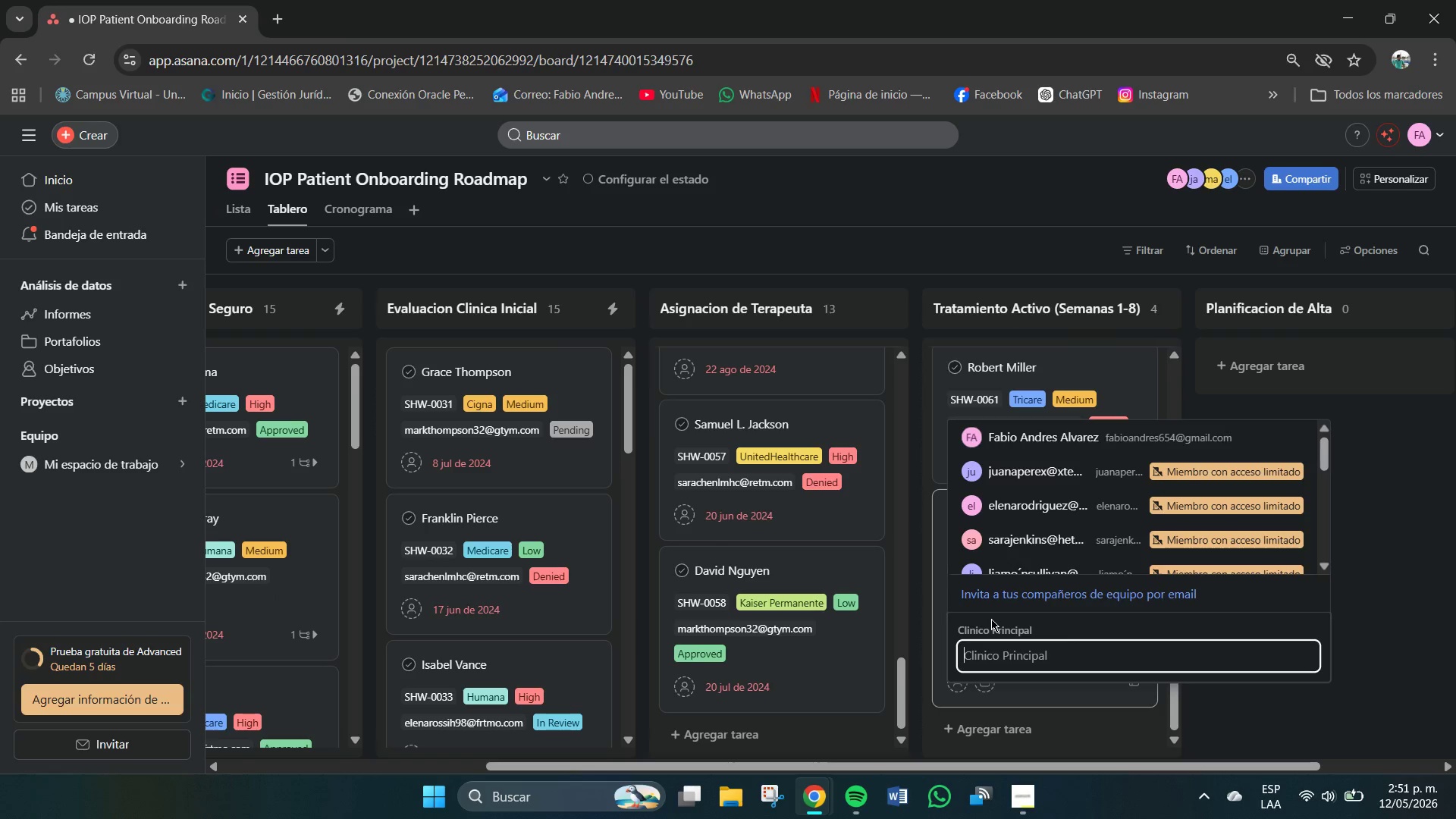 
type(ew)
key(Backspace)
type(lek)
key(Backspace)
type(la)
key(Backspace)
key(Backspace)
type(na)
 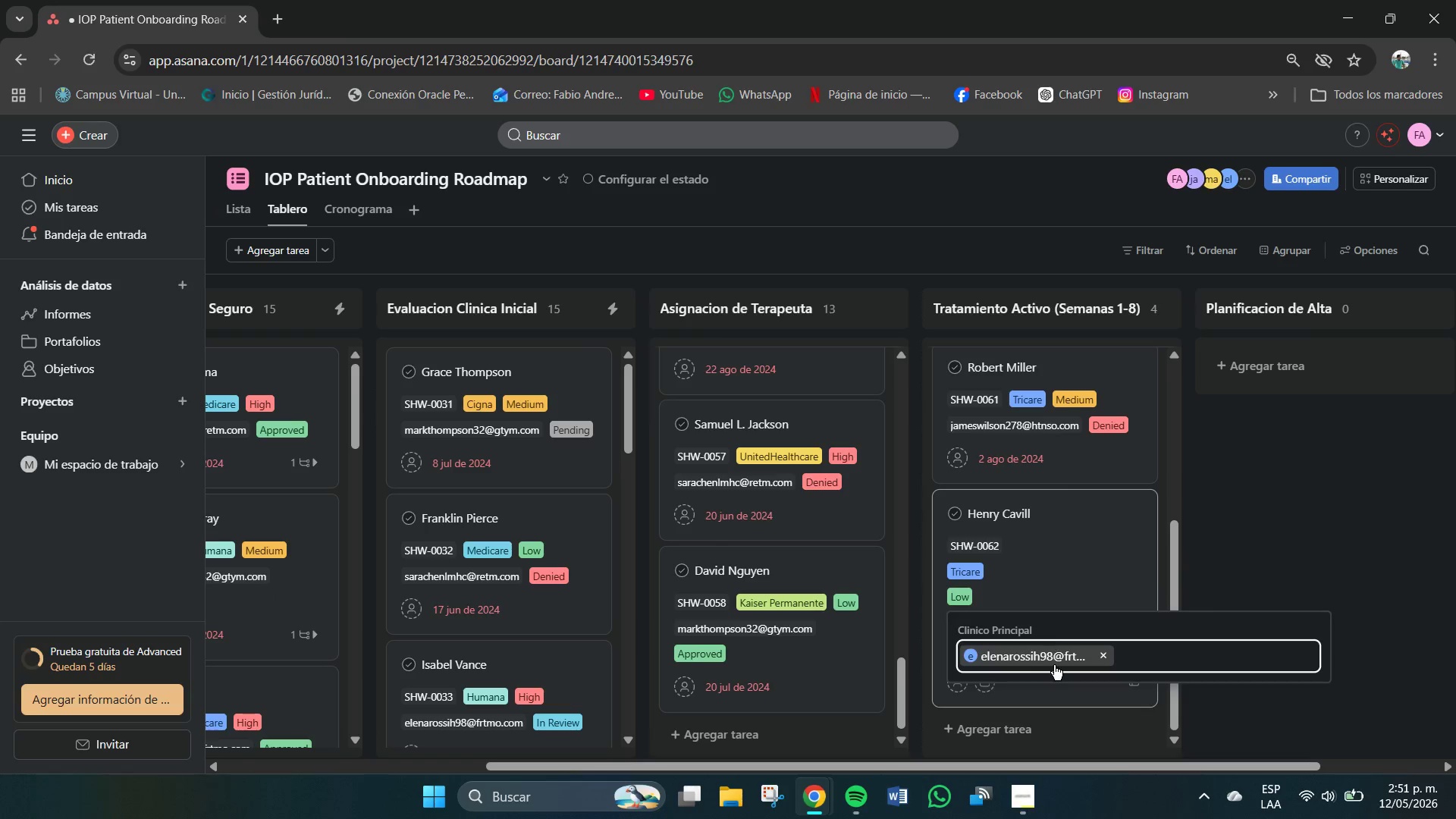 
key(Enter)
 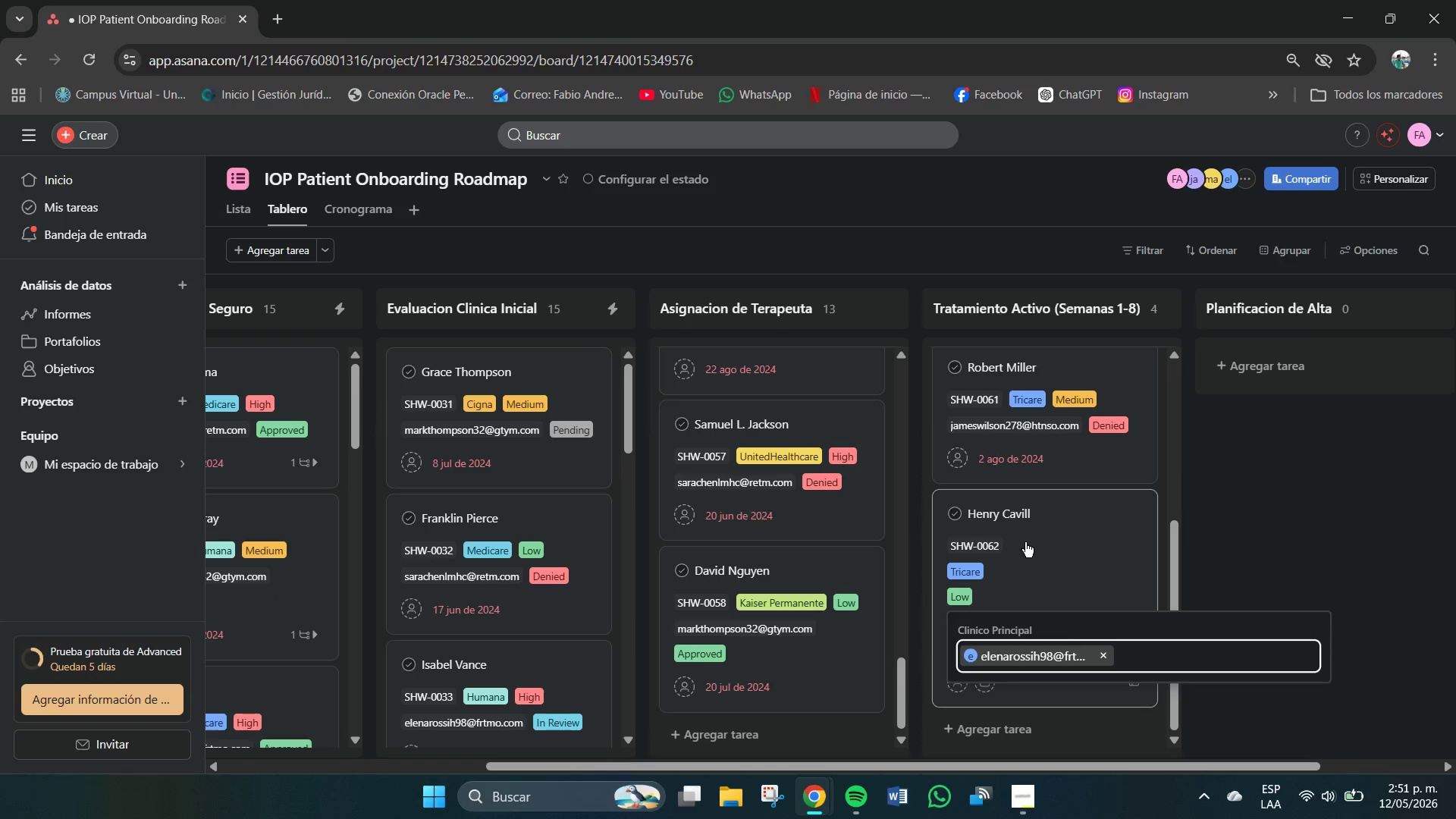 
key(Enter)
 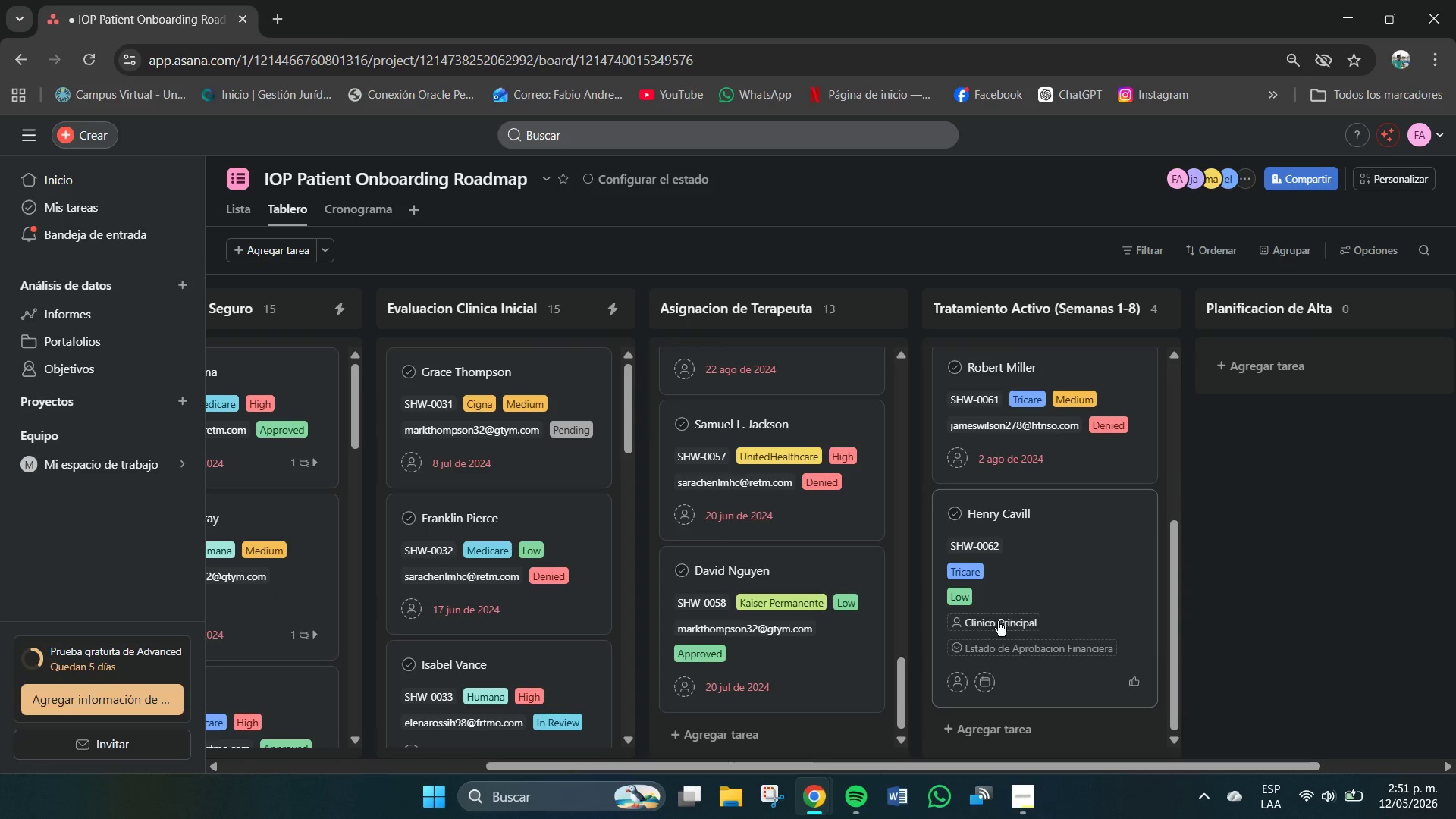 
left_click([993, 651])
 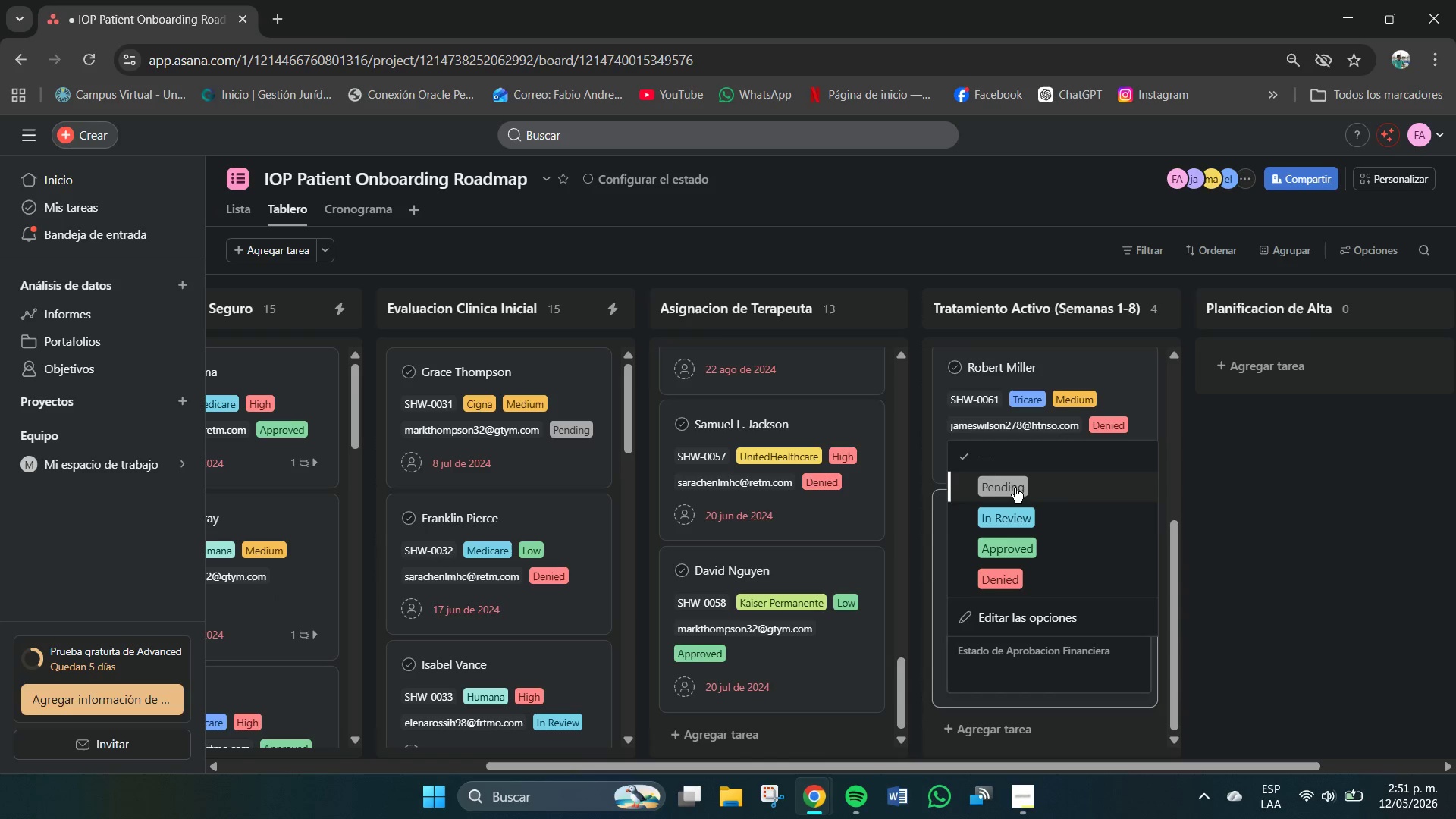 
left_click([1004, 545])
 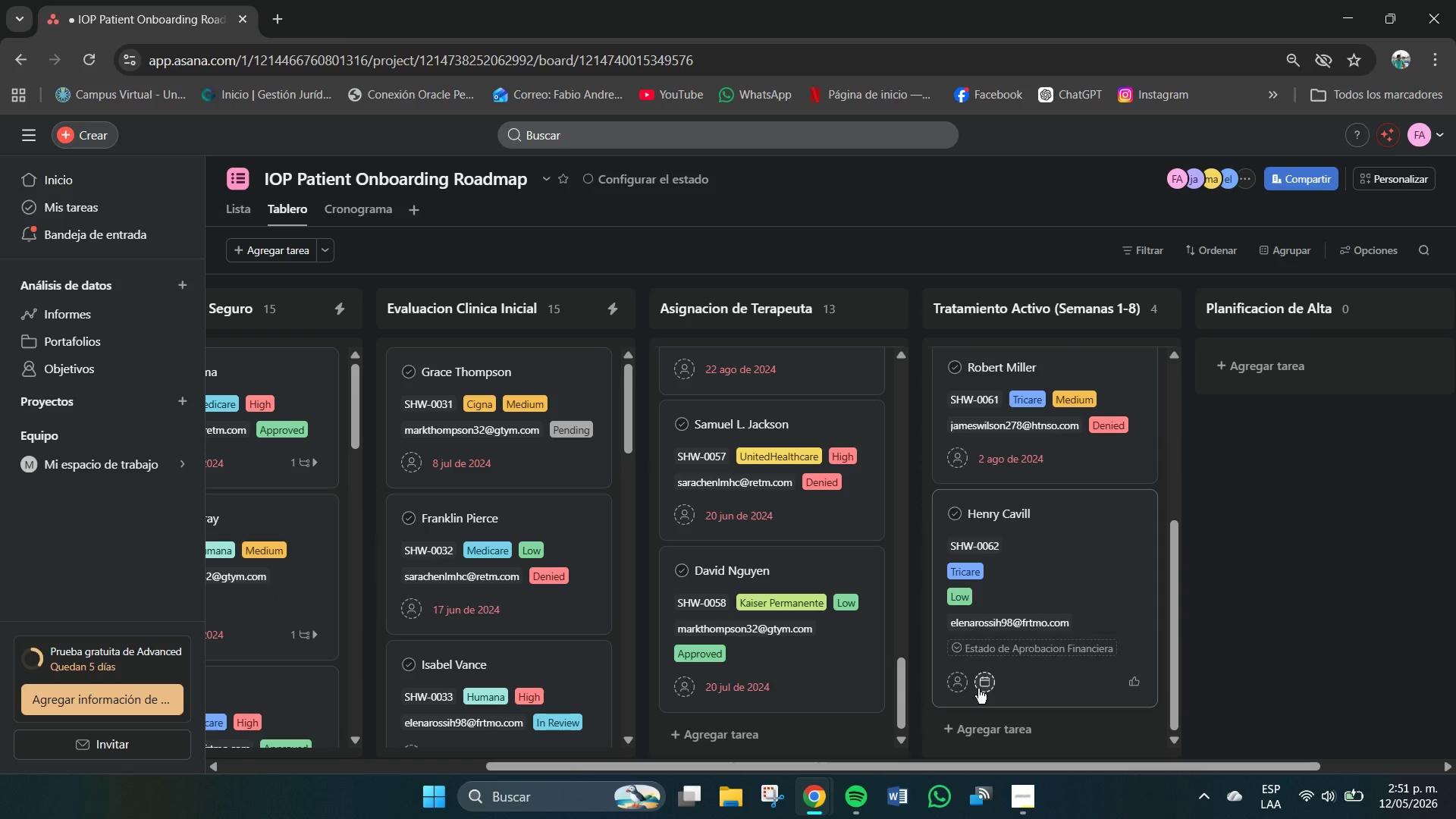 
left_click([978, 688])
 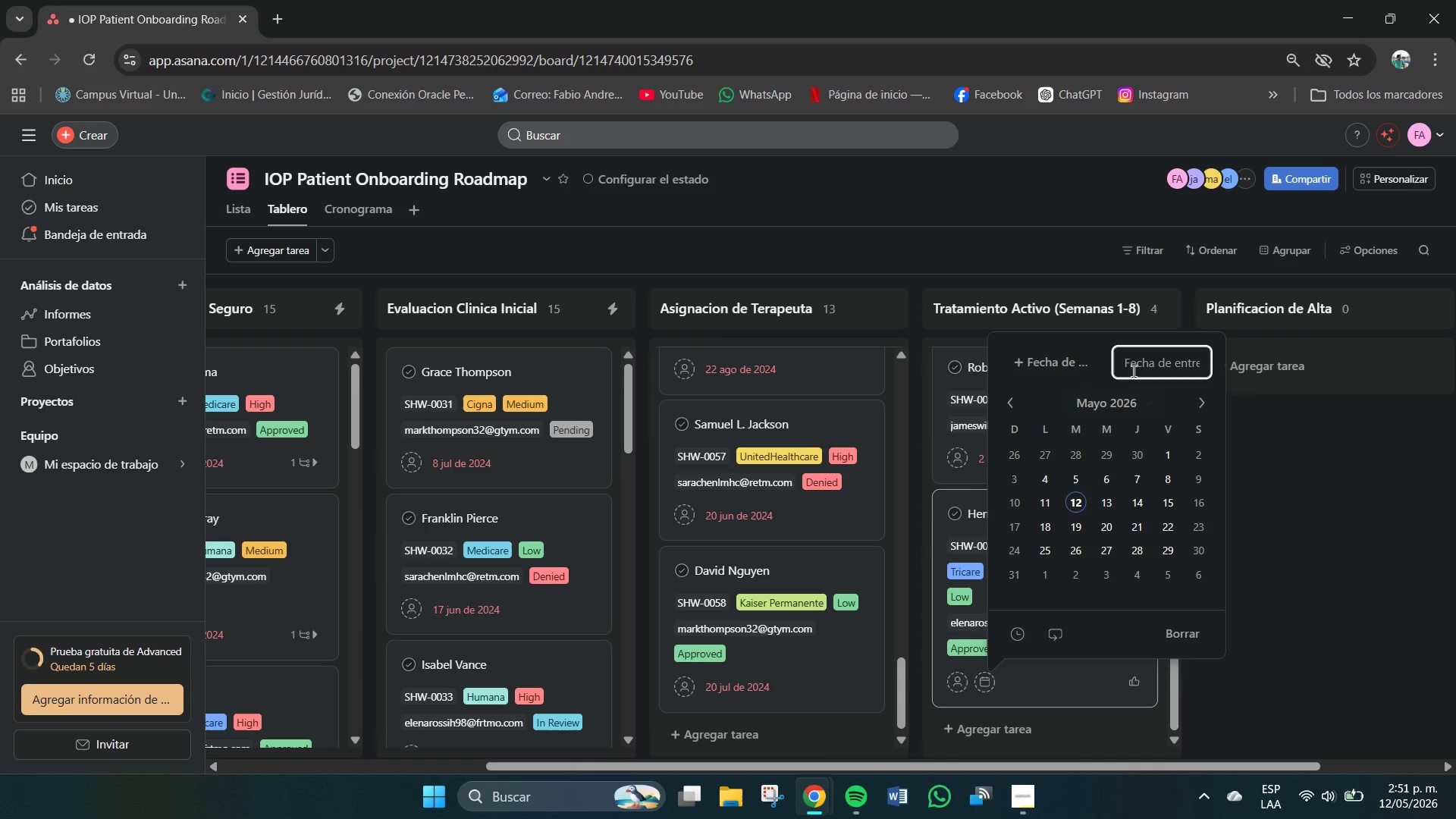 
left_click([1148, 359])
 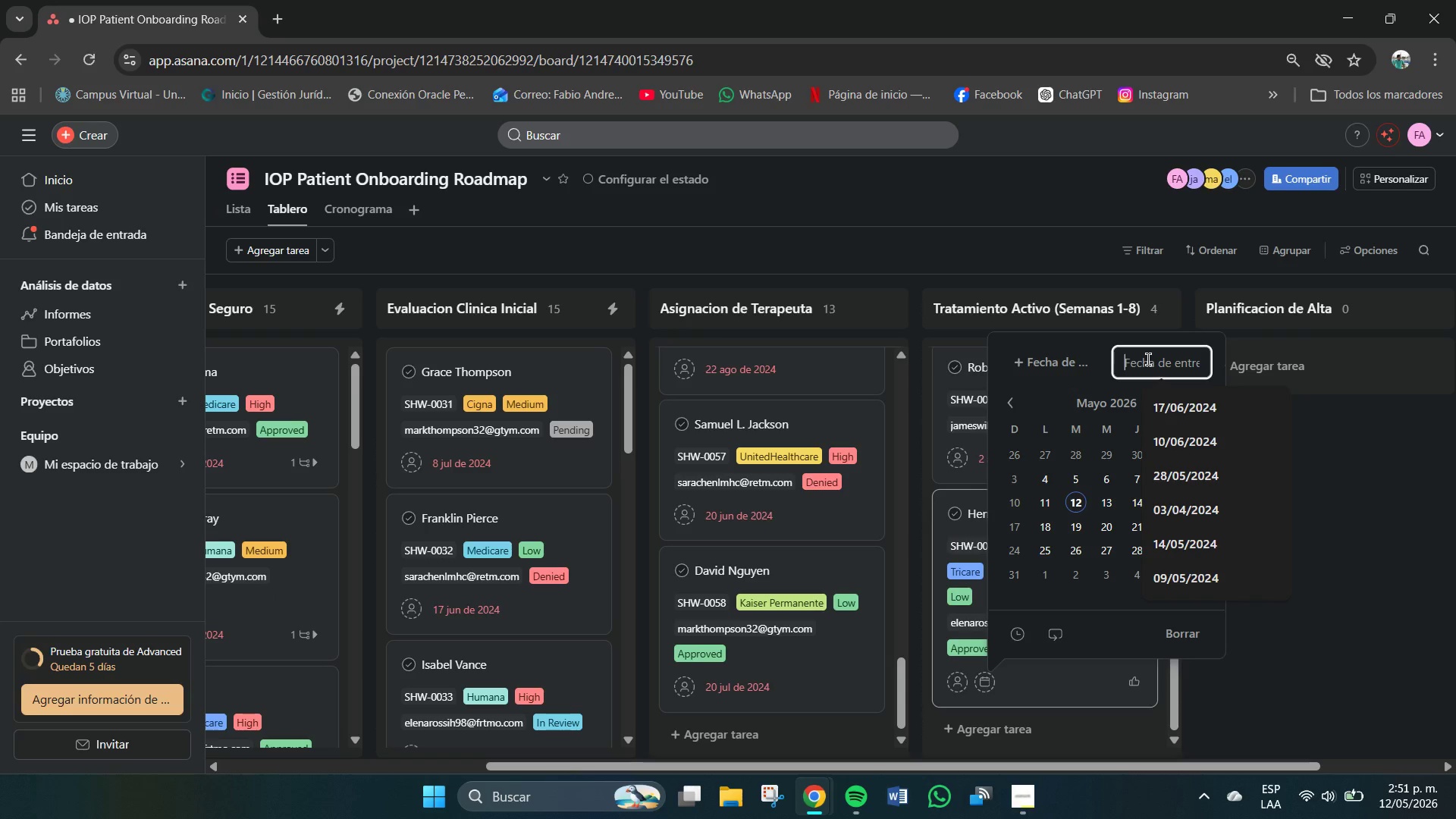 
key(Numpad0)
 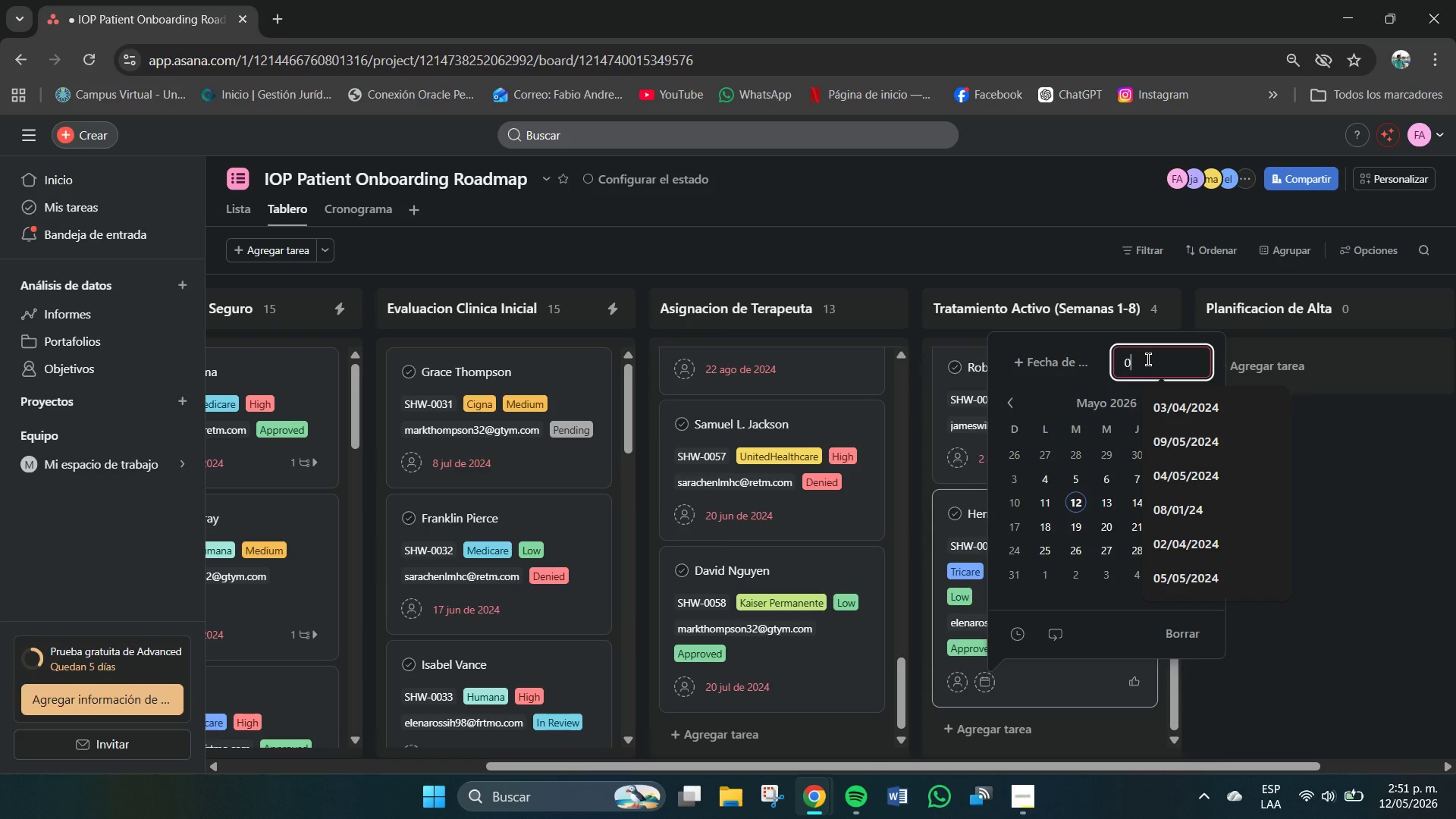 
key(Numpad8)
 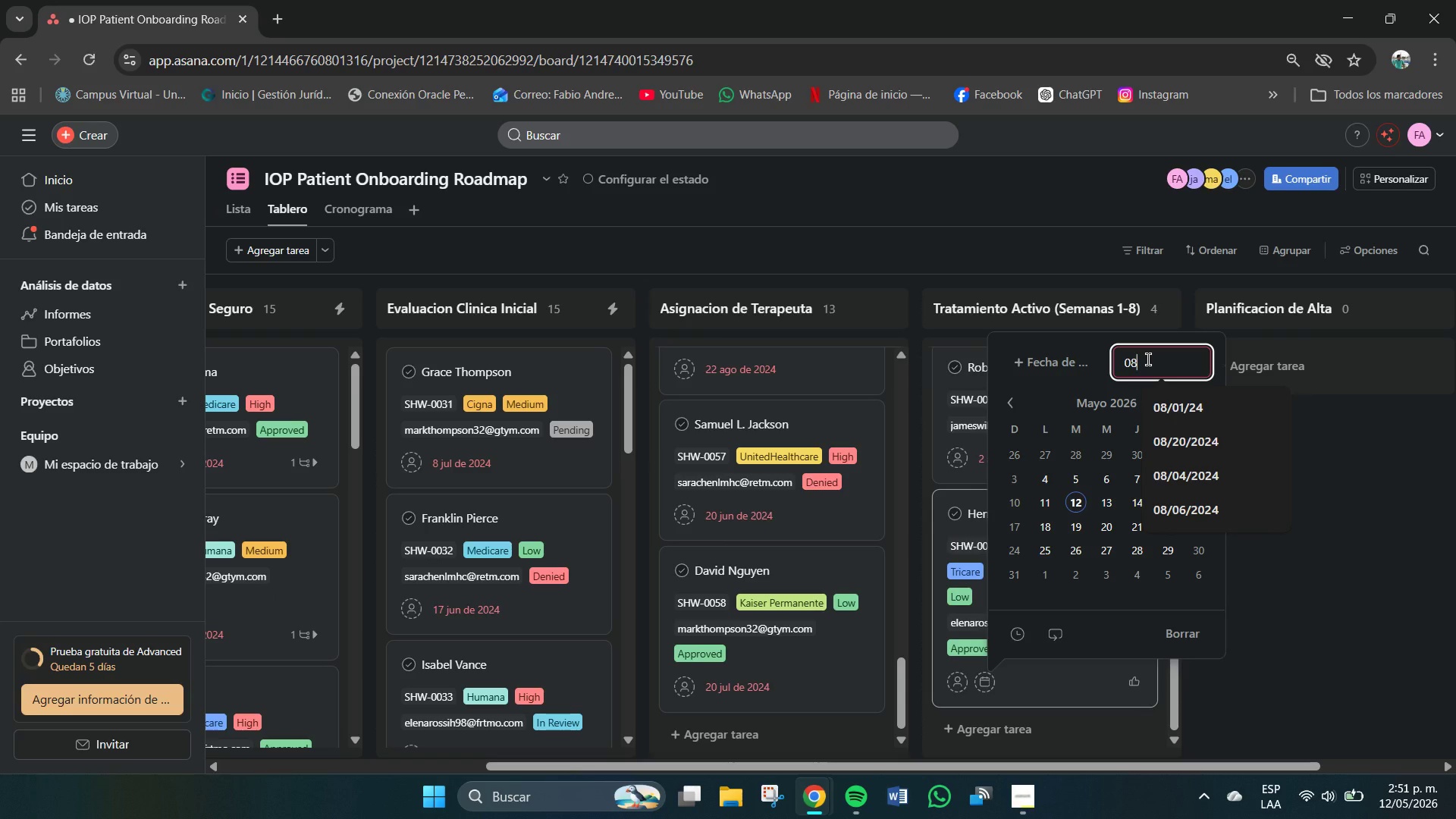 
key(Shift+7)
 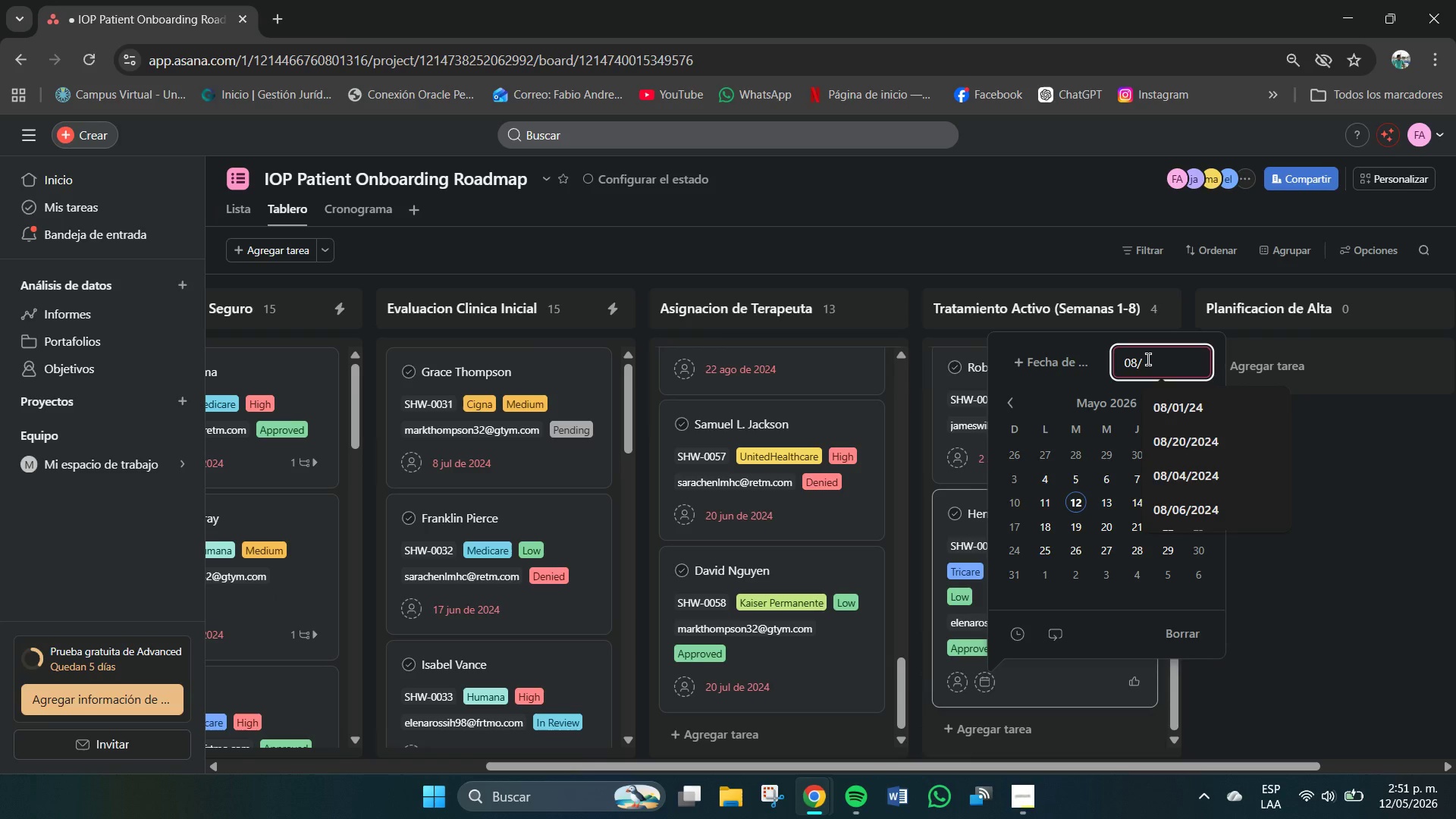 
key(Numpad0)
 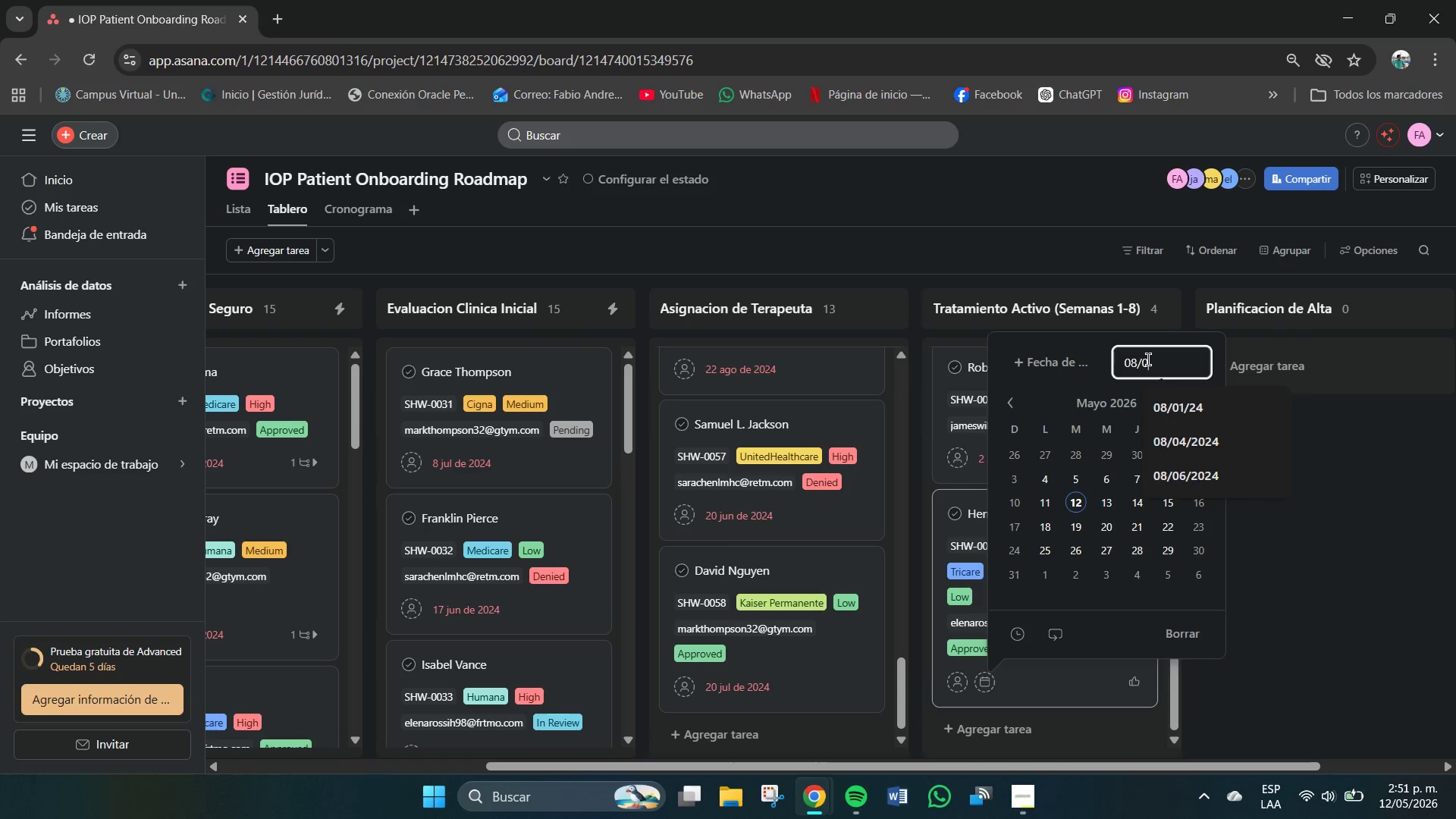 
key(Numpad6)
 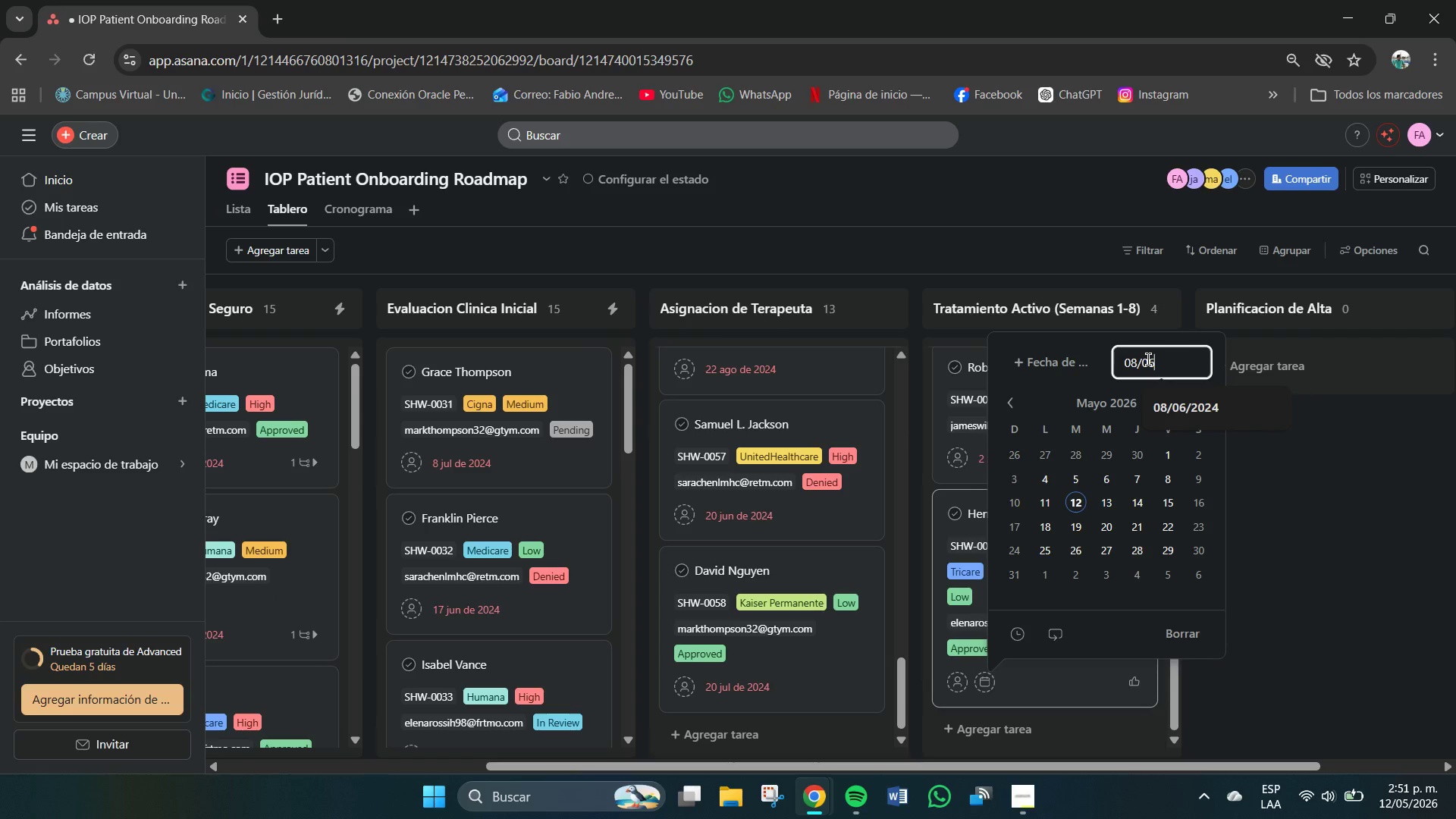 
key(Shift+7)
 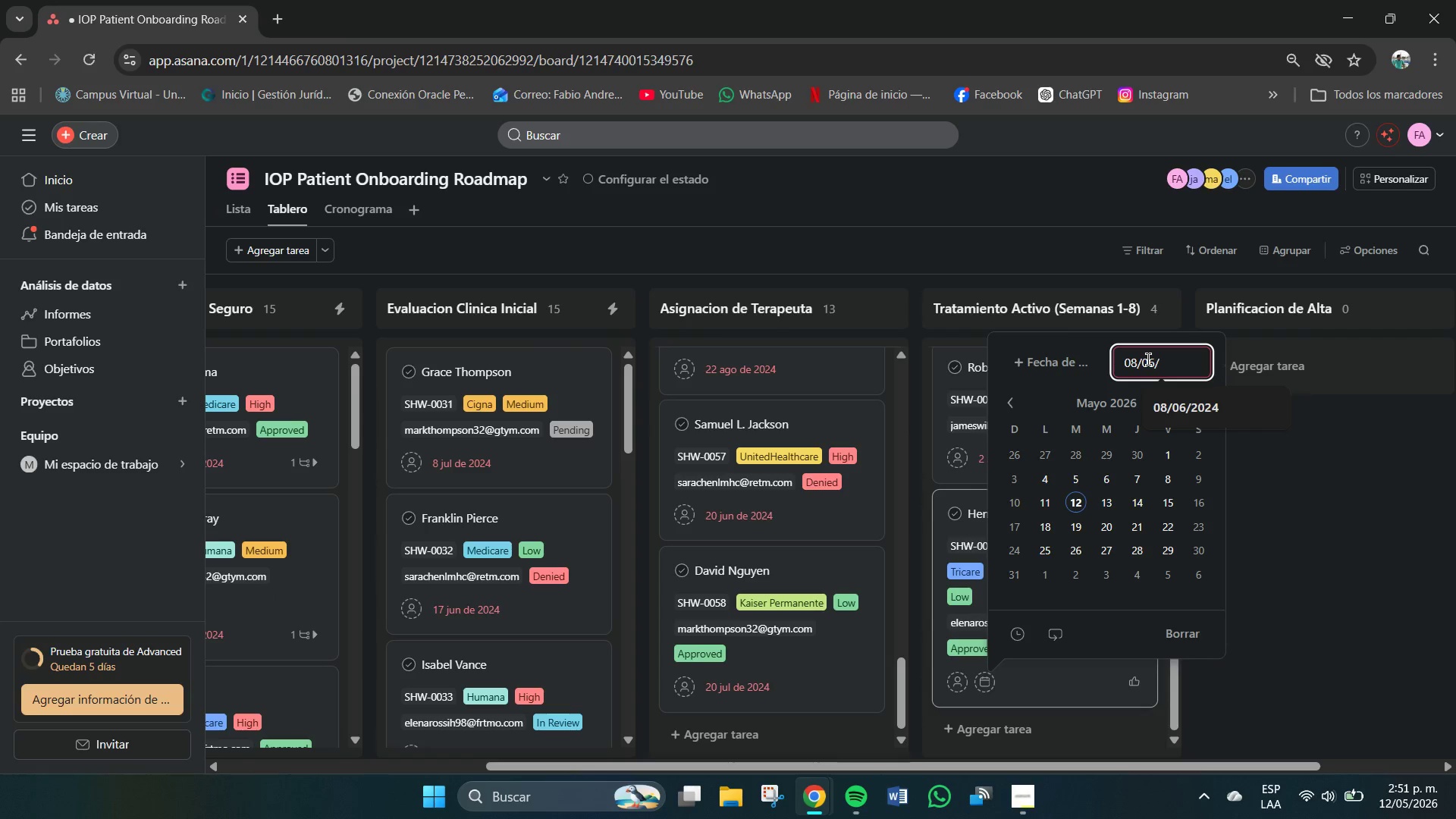 
key(Numpad2)
 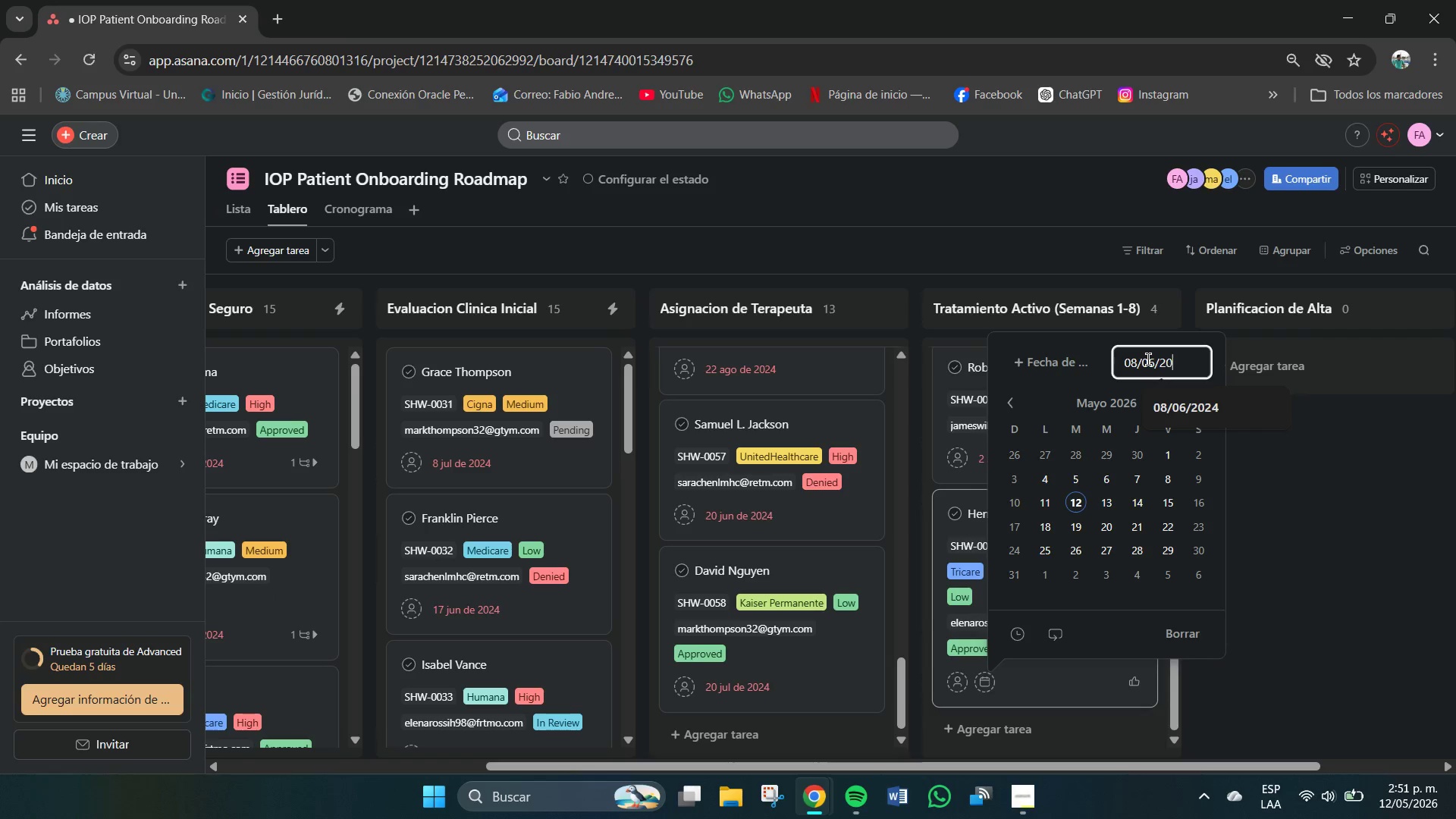 
key(Numpad0)
 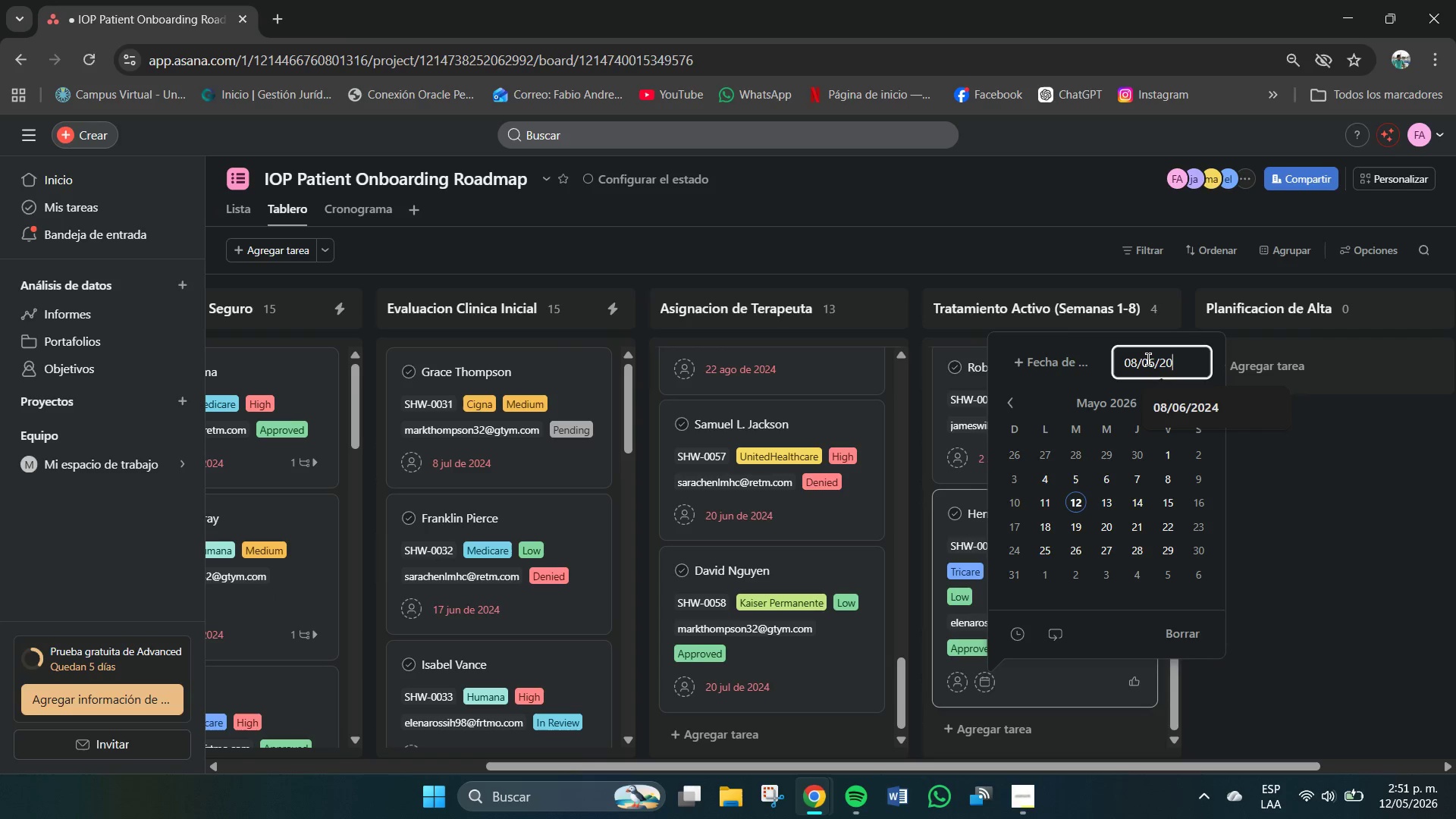 
key(Numpad2)
 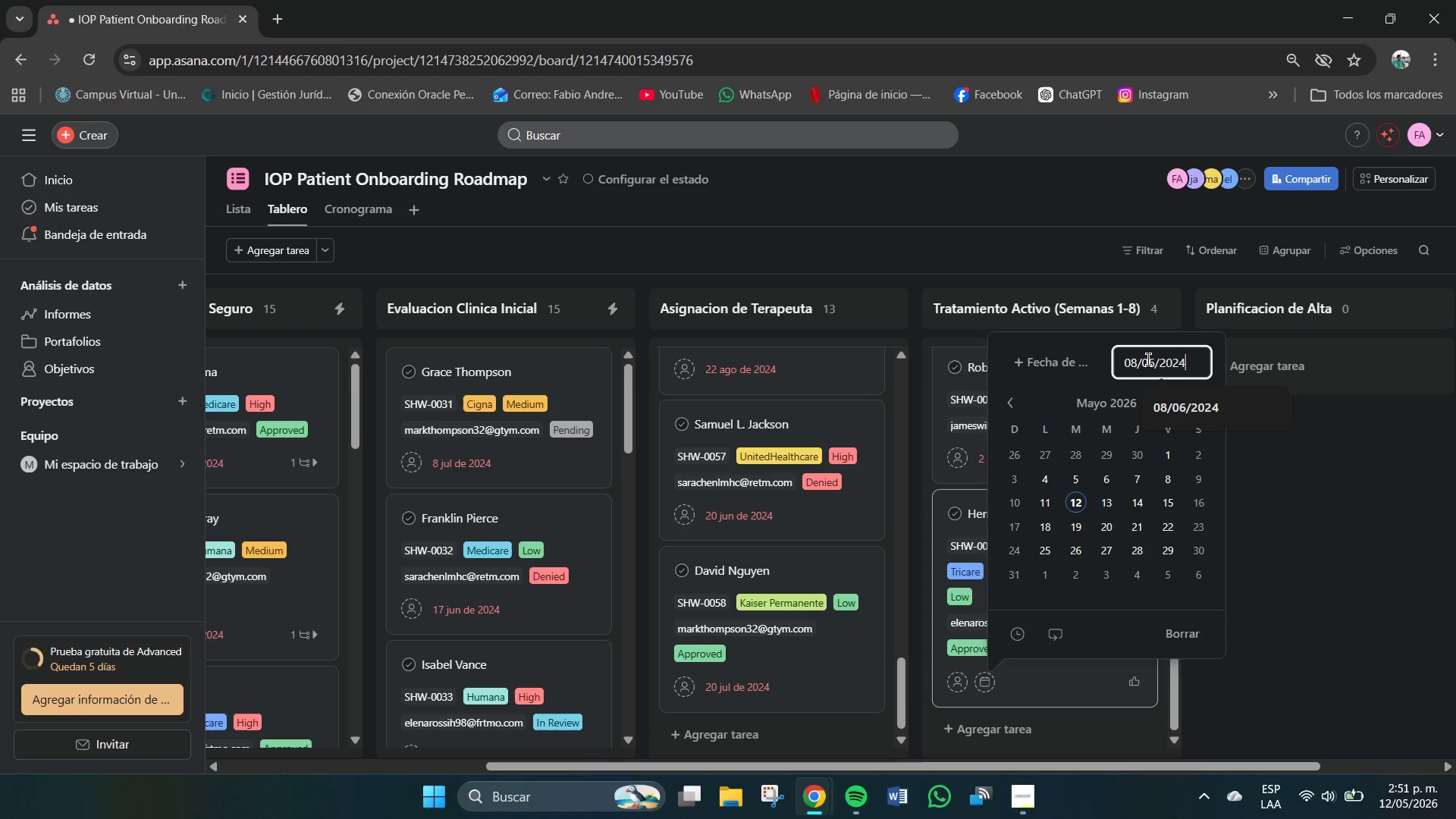 
key(Numpad4)
 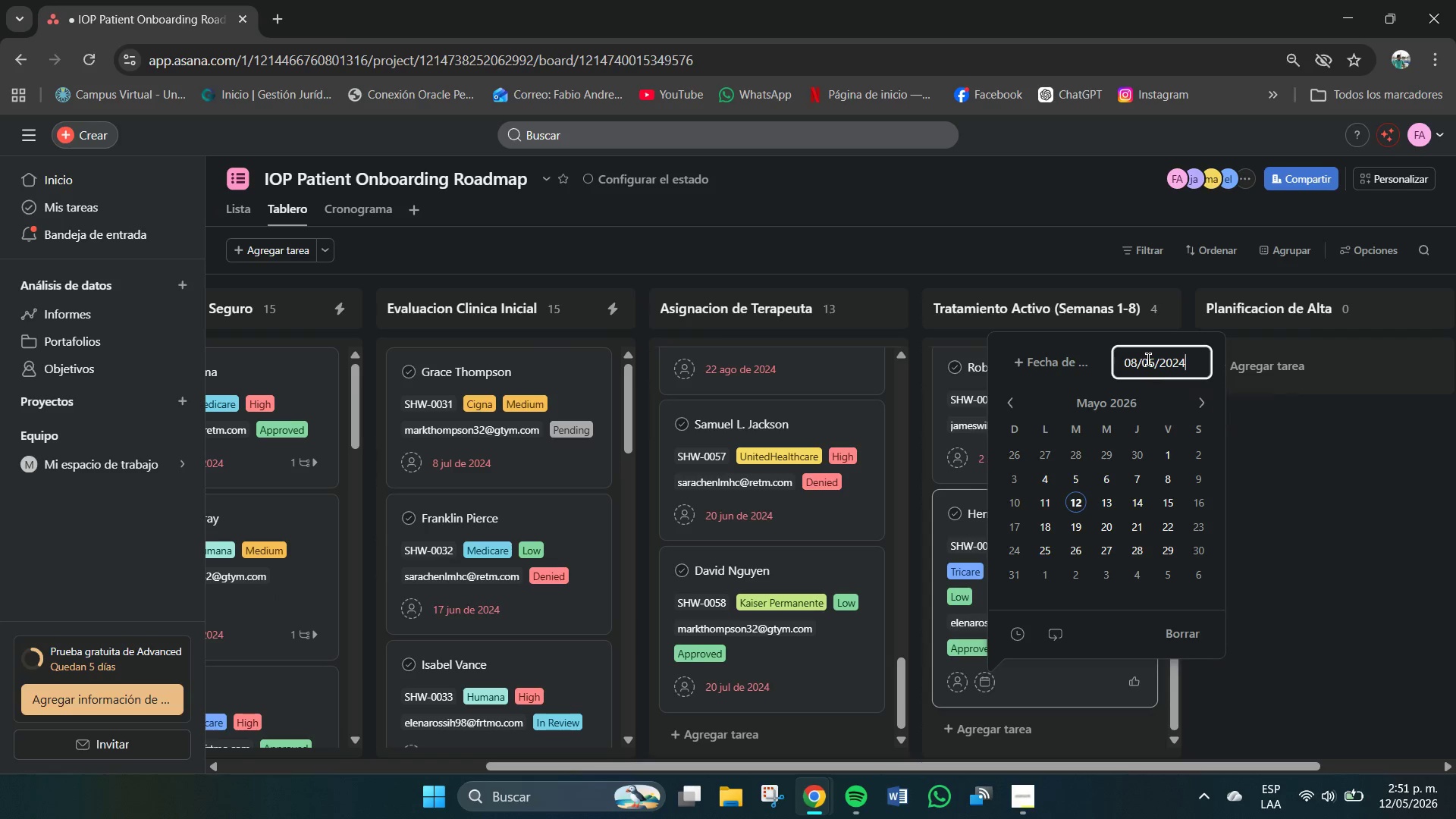 
key(NumpadEnter)
 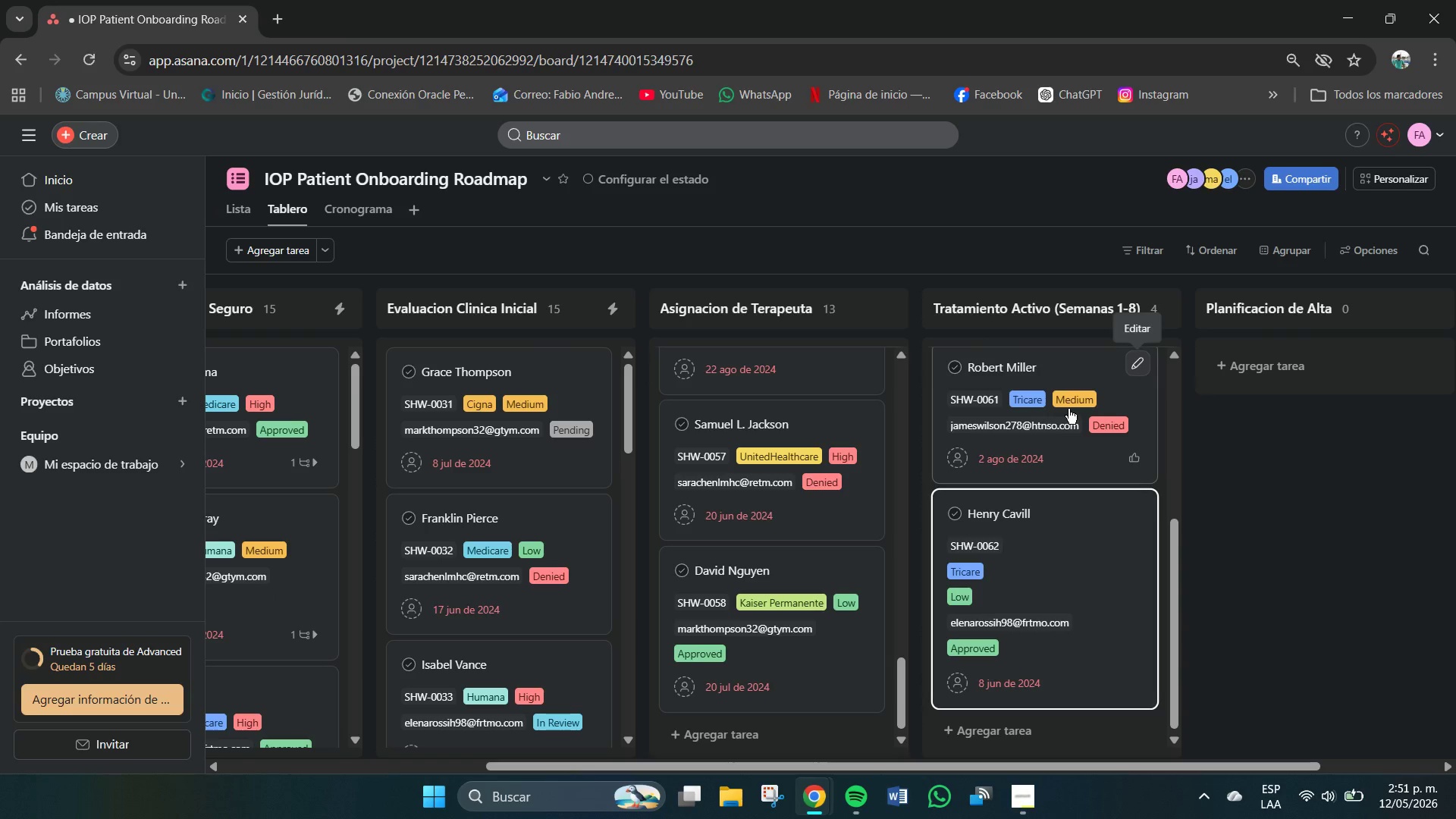 
scroll: coordinate [1025, 730], scroll_direction: down, amount: 10.0
 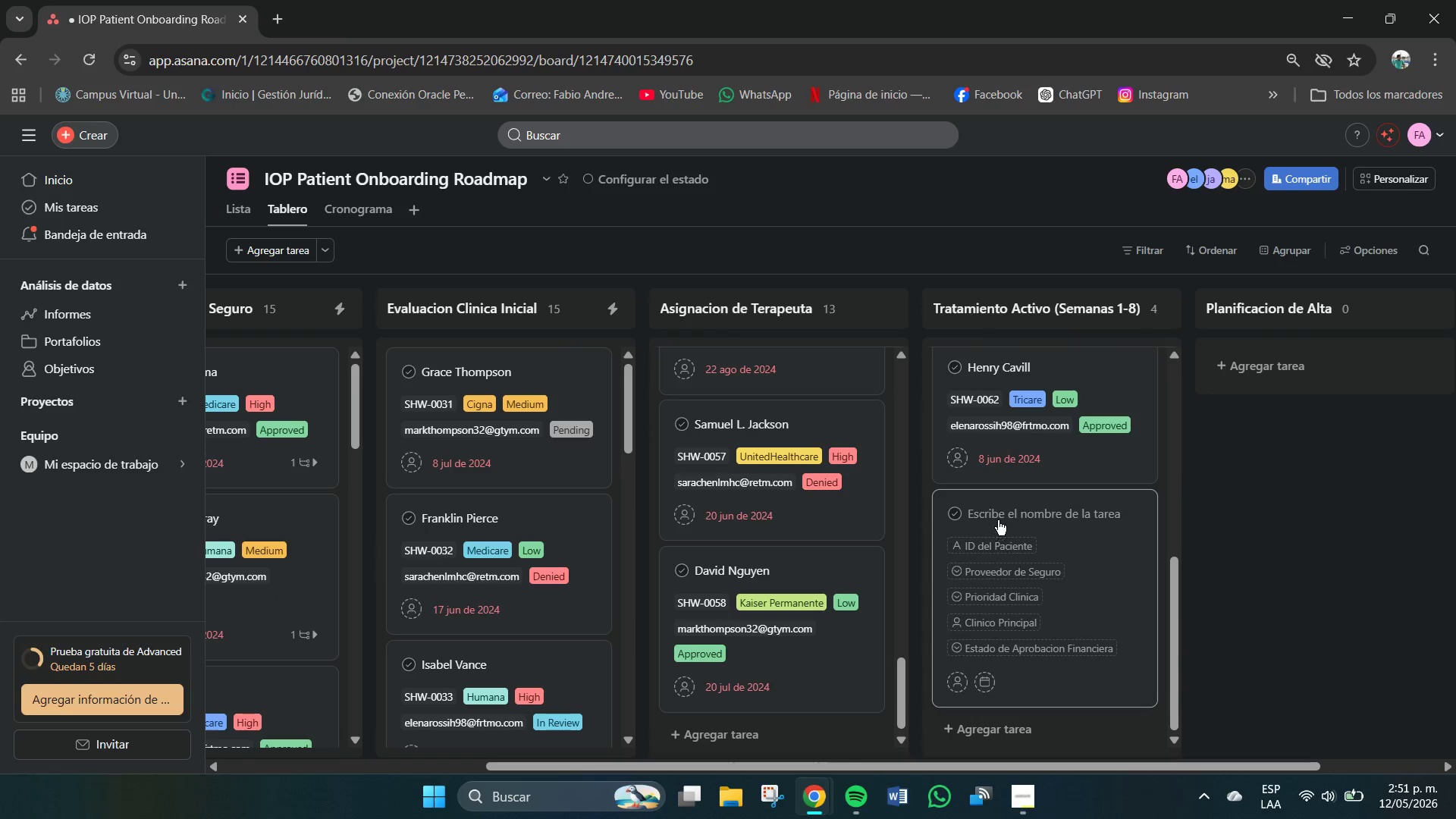 
left_click([1002, 512])
 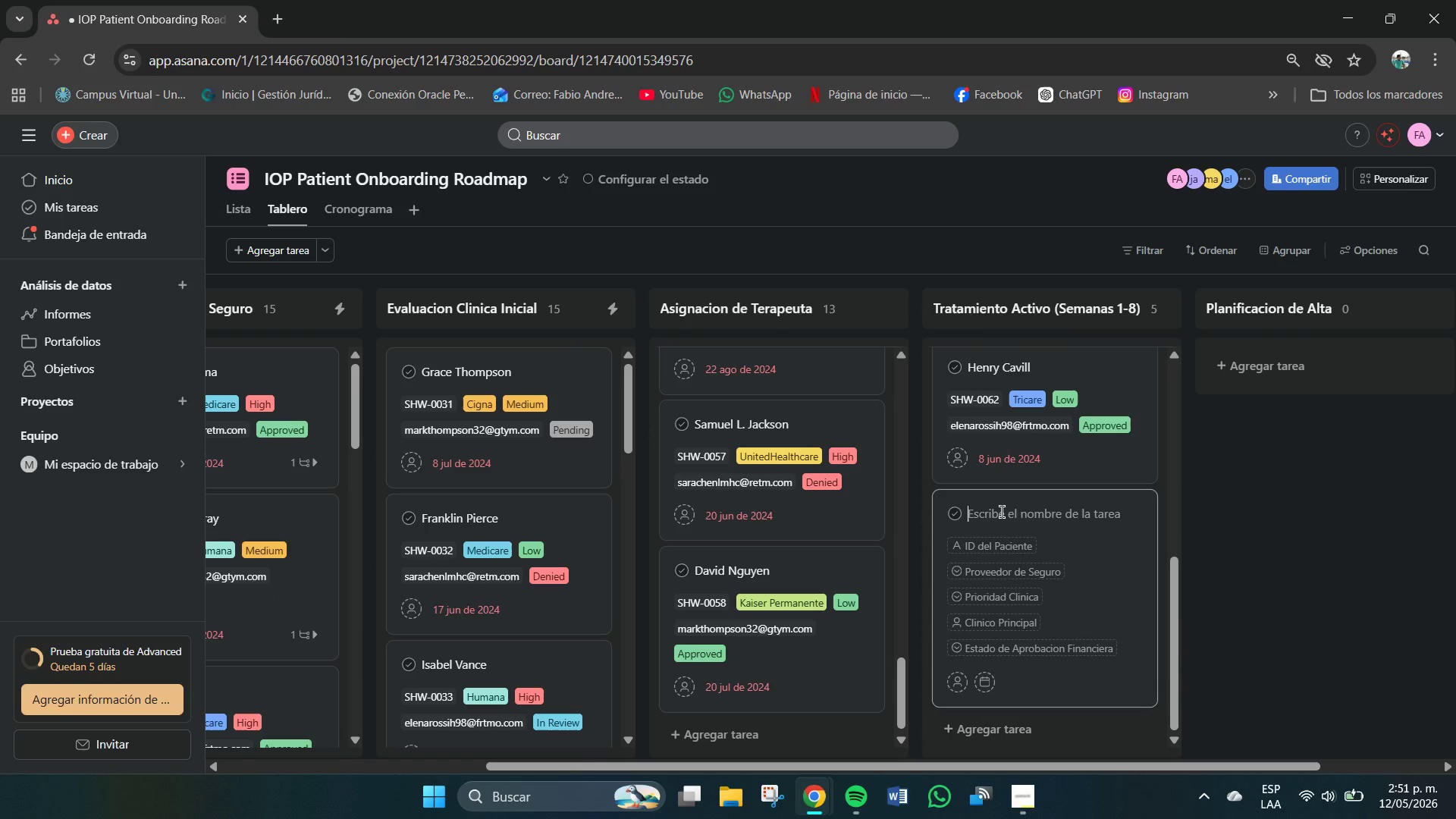 
type(Elena Rodriguez)
 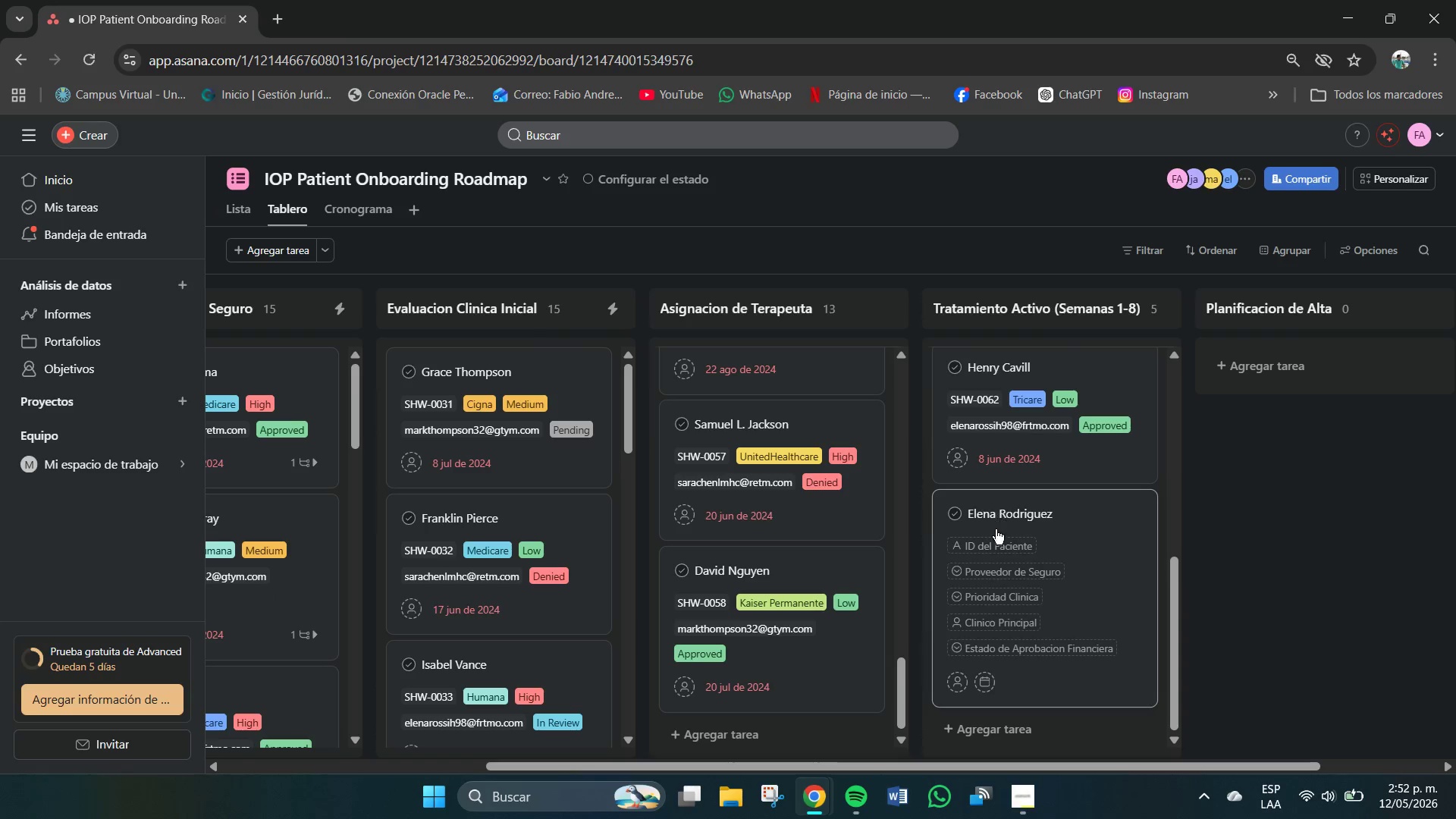 
left_click([1000, 550])
 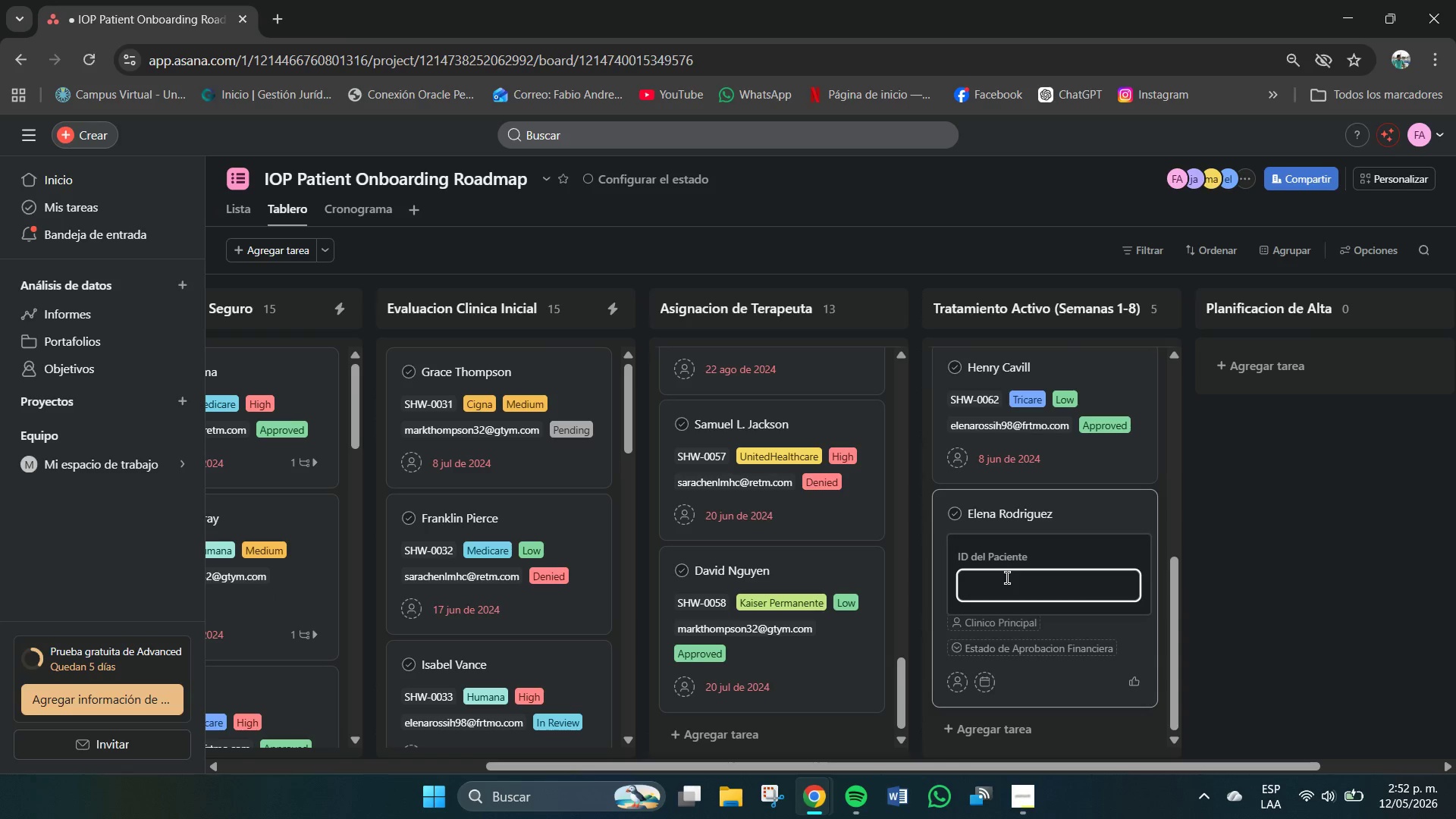 
key(Control+V)
 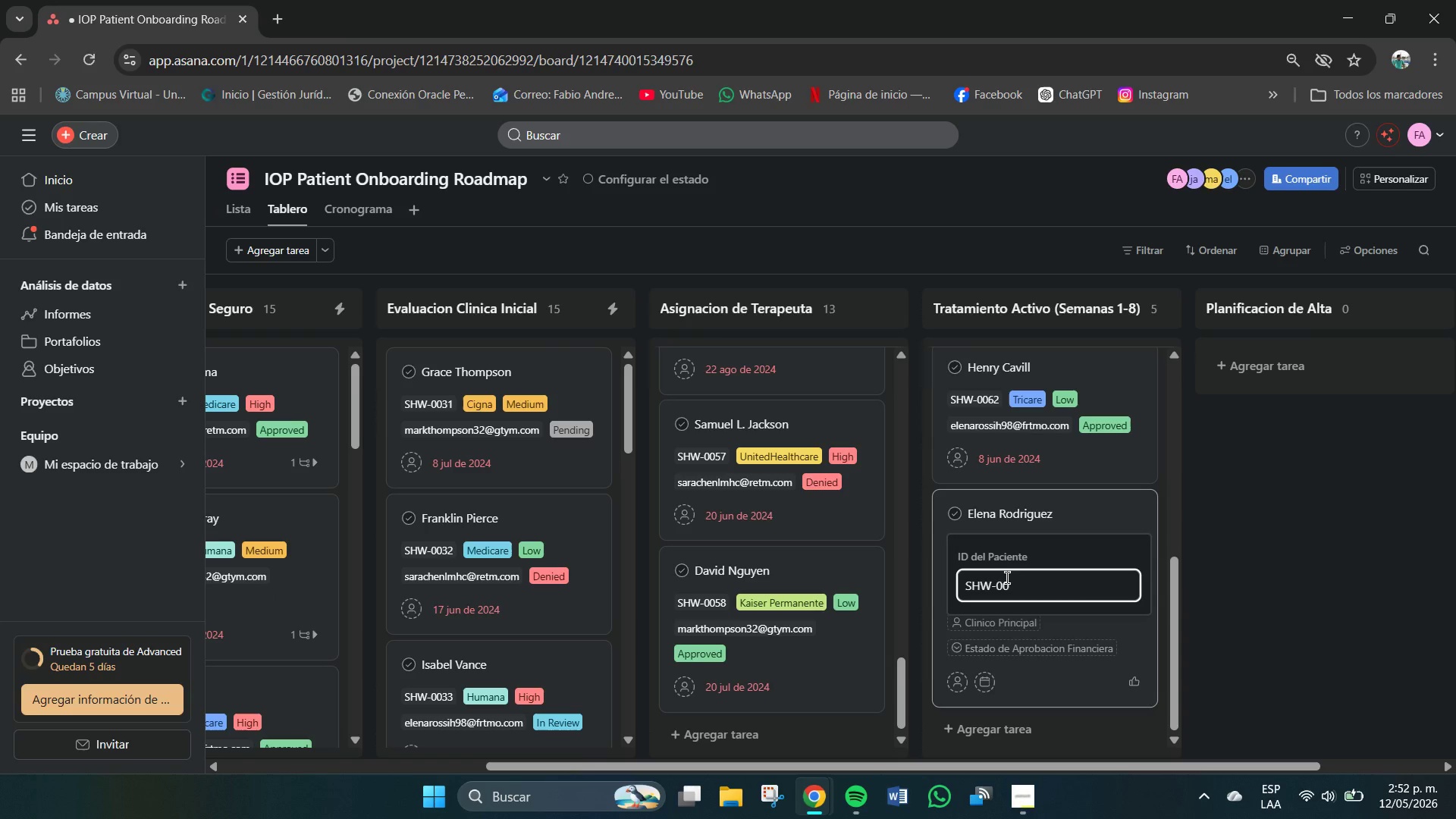 
type(63)
 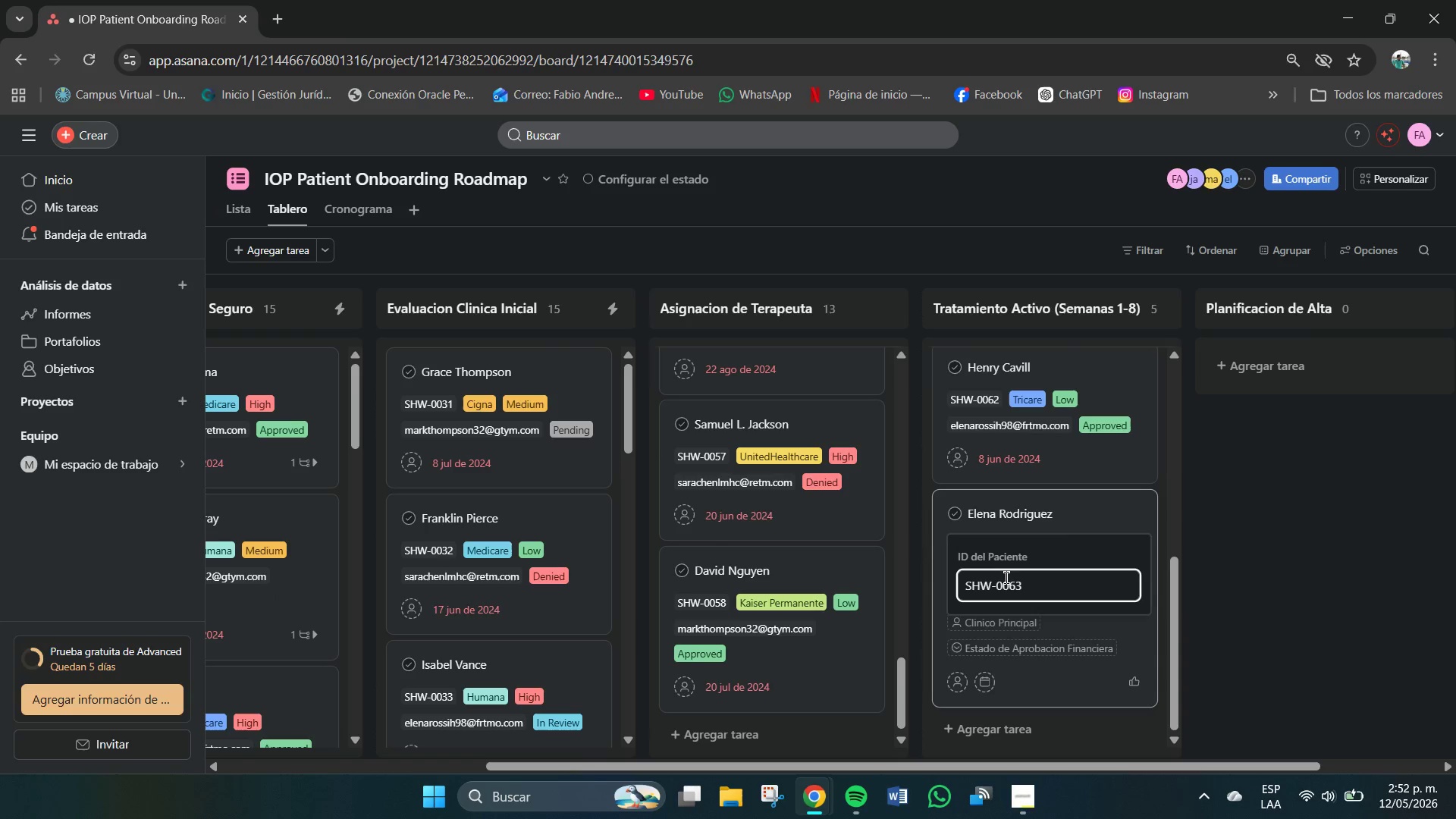 
key(Enter)
 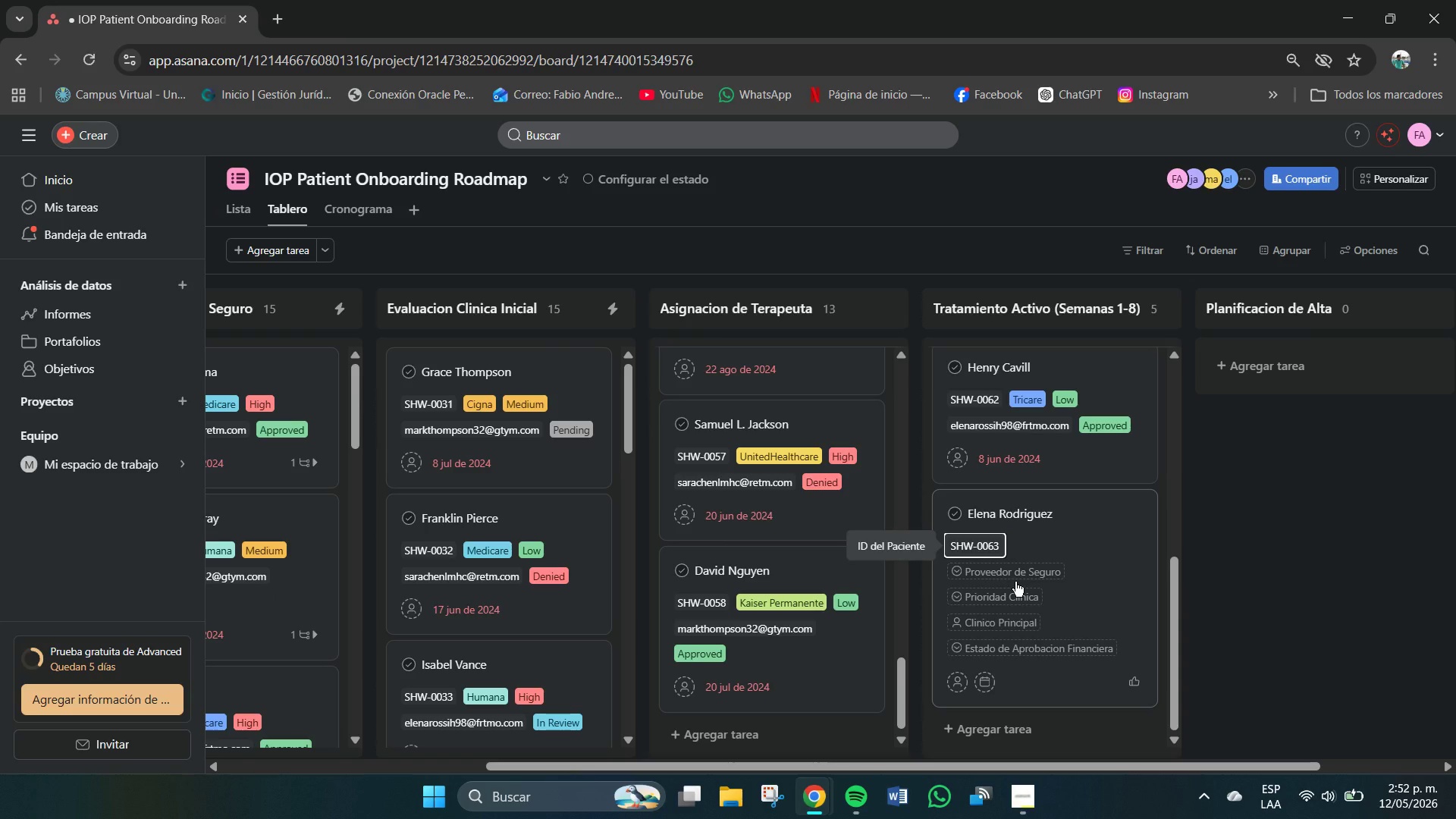 
wait(6.81)
 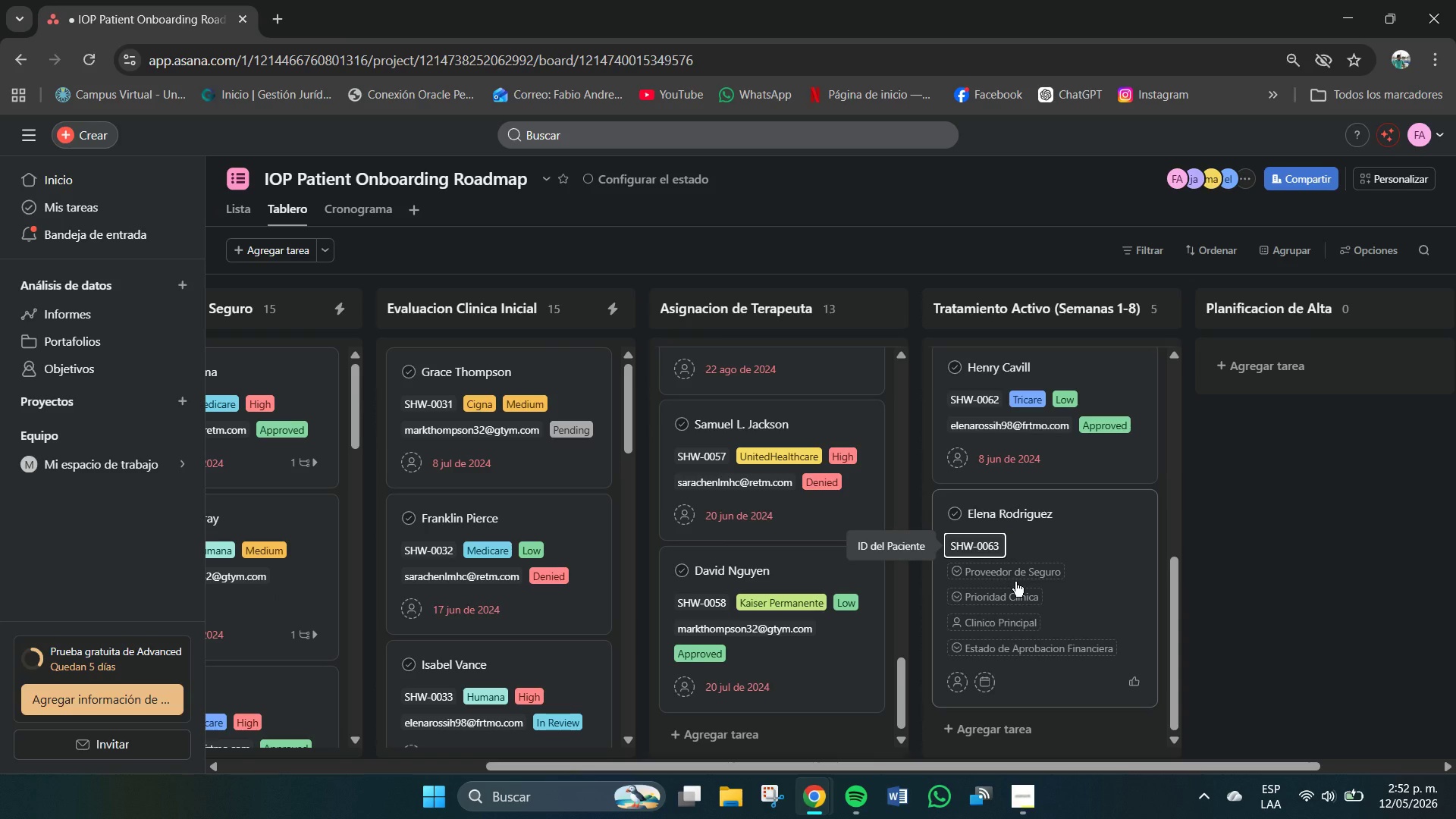 
left_click([1017, 563])
 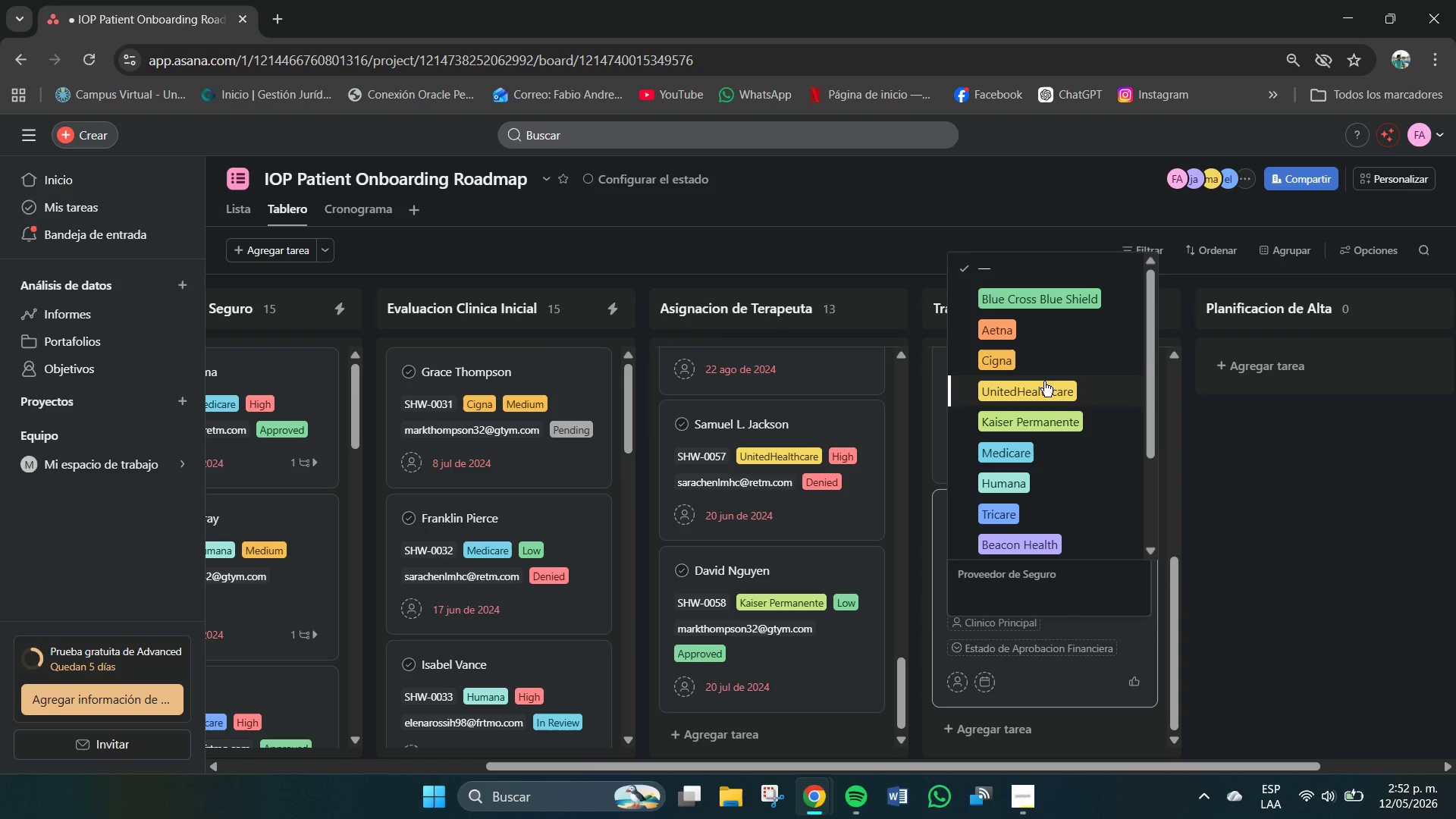 
wait(9.03)
 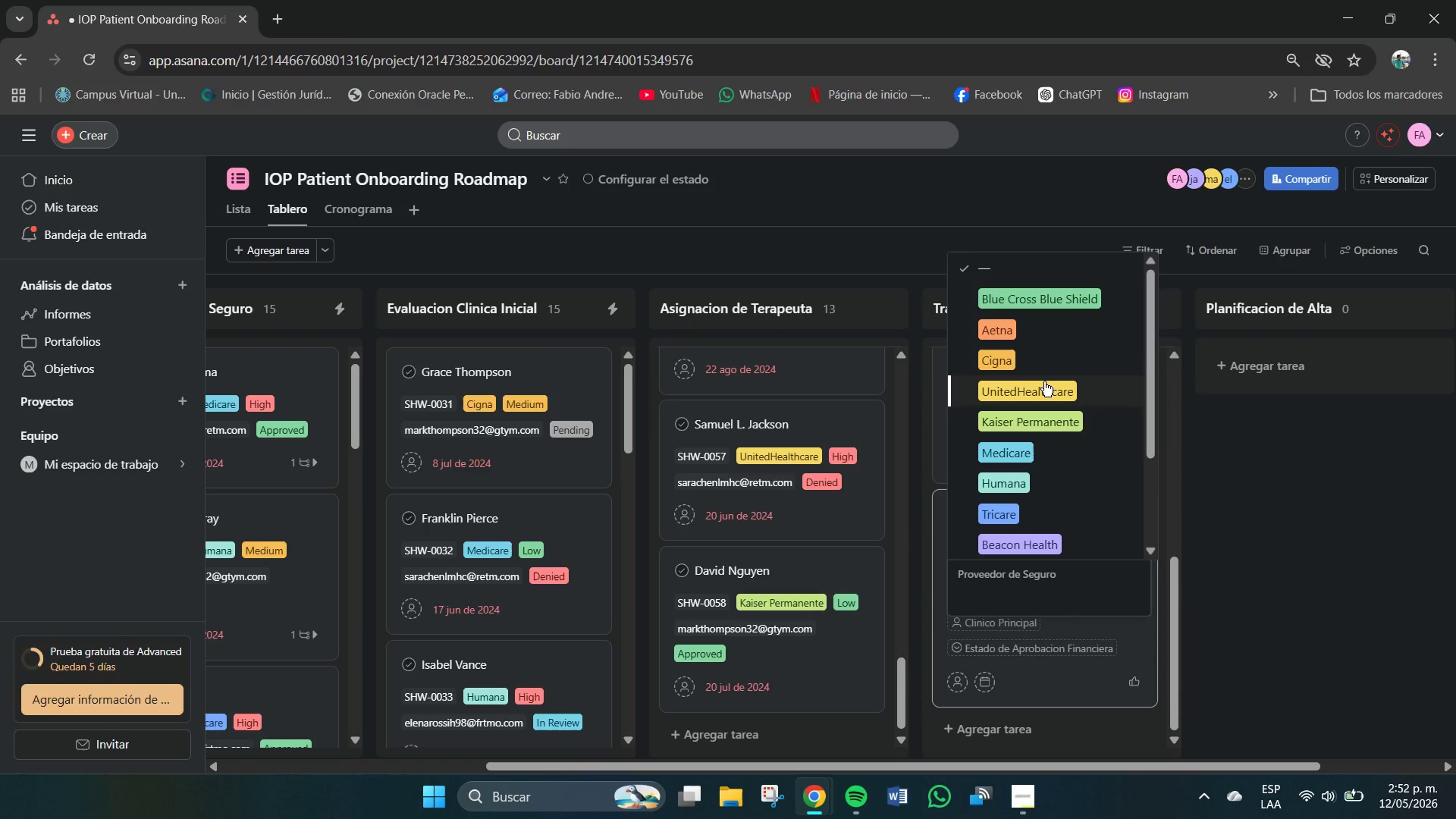 
left_click([1015, 597])
 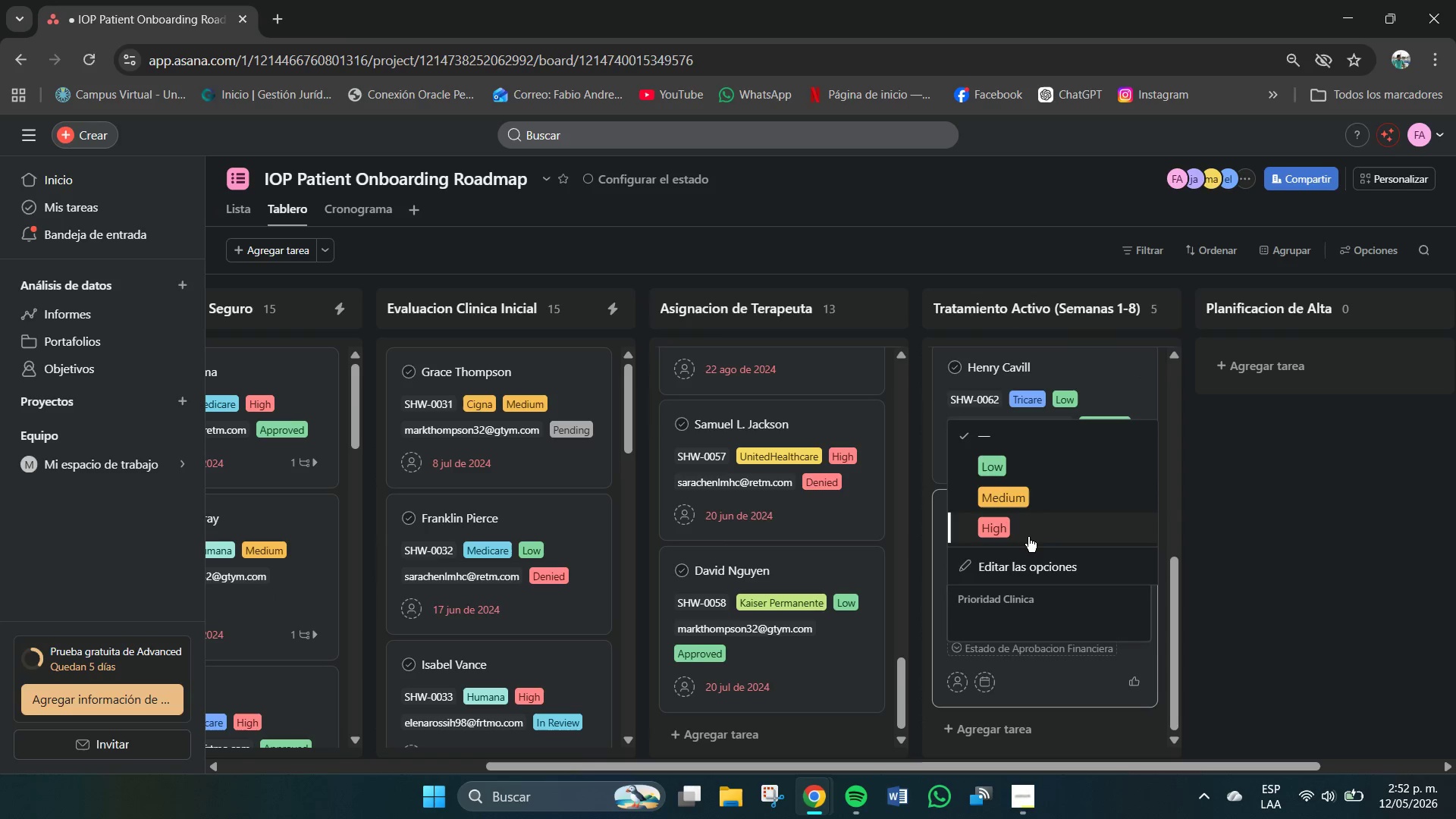 
left_click([998, 465])
 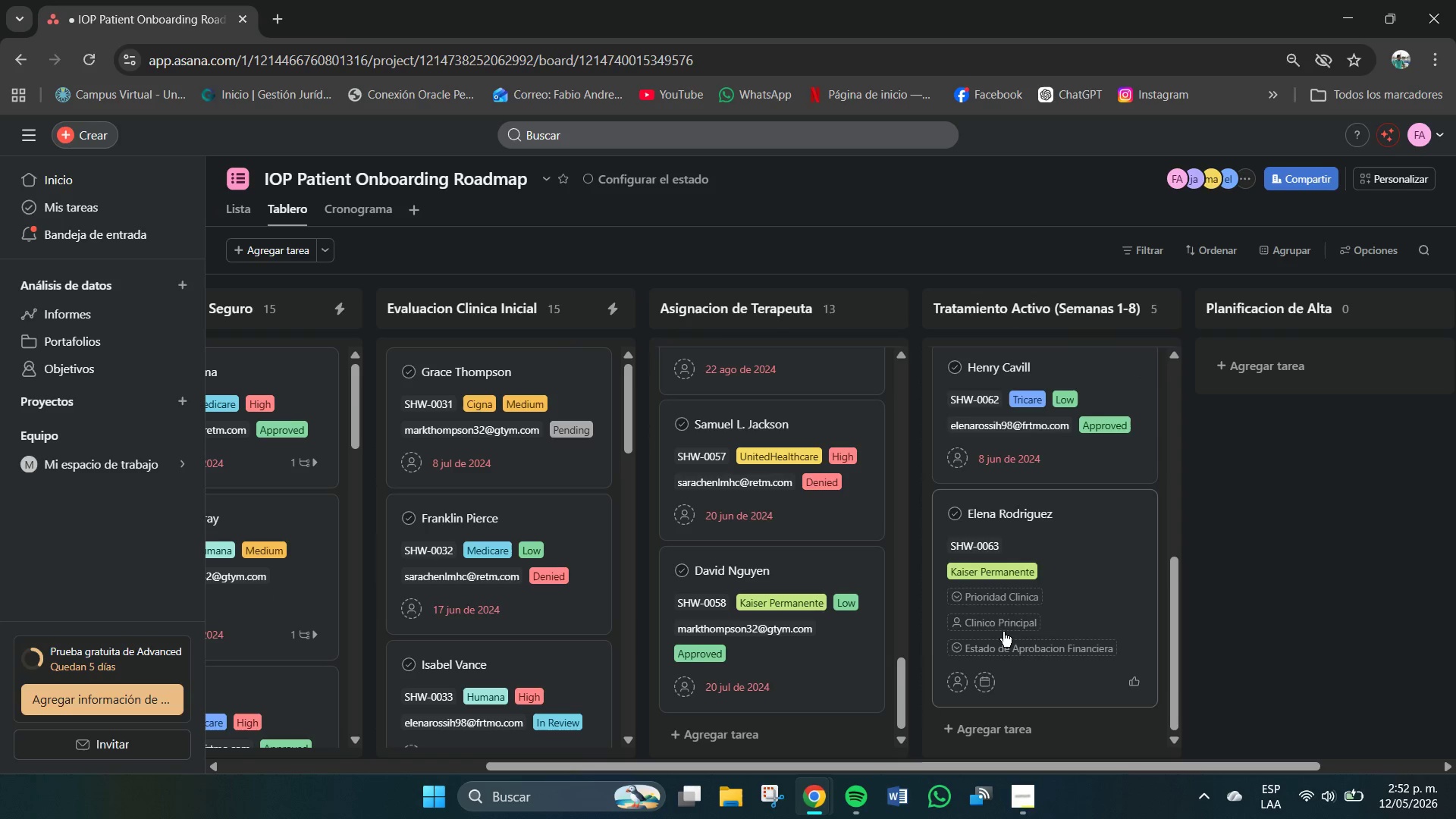 
left_click([1003, 625])
 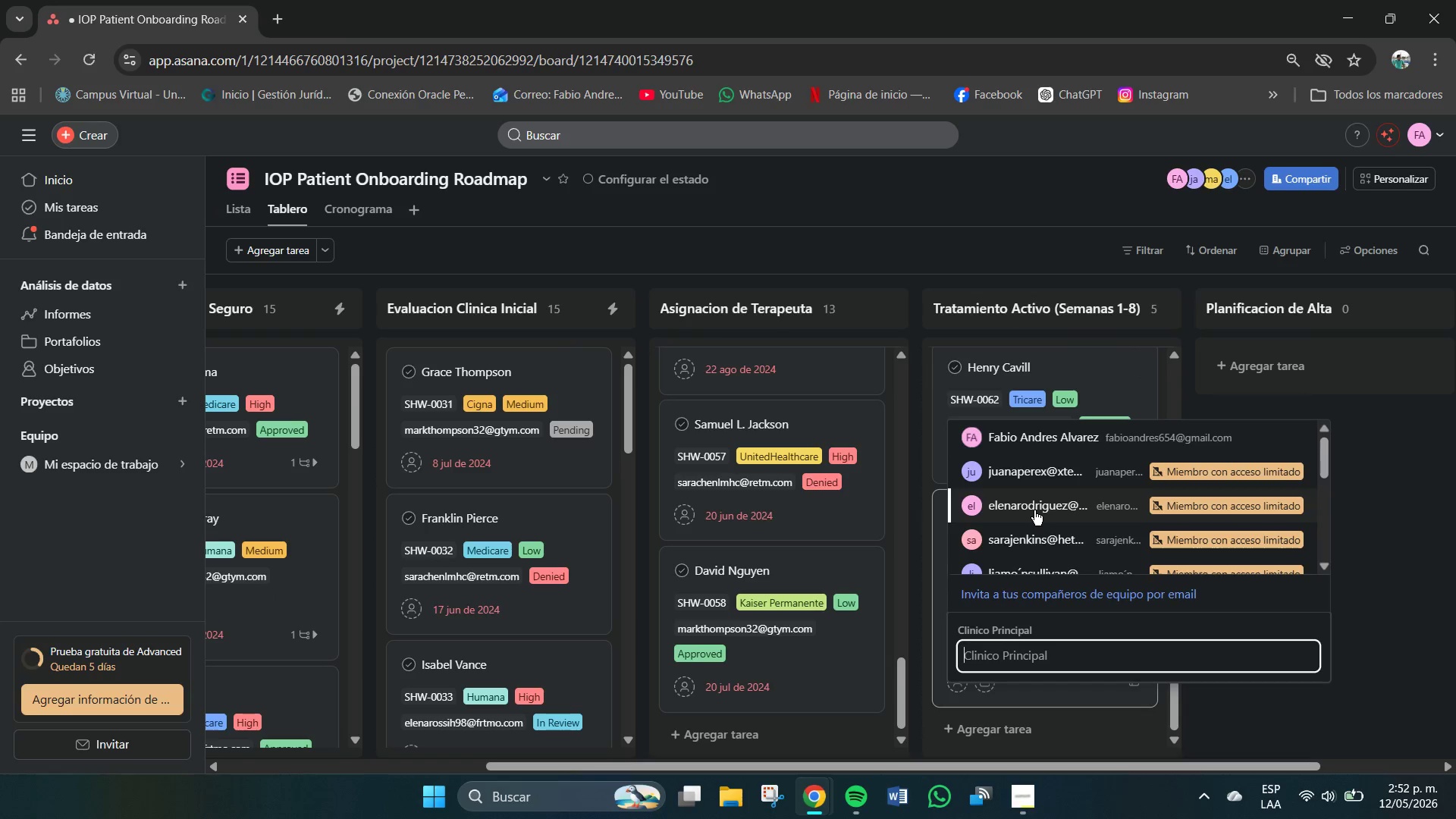 
scroll: coordinate [1034, 516], scroll_direction: down, amount: 1.0
 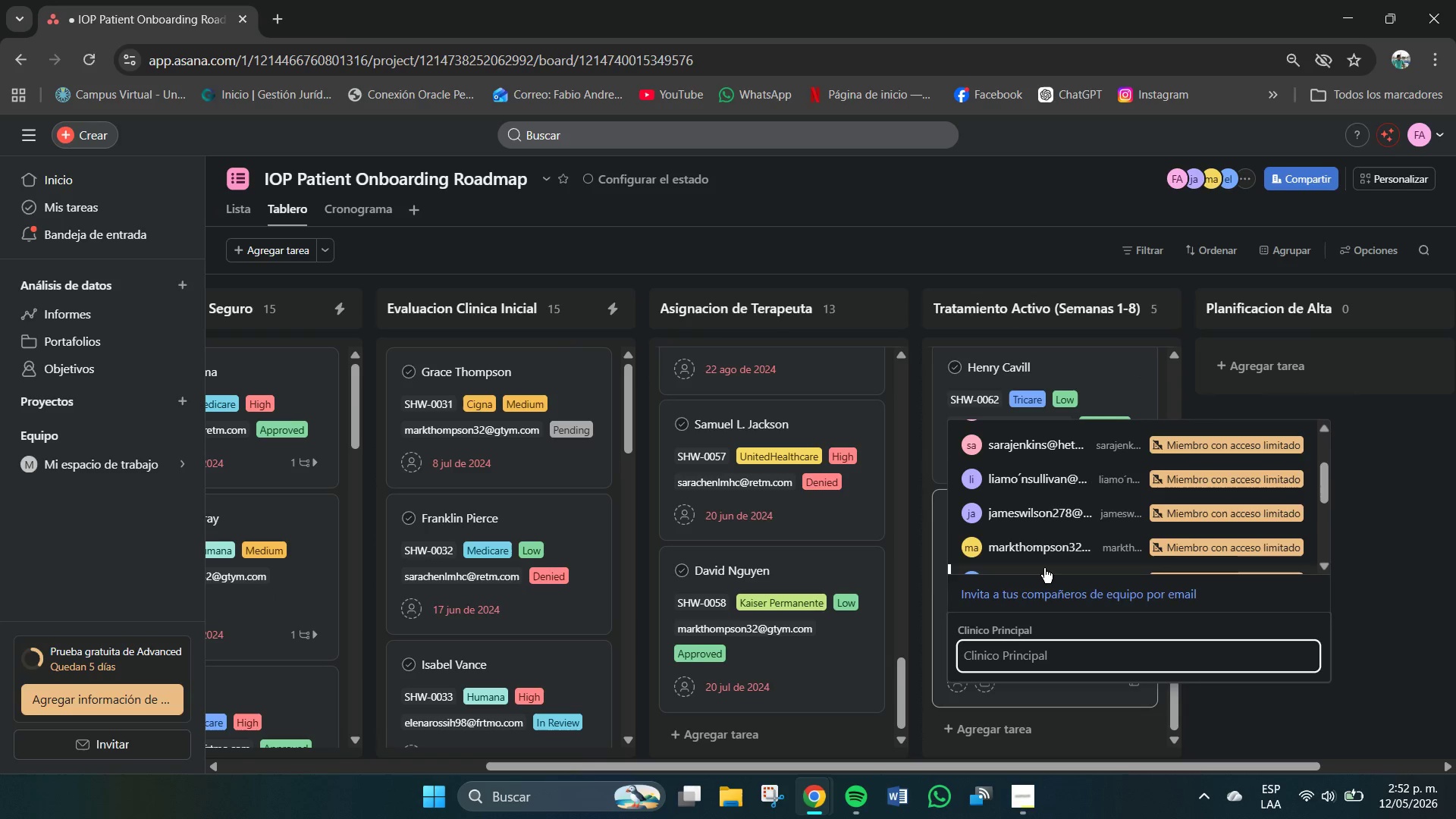 
left_click([1040, 554])
 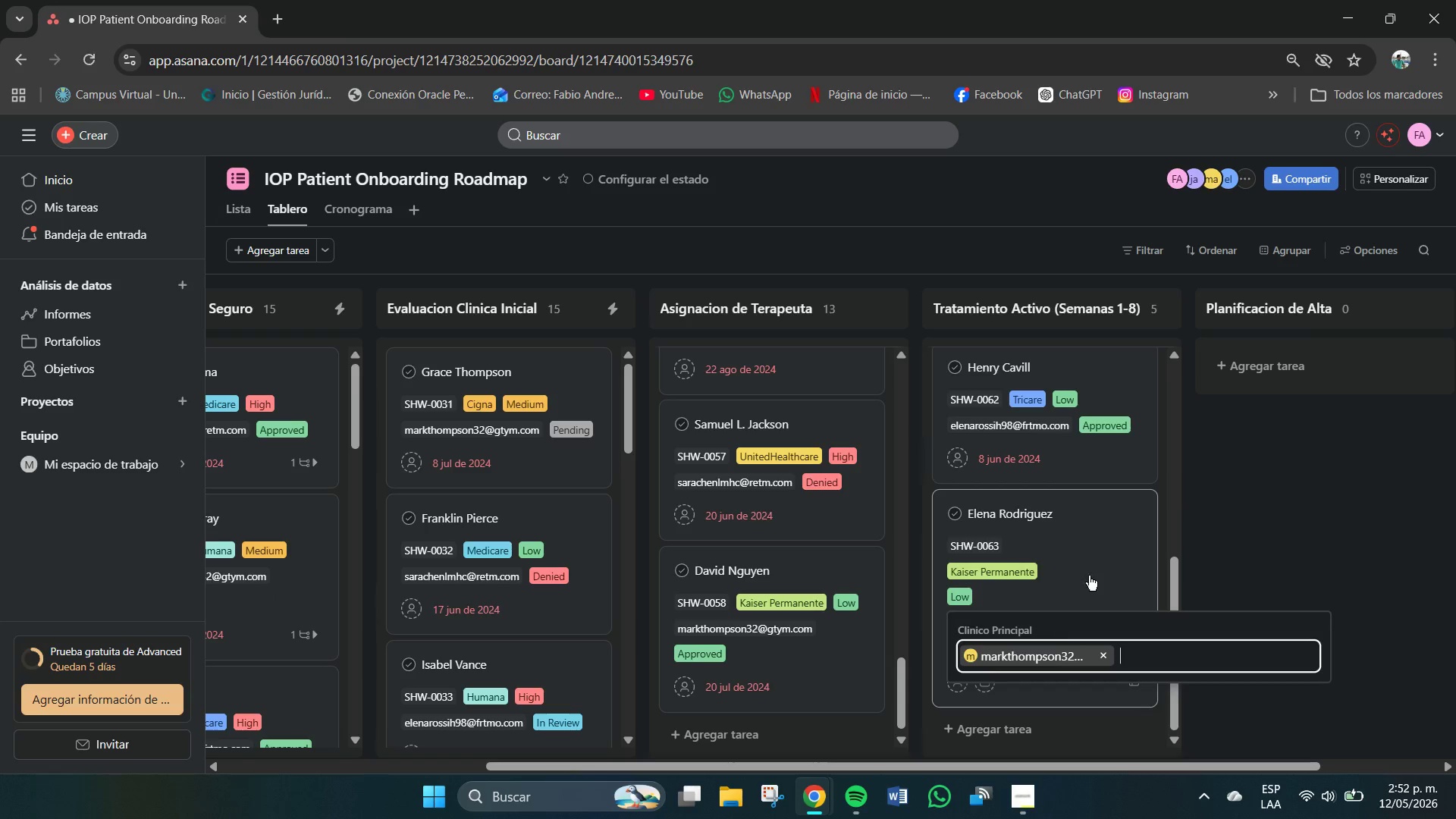 
left_click([1094, 568])
 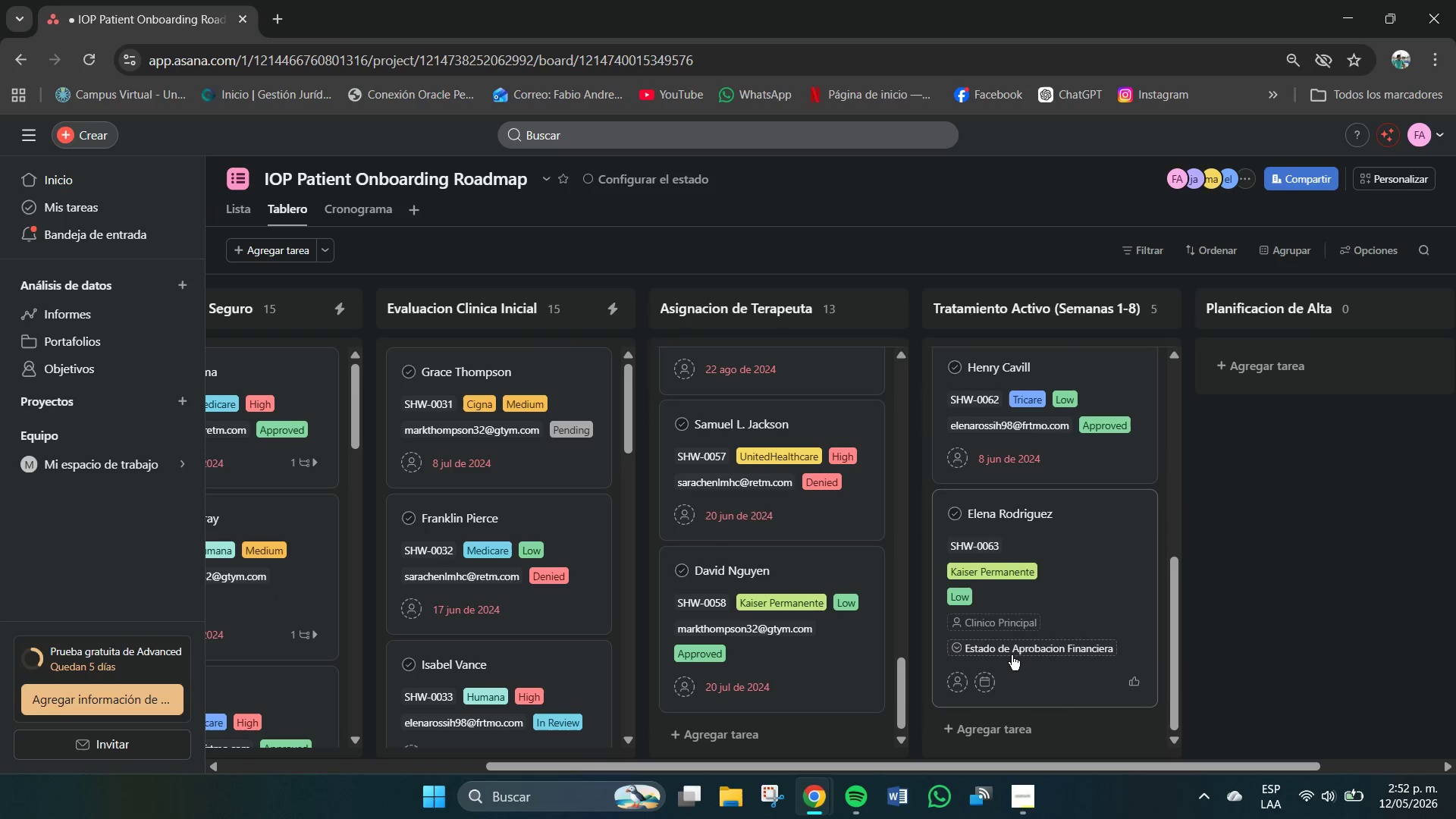 
left_click([1009, 650])
 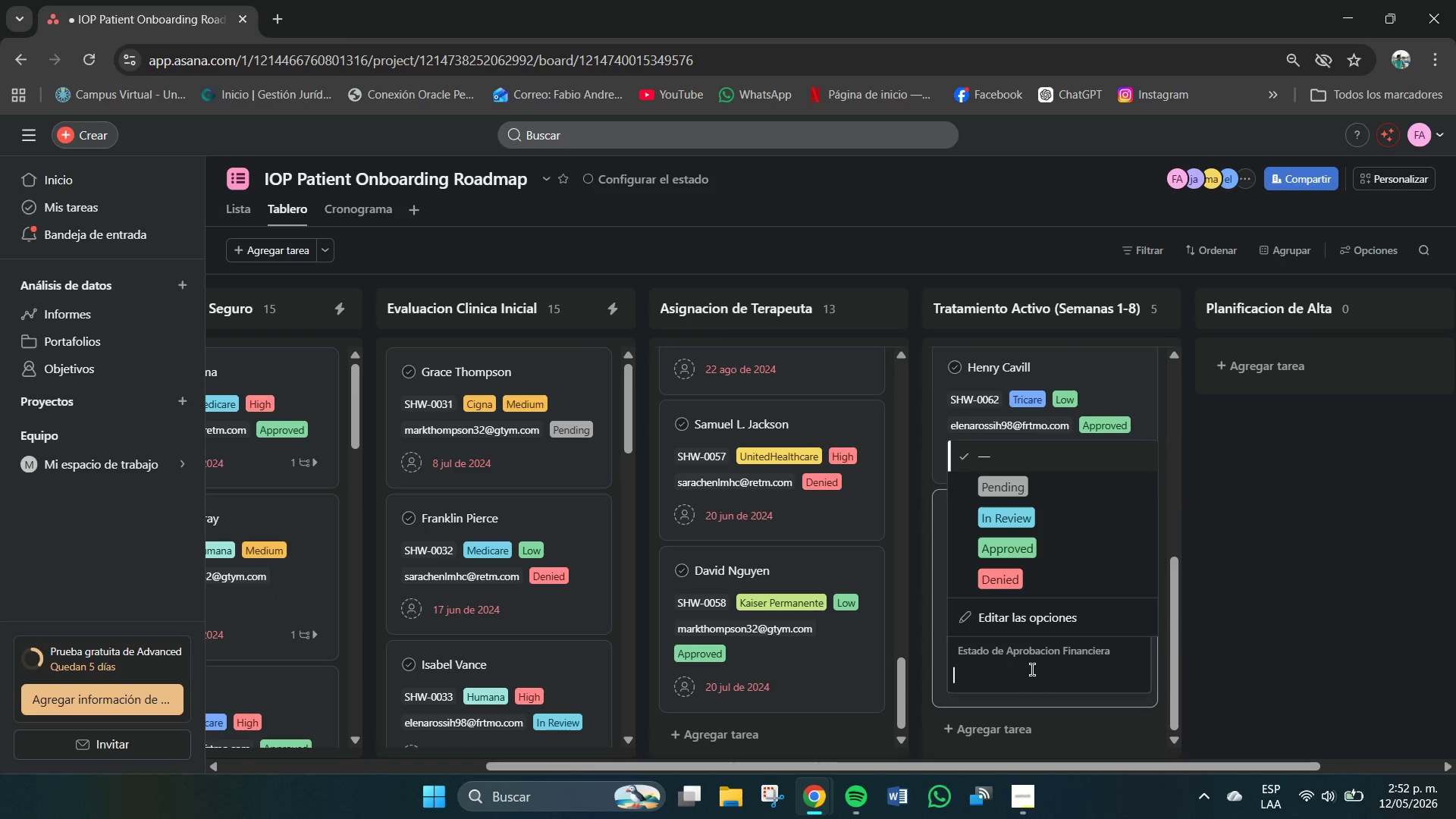 
key(Numpad1)
 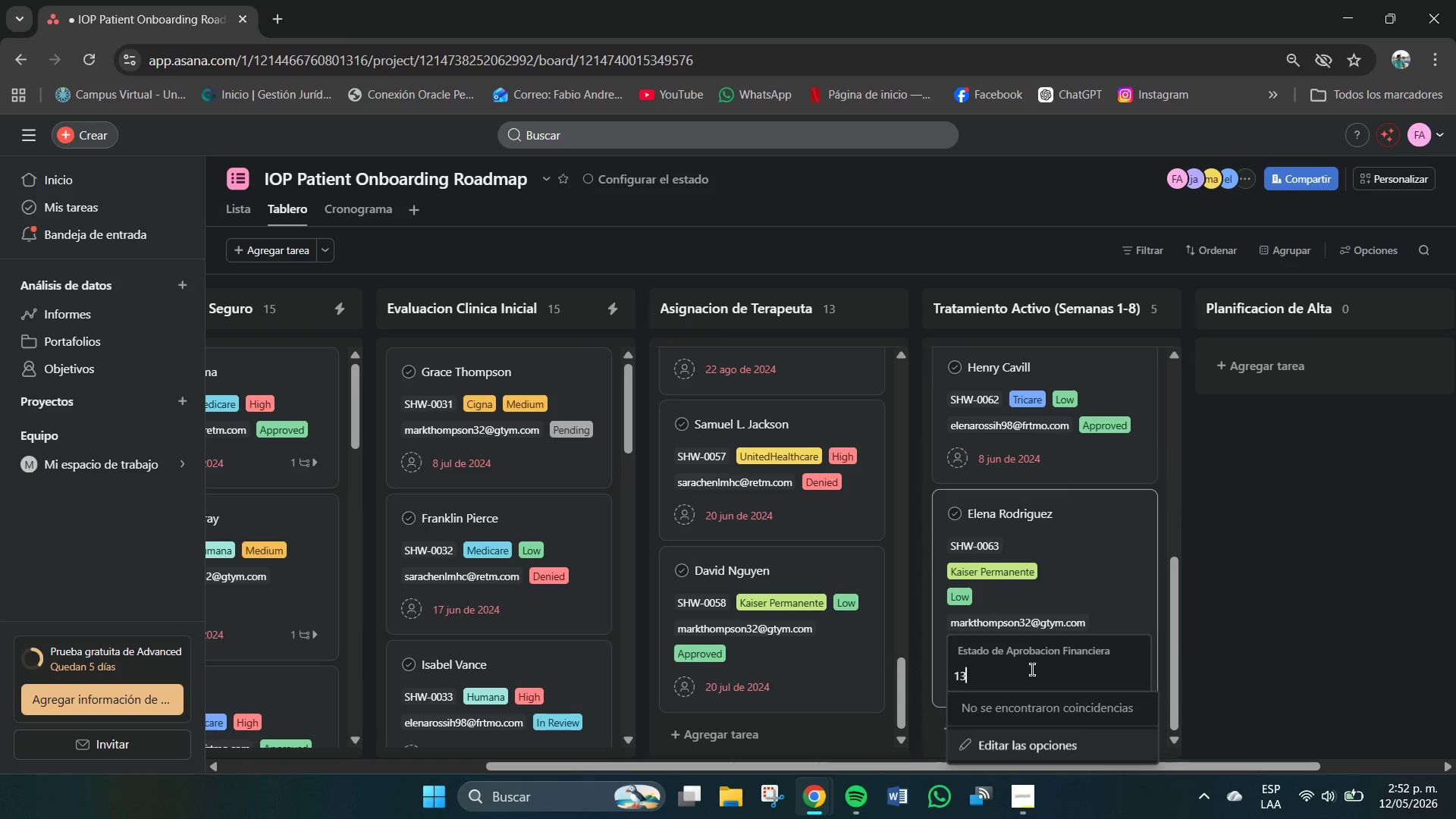 
key(Numpad3)
 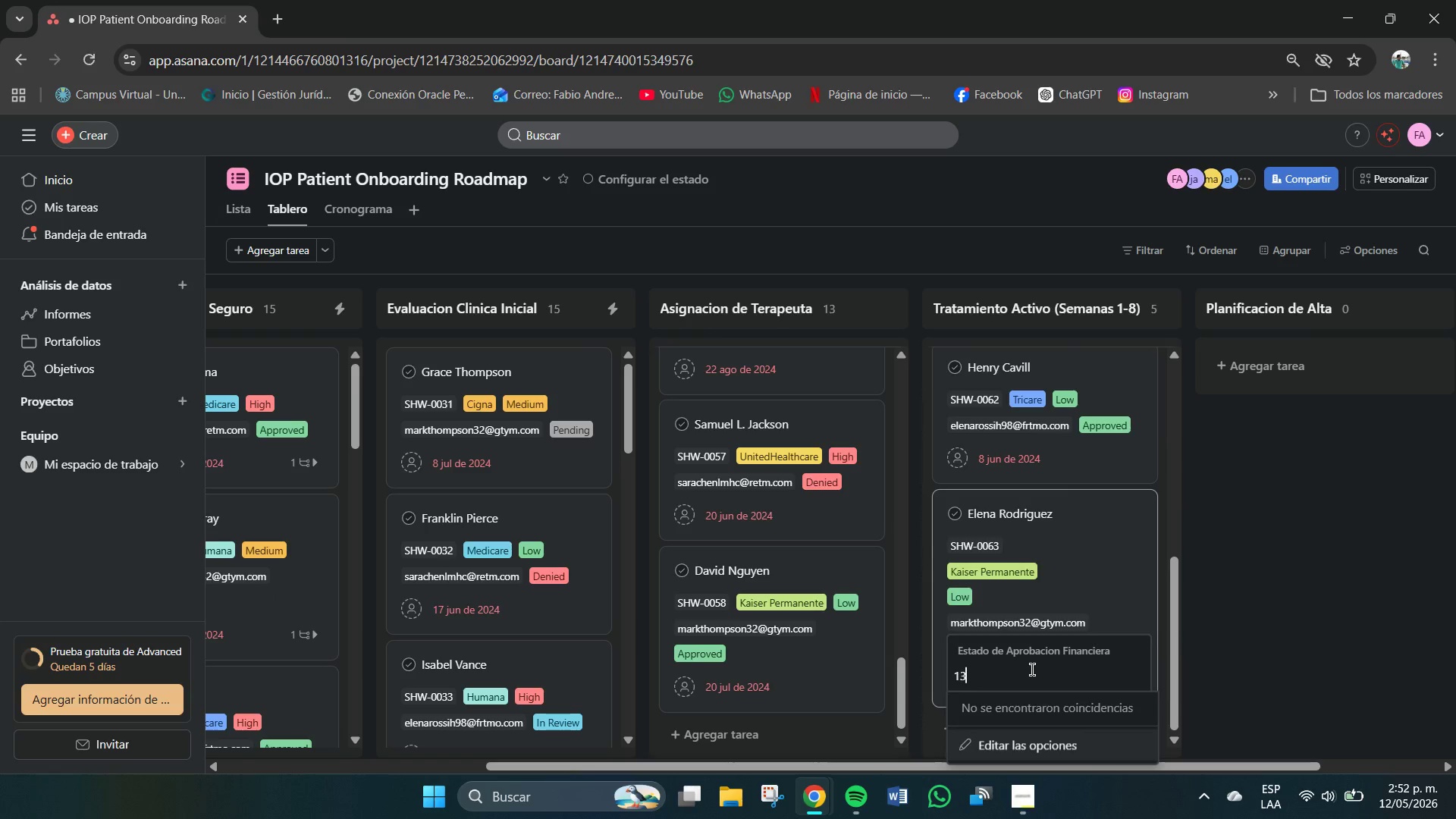 
key(Shift+7)
 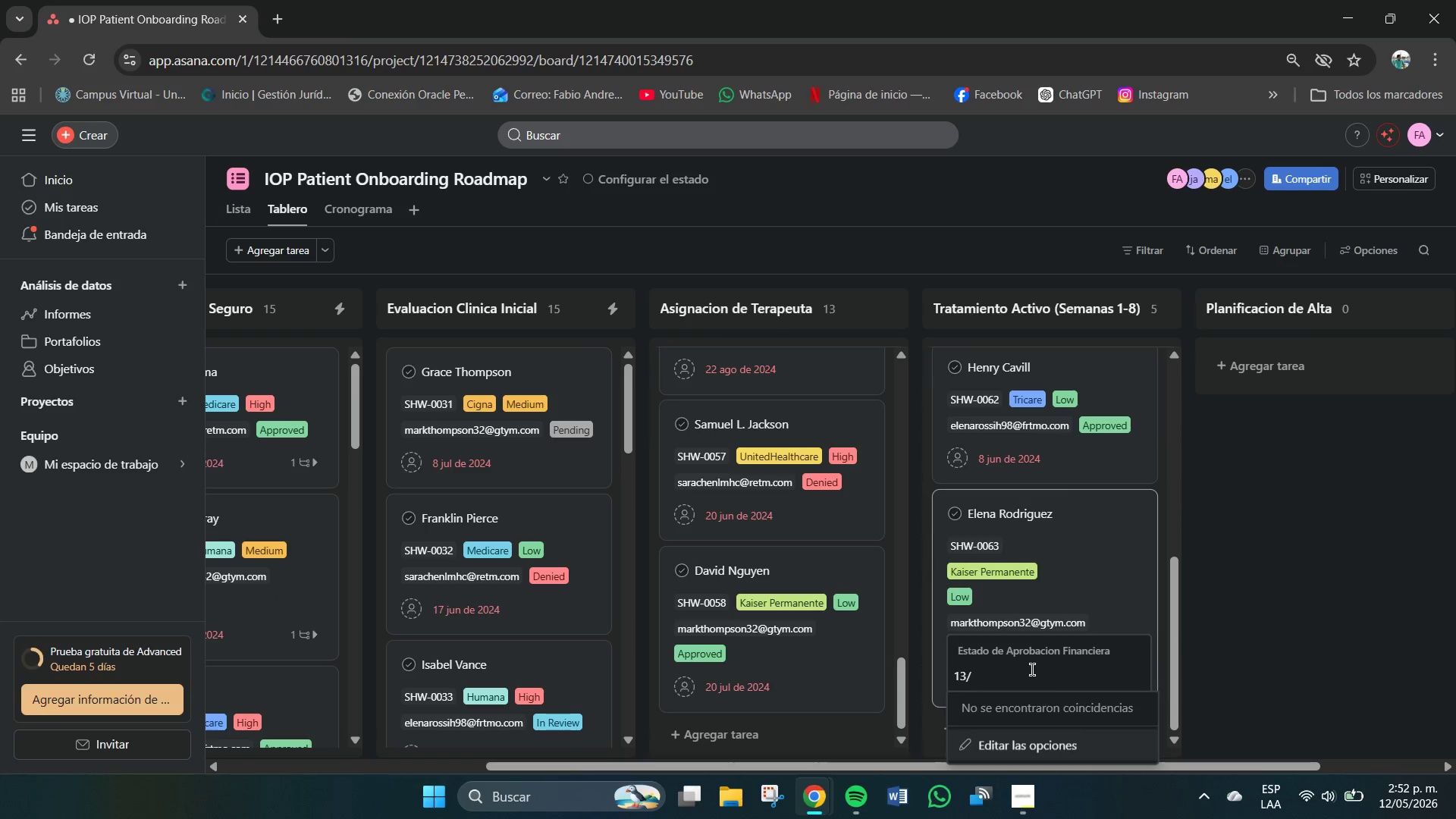 
key(Numpad0)
 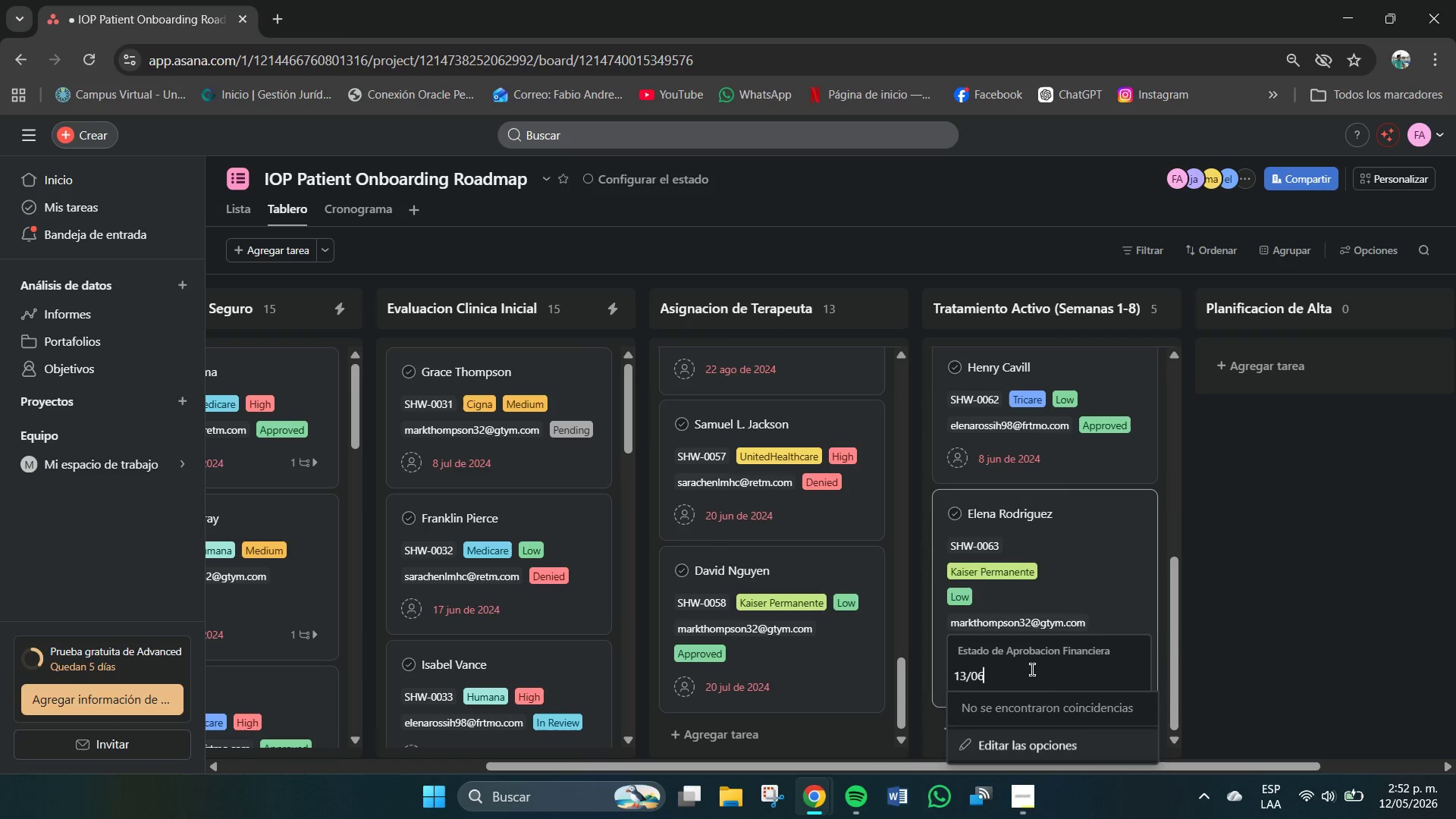 
key(Numpad6)
 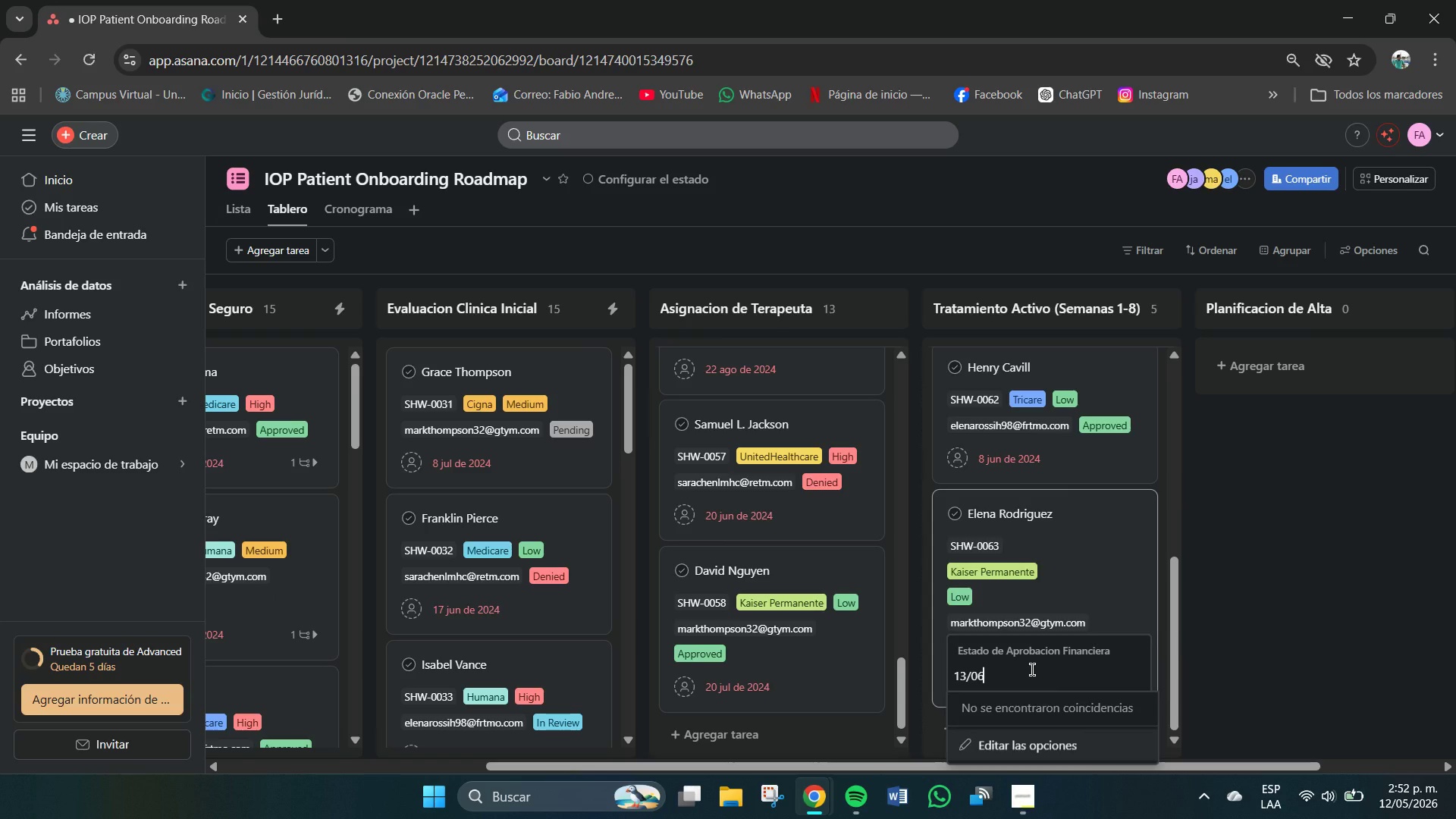 
key(Shift+7)
 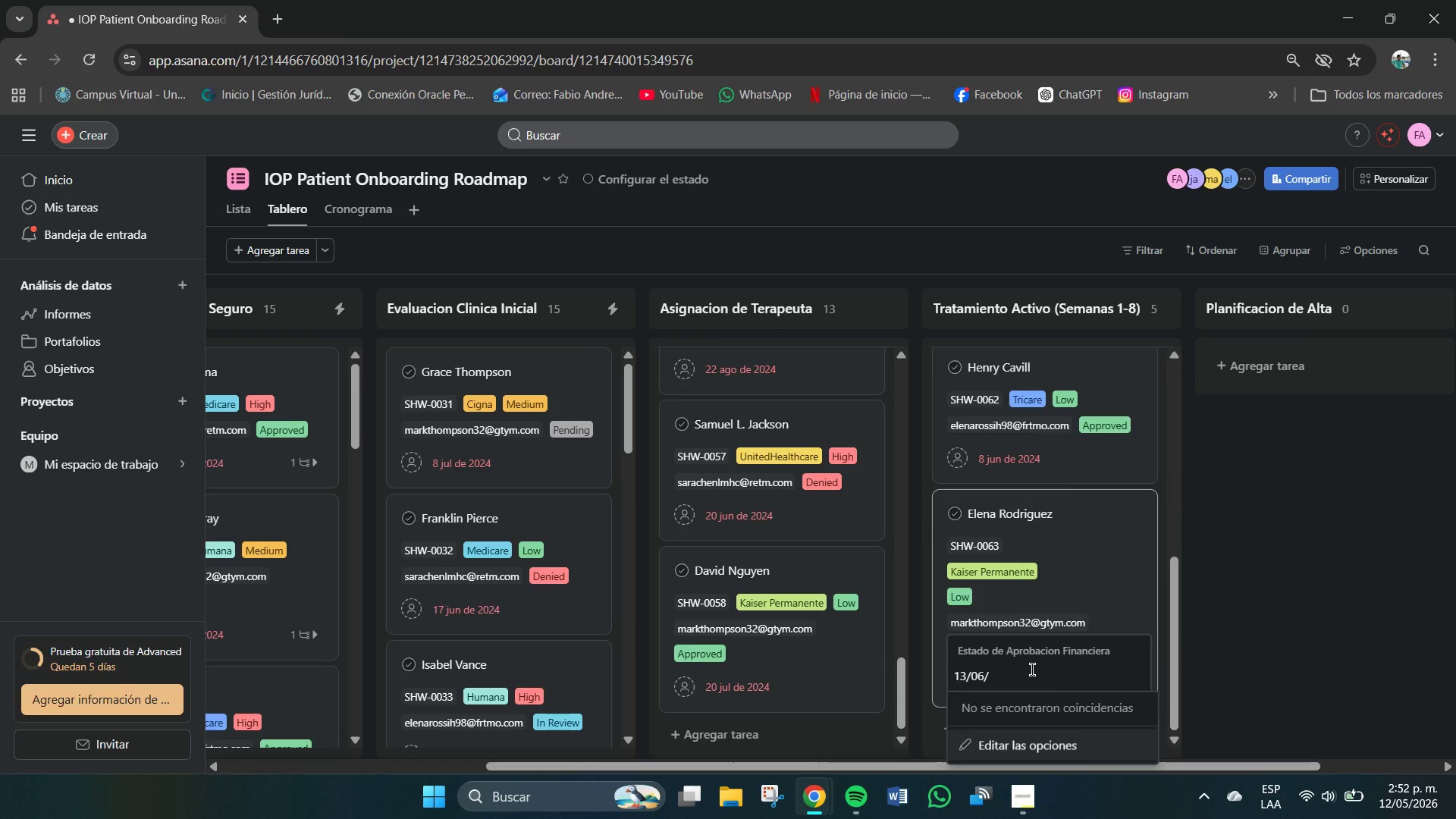 
key(Numpad2)
 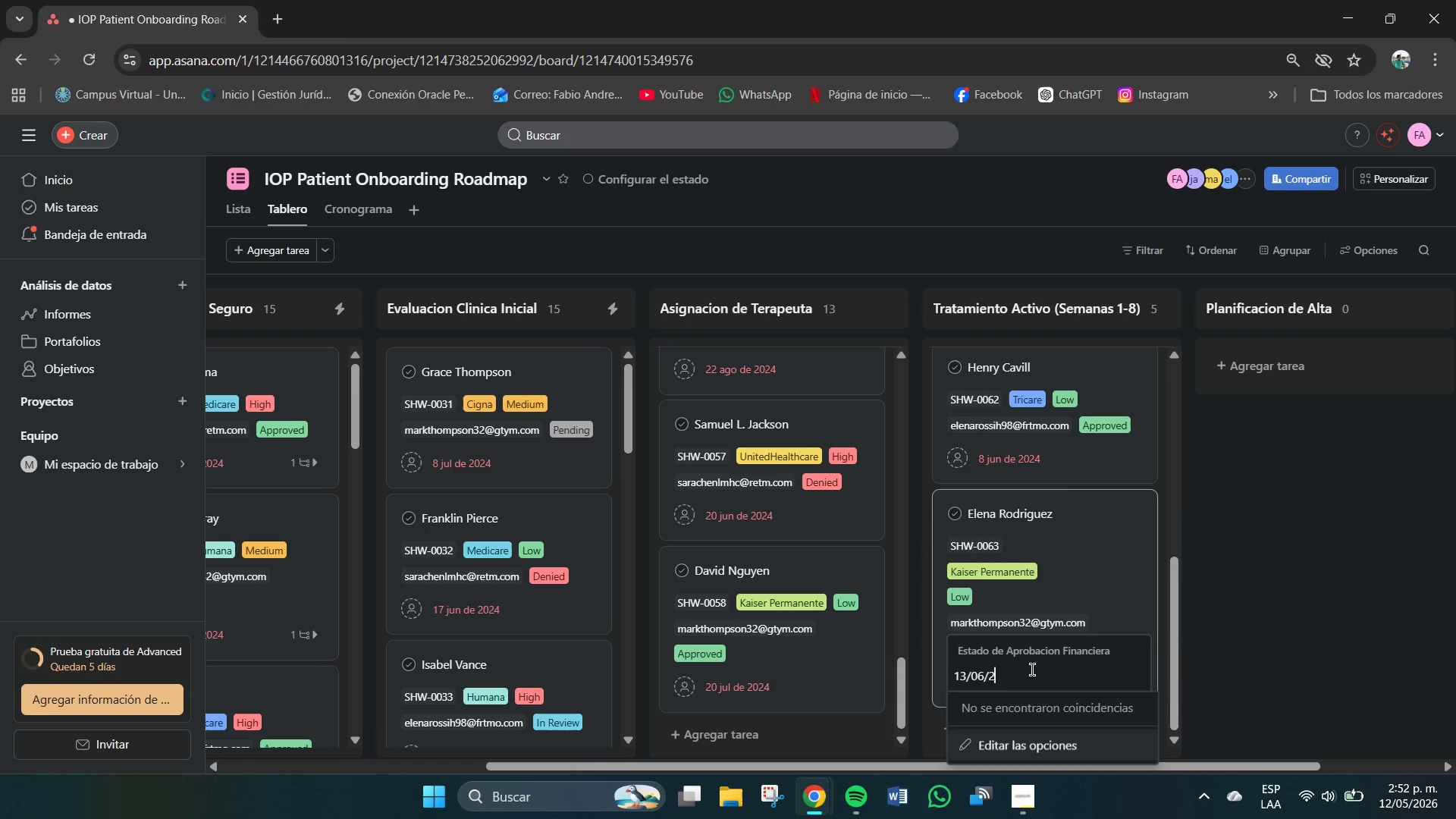 
key(Numpad0)
 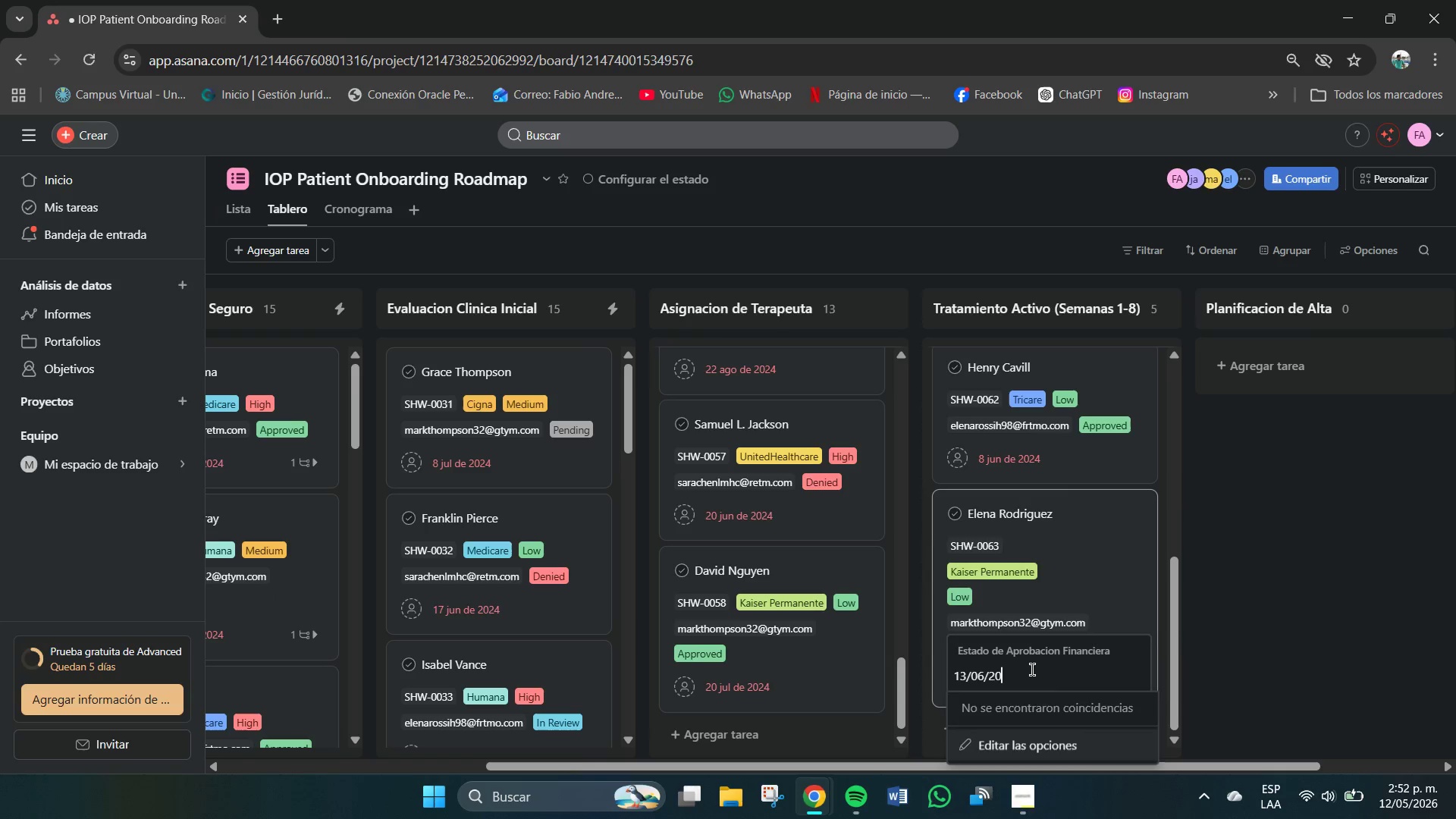 
key(Numpad2)
 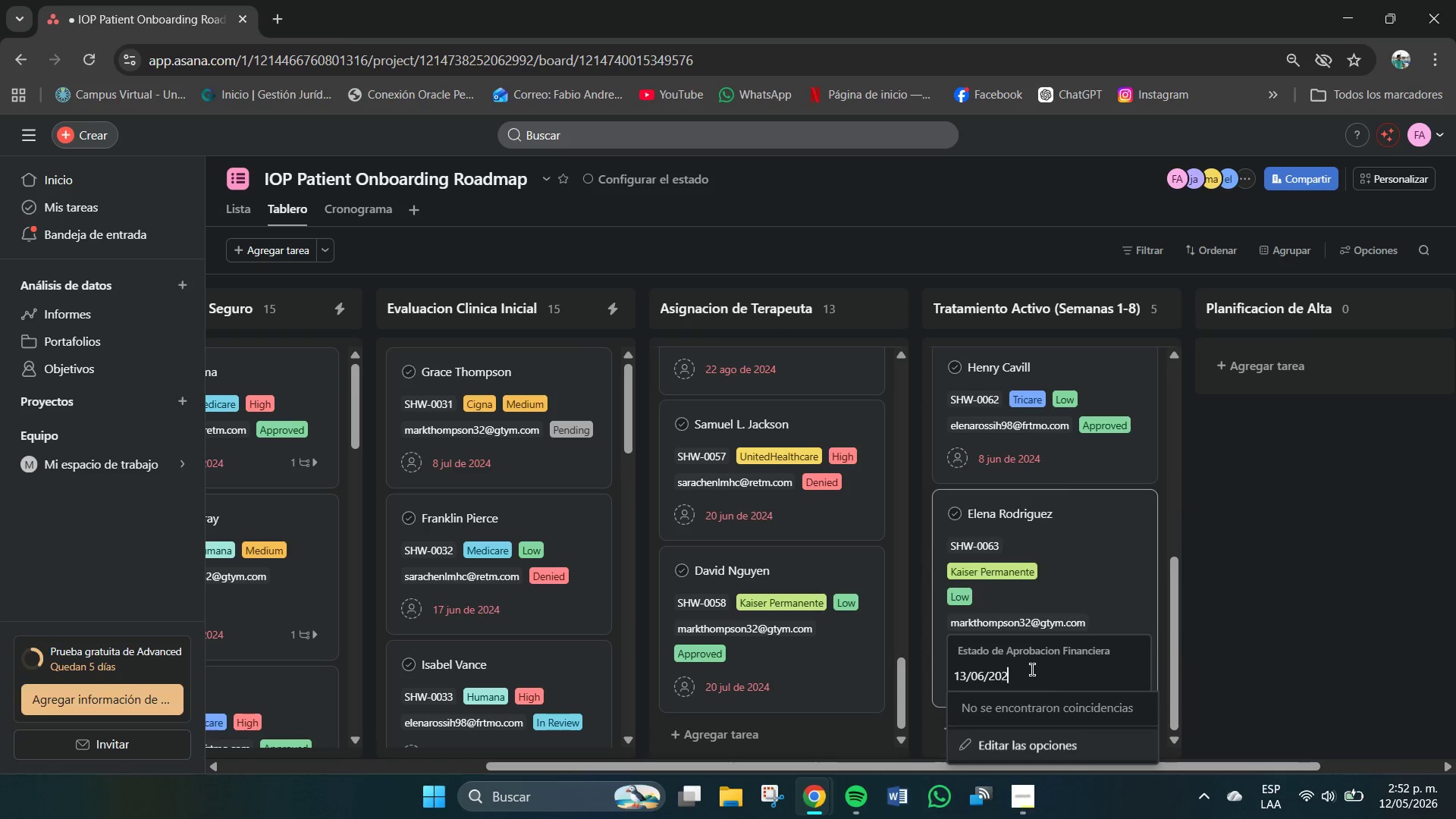 
key(Numpad4)
 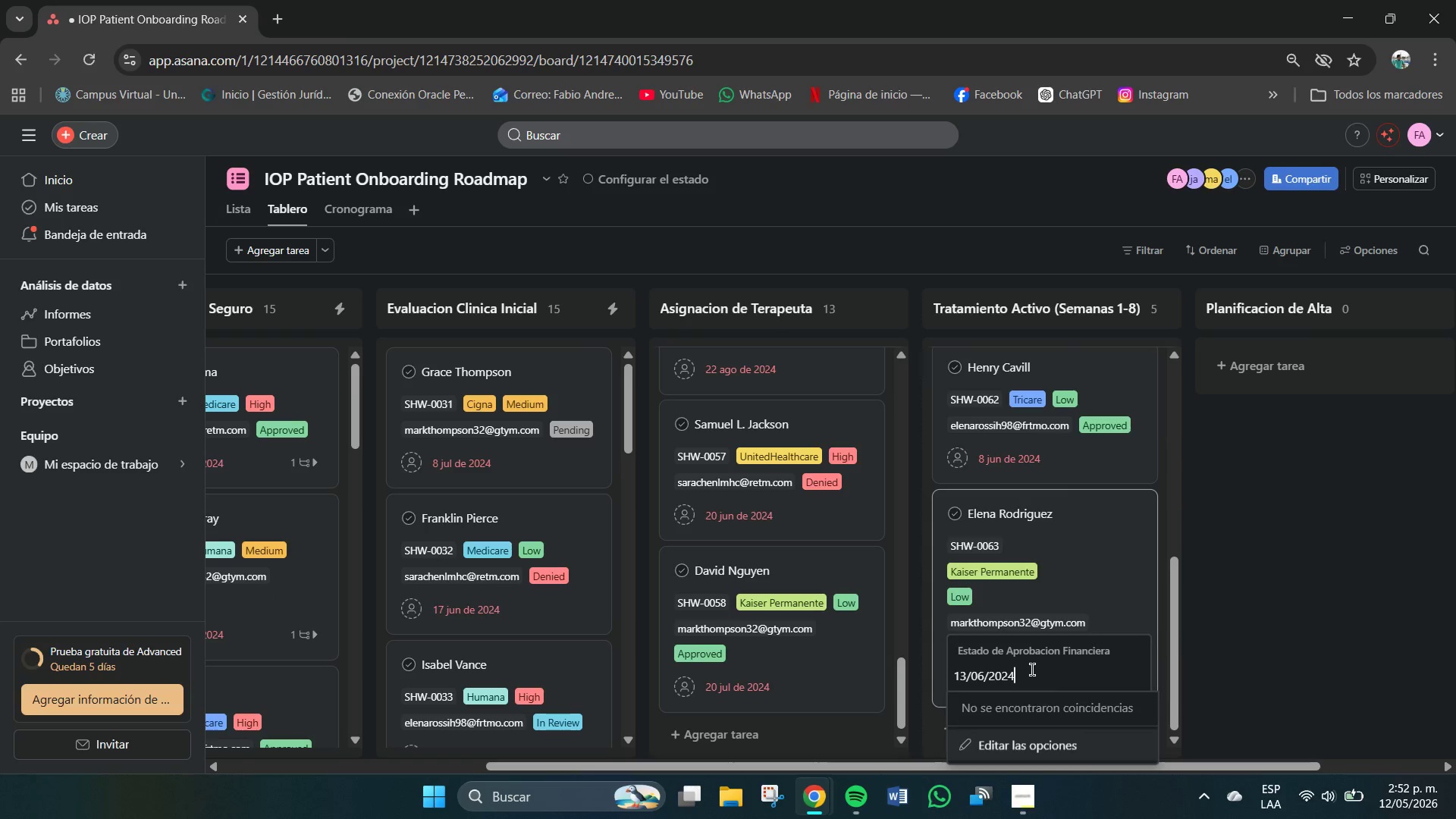 
hold_key(key=Backspace, duration=0.89)
 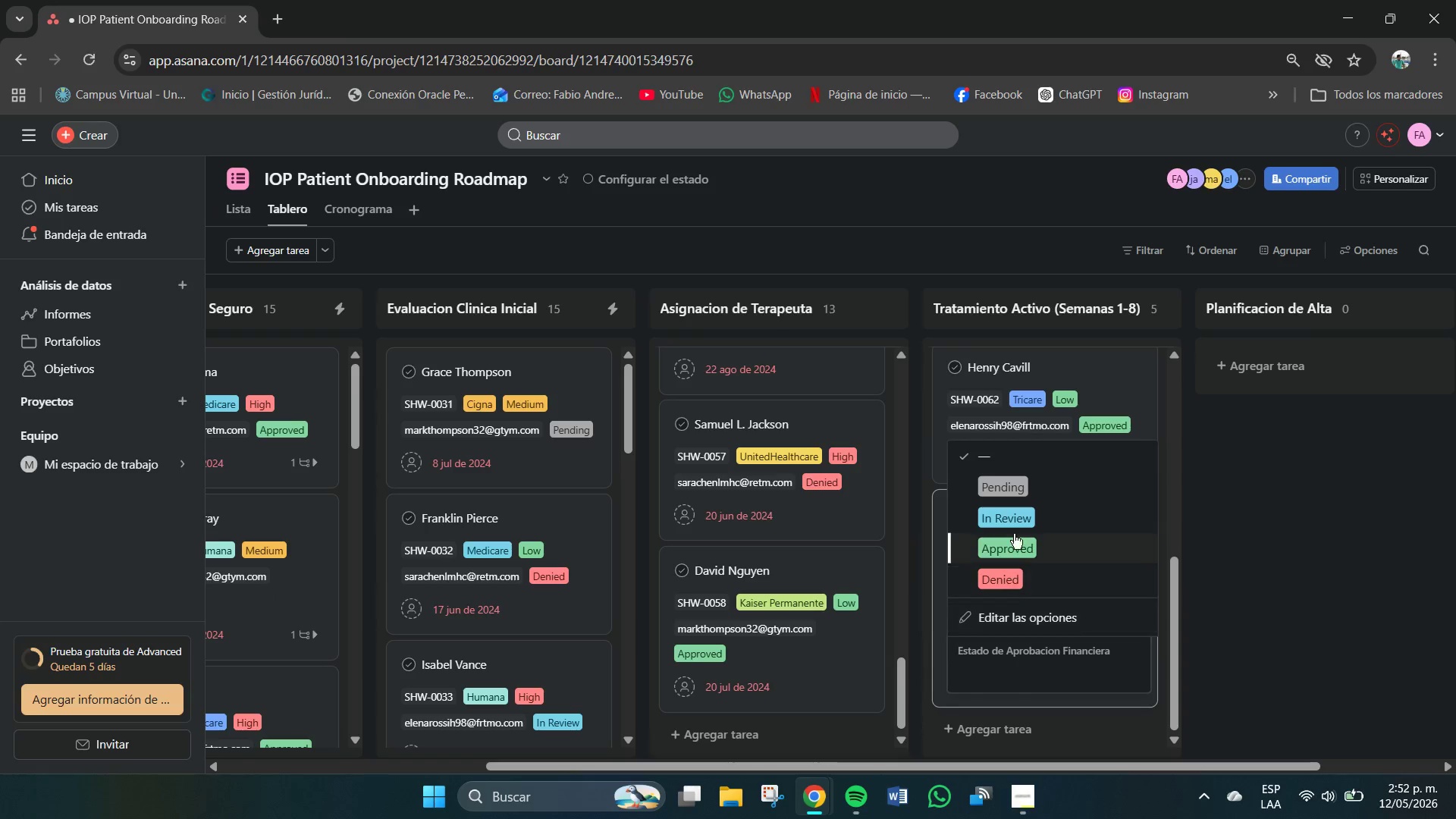 
left_click([1012, 545])
 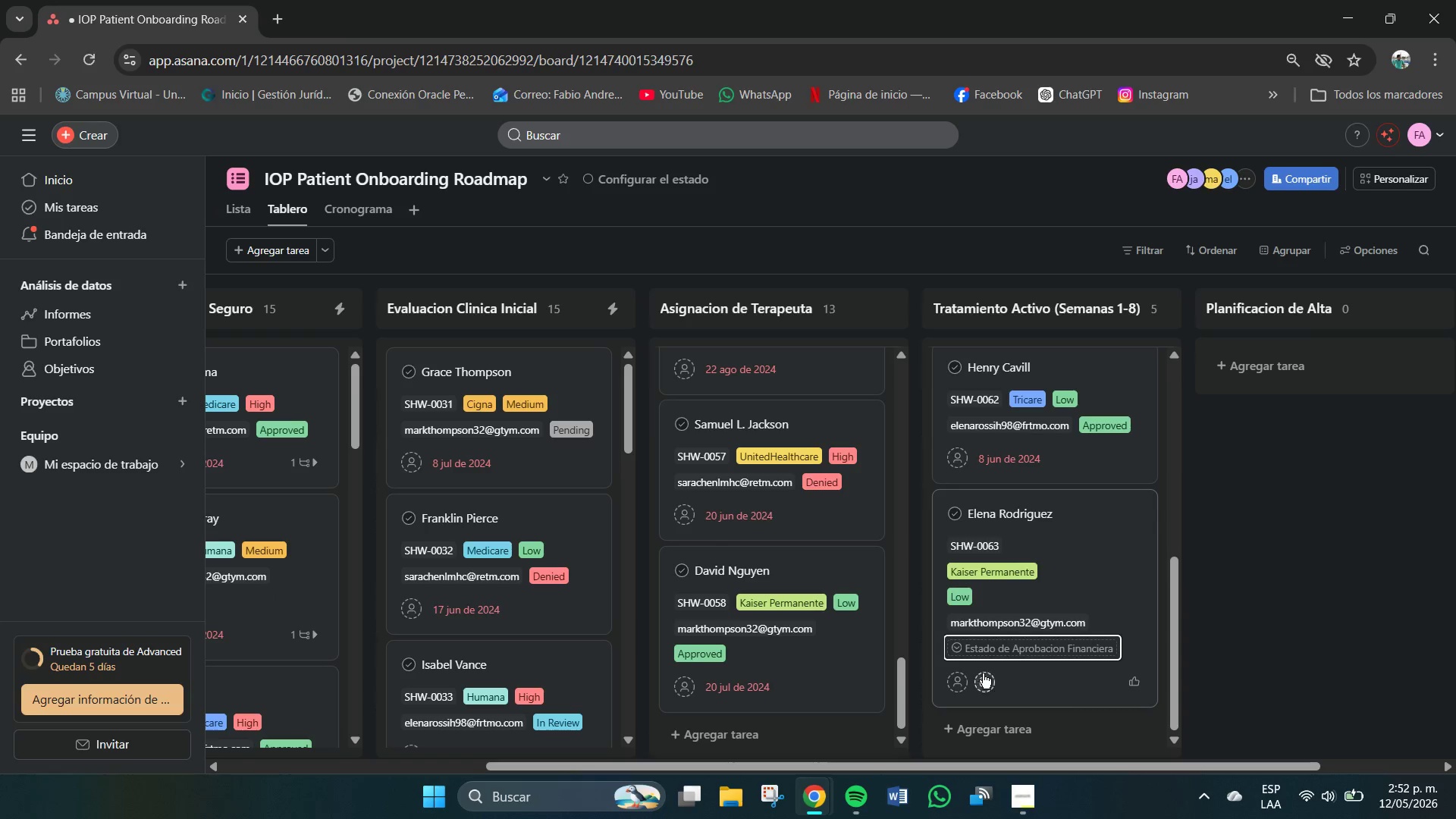 
left_click([984, 679])
 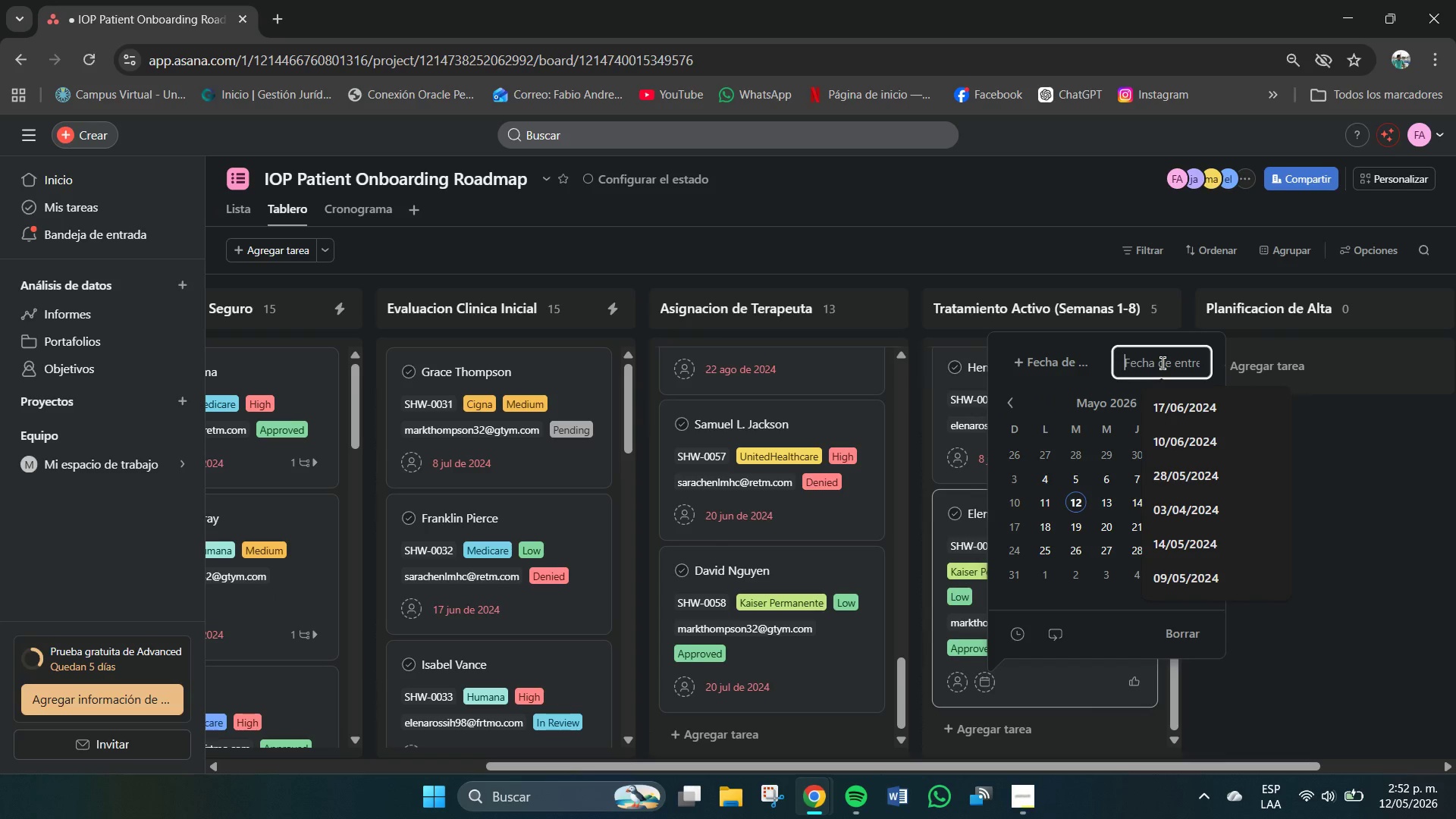 
key(Numpad1)
 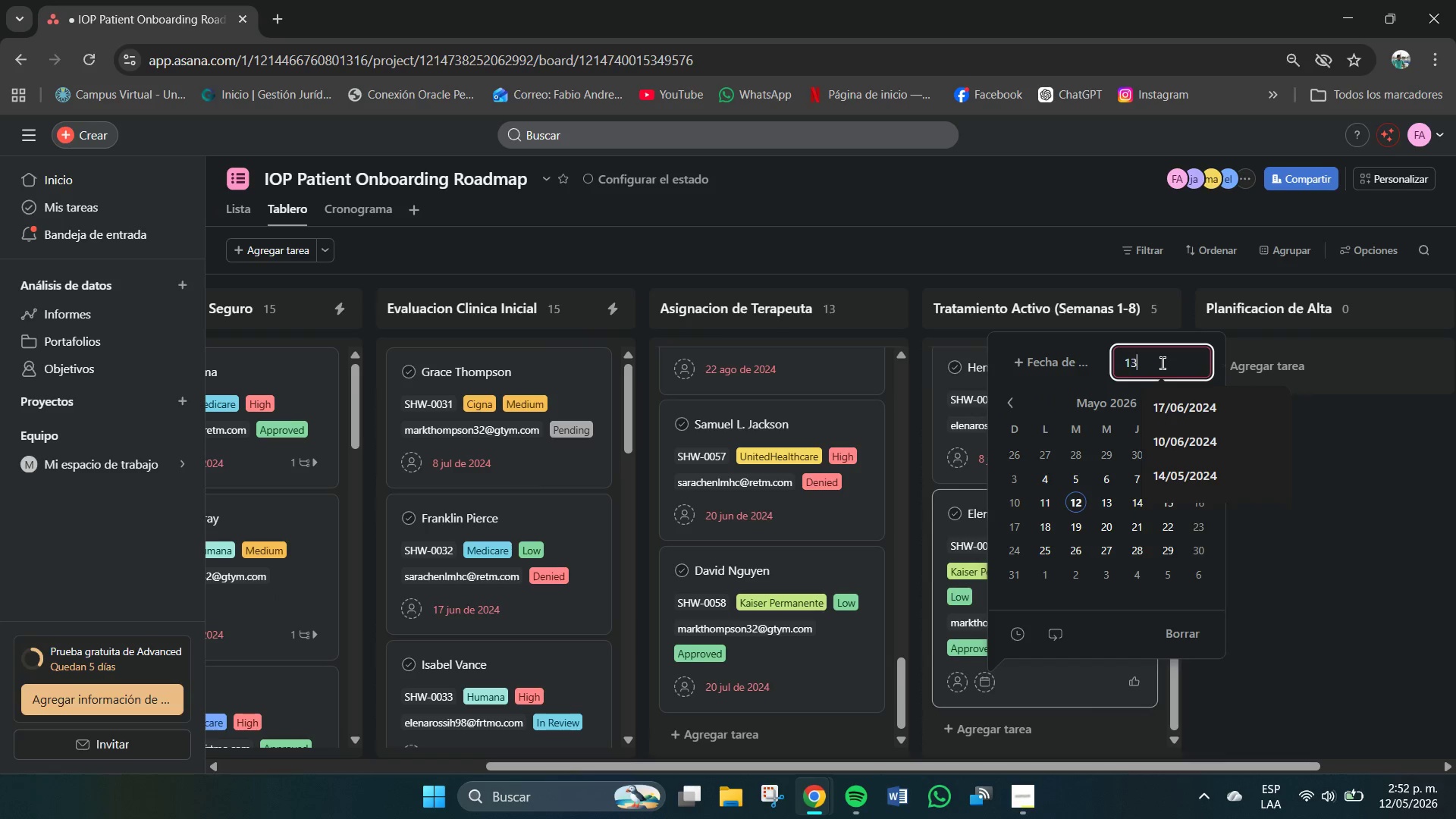 
key(Numpad3)
 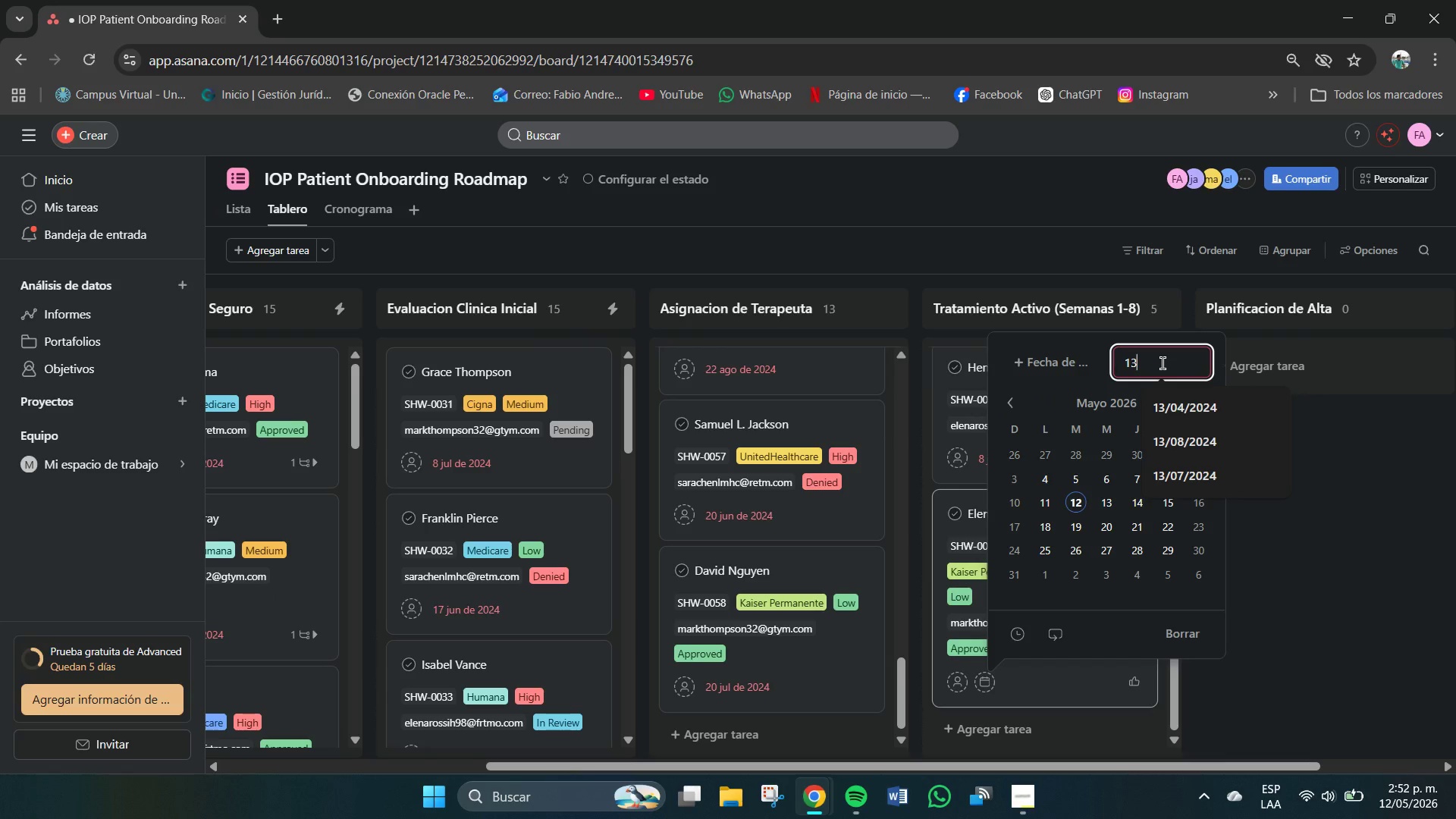 
key(Shift+7)
 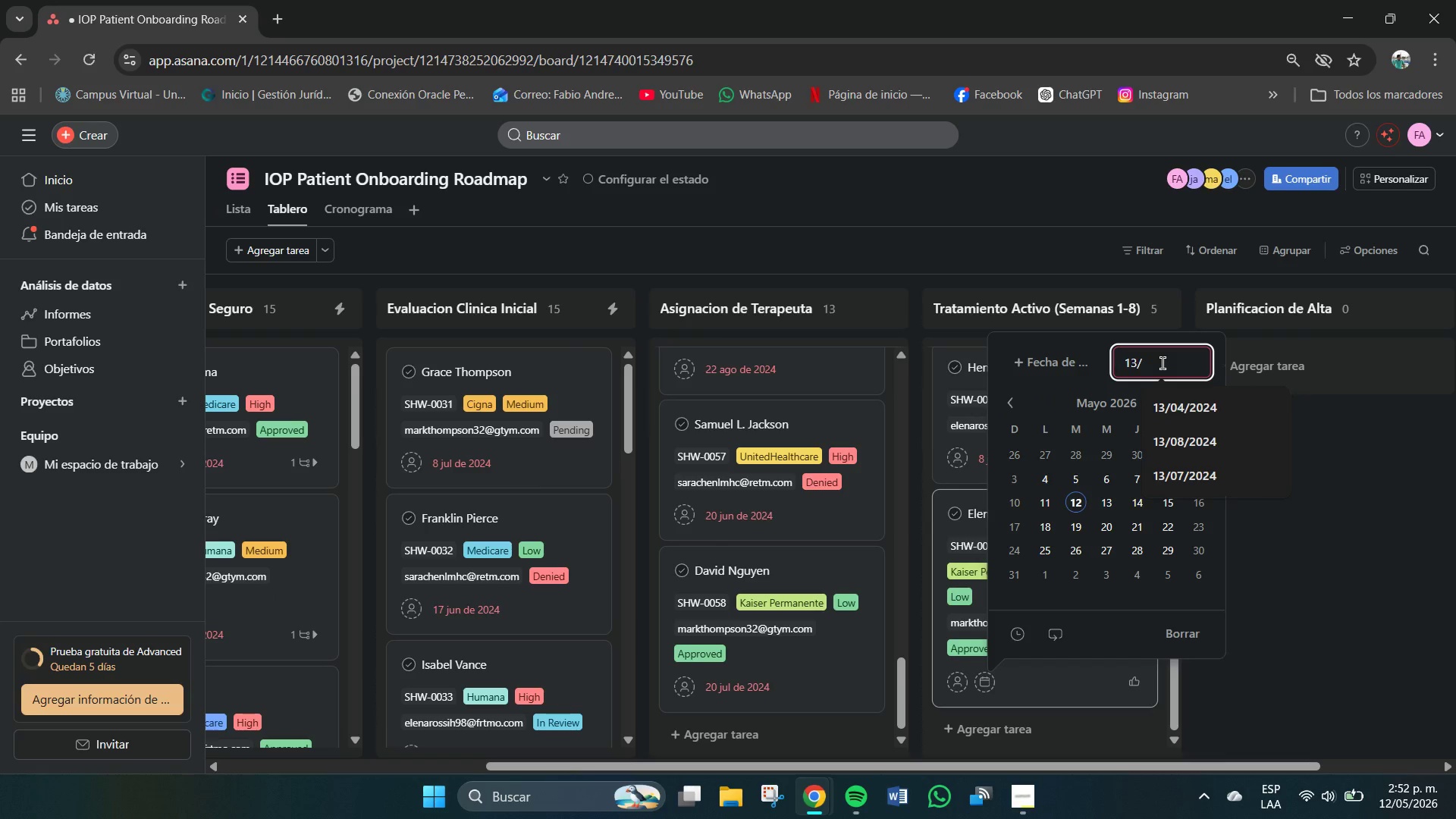 
key(Numpad0)
 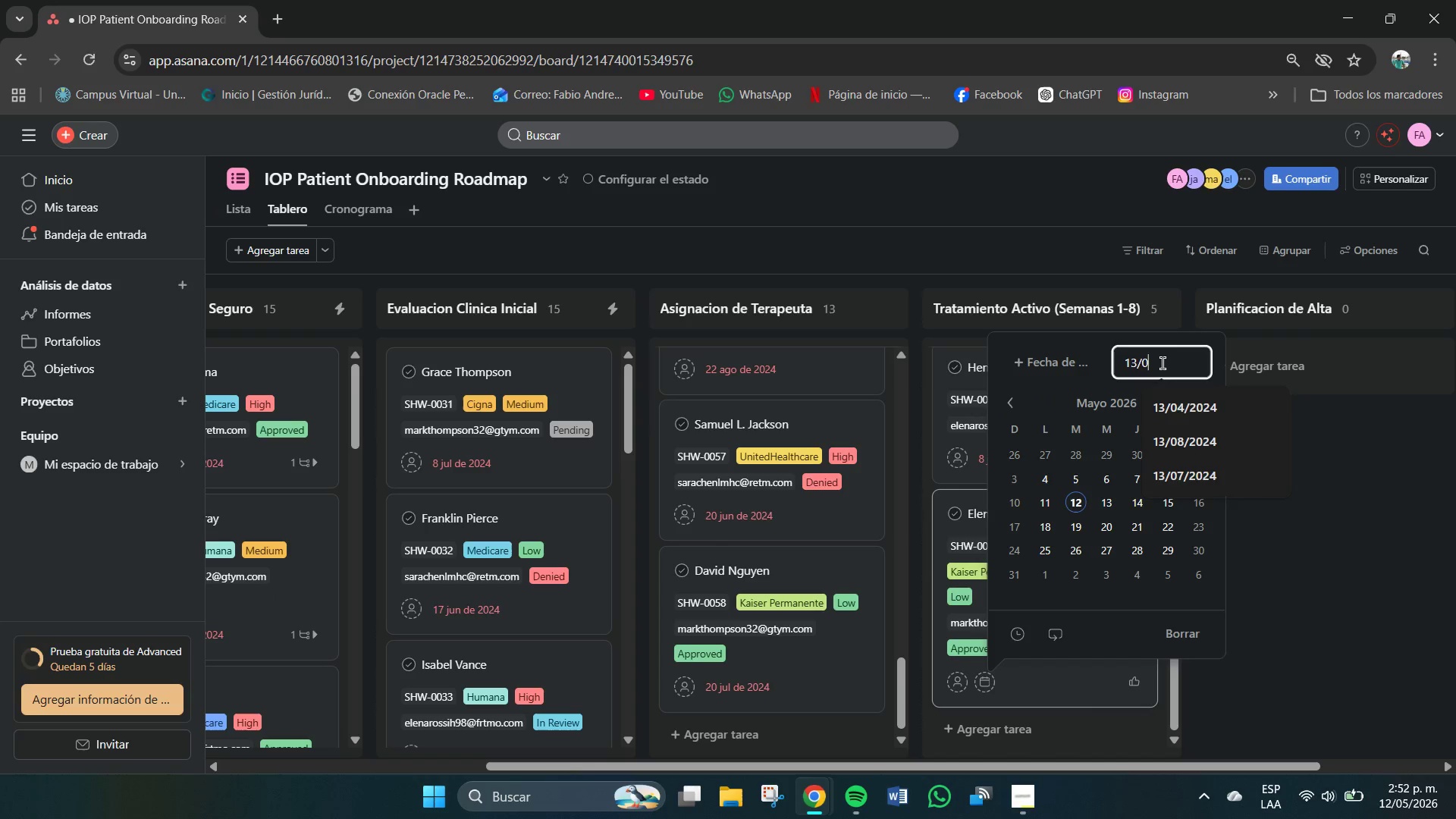 
key(Numpad6)
 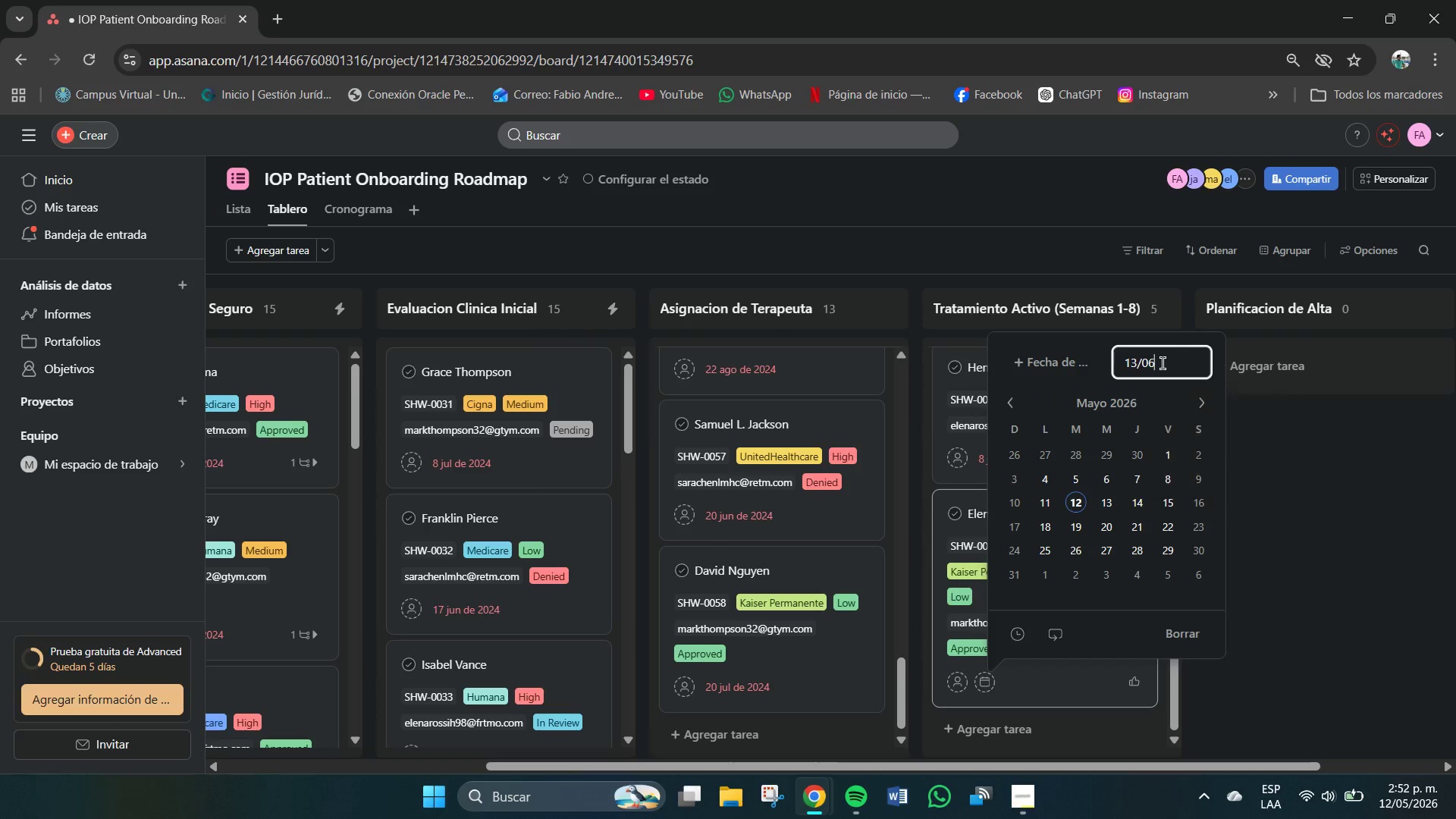 
key(Shift+7)
 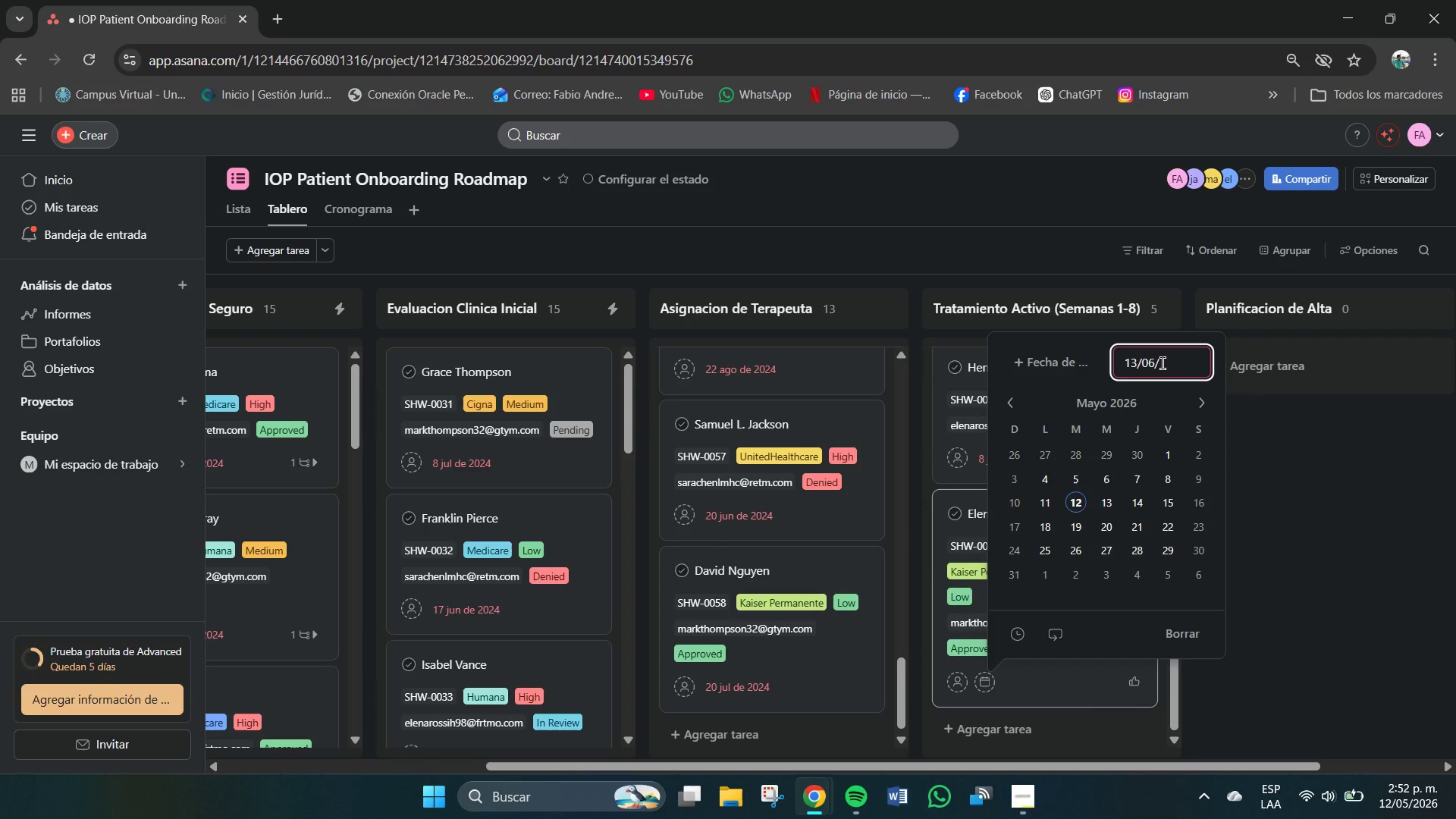 
key(Numpad2)
 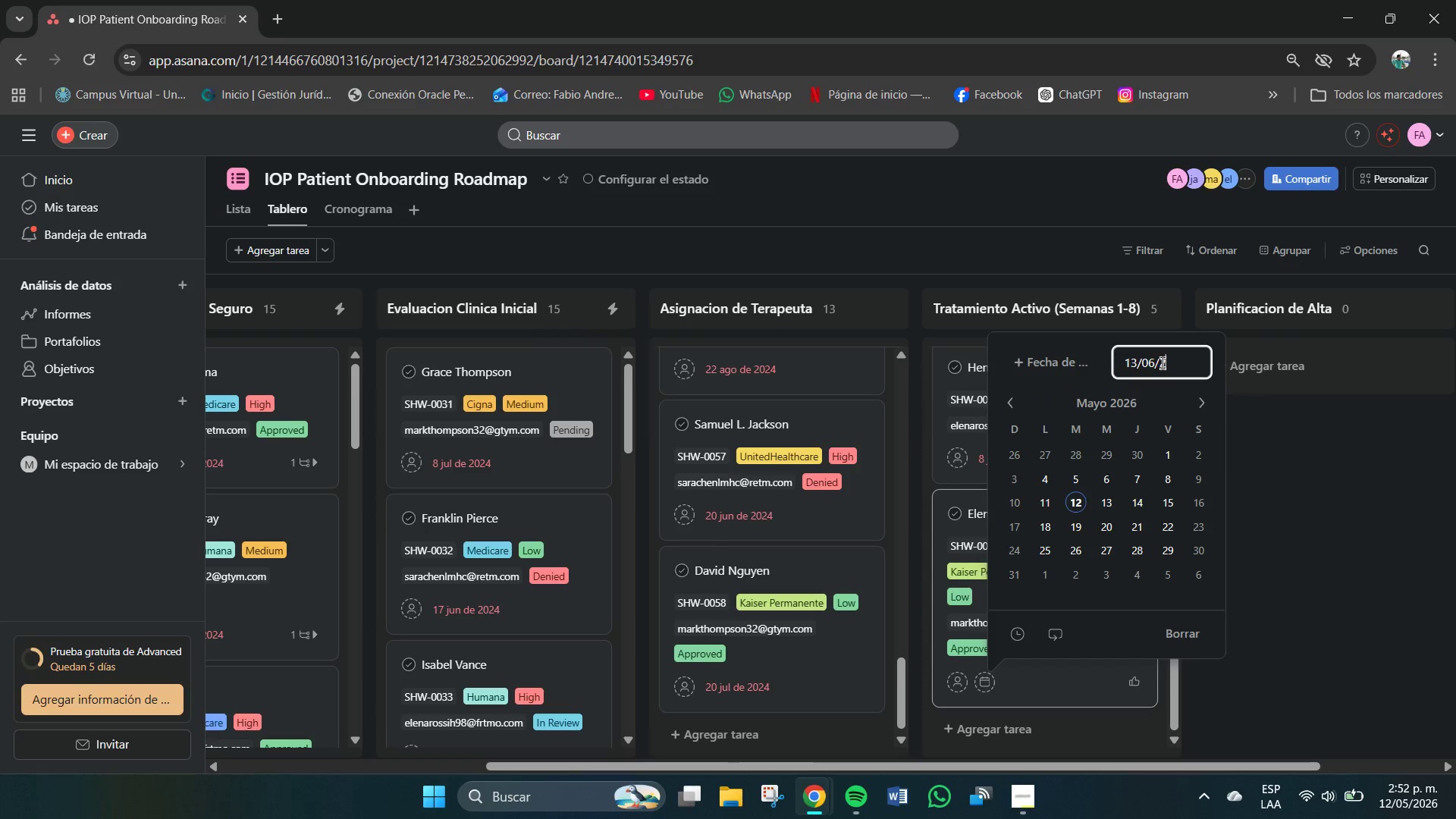 
key(Numpad0)
 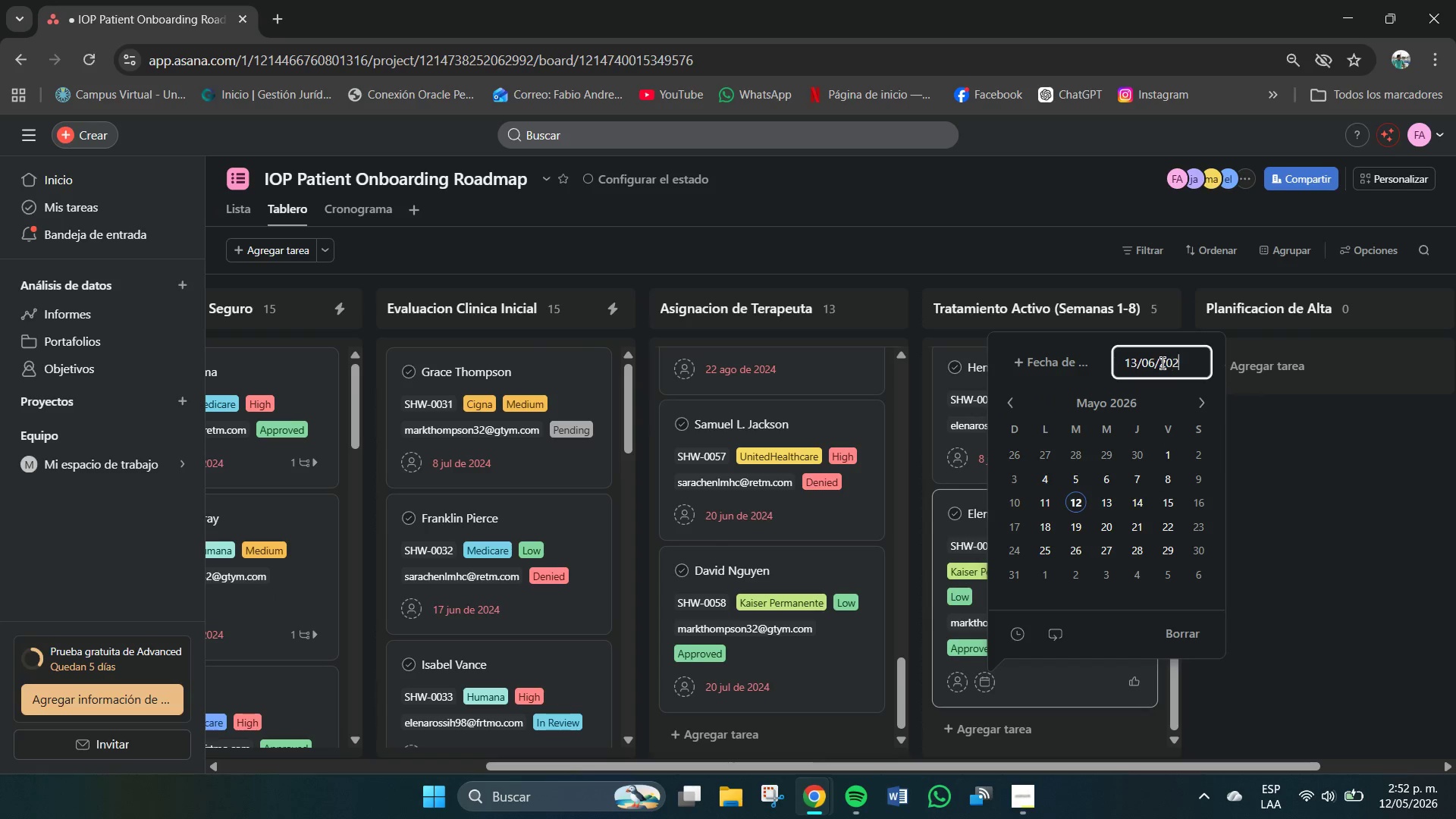 
key(Numpad2)
 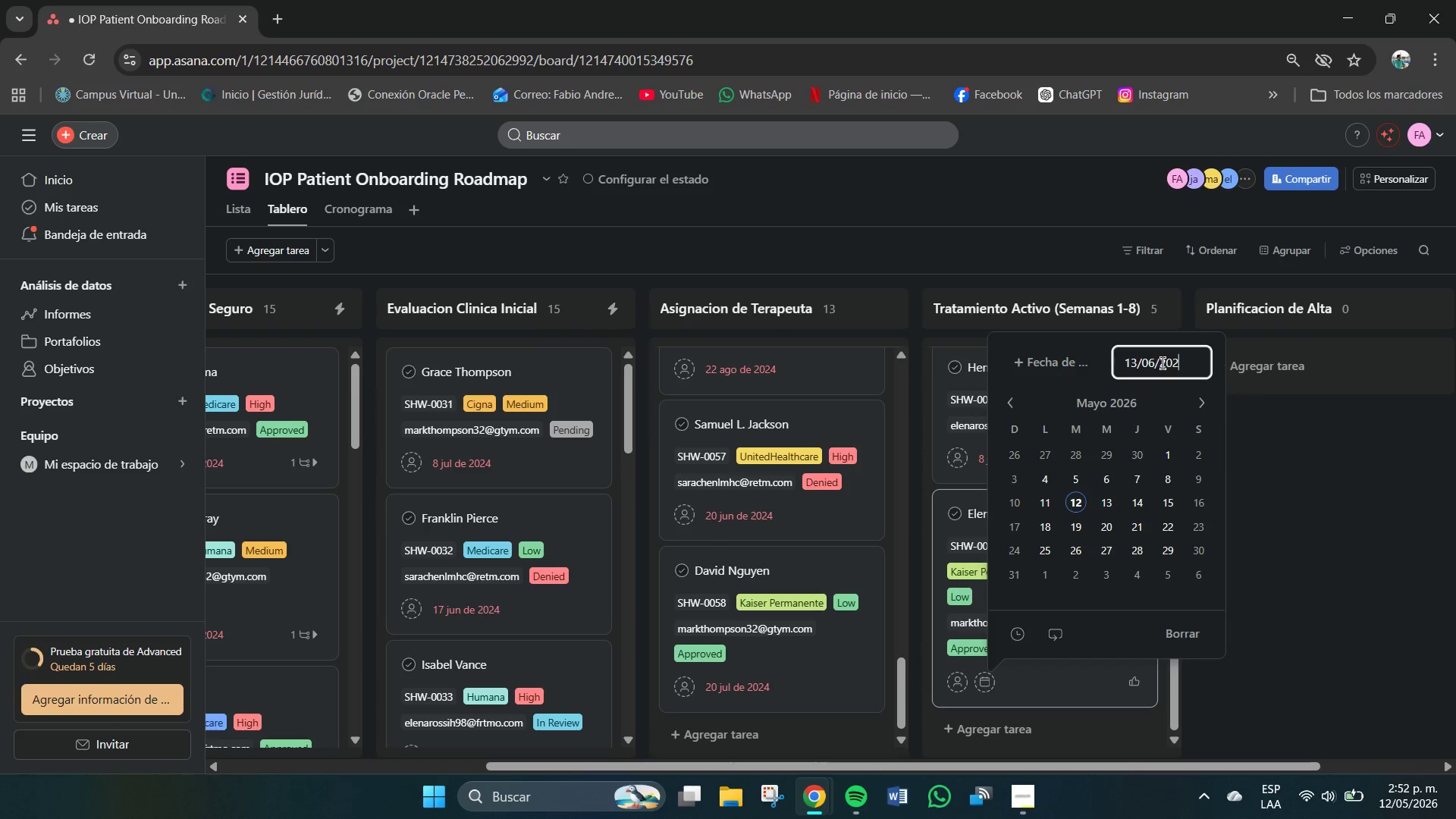 
key(Numpad4)
 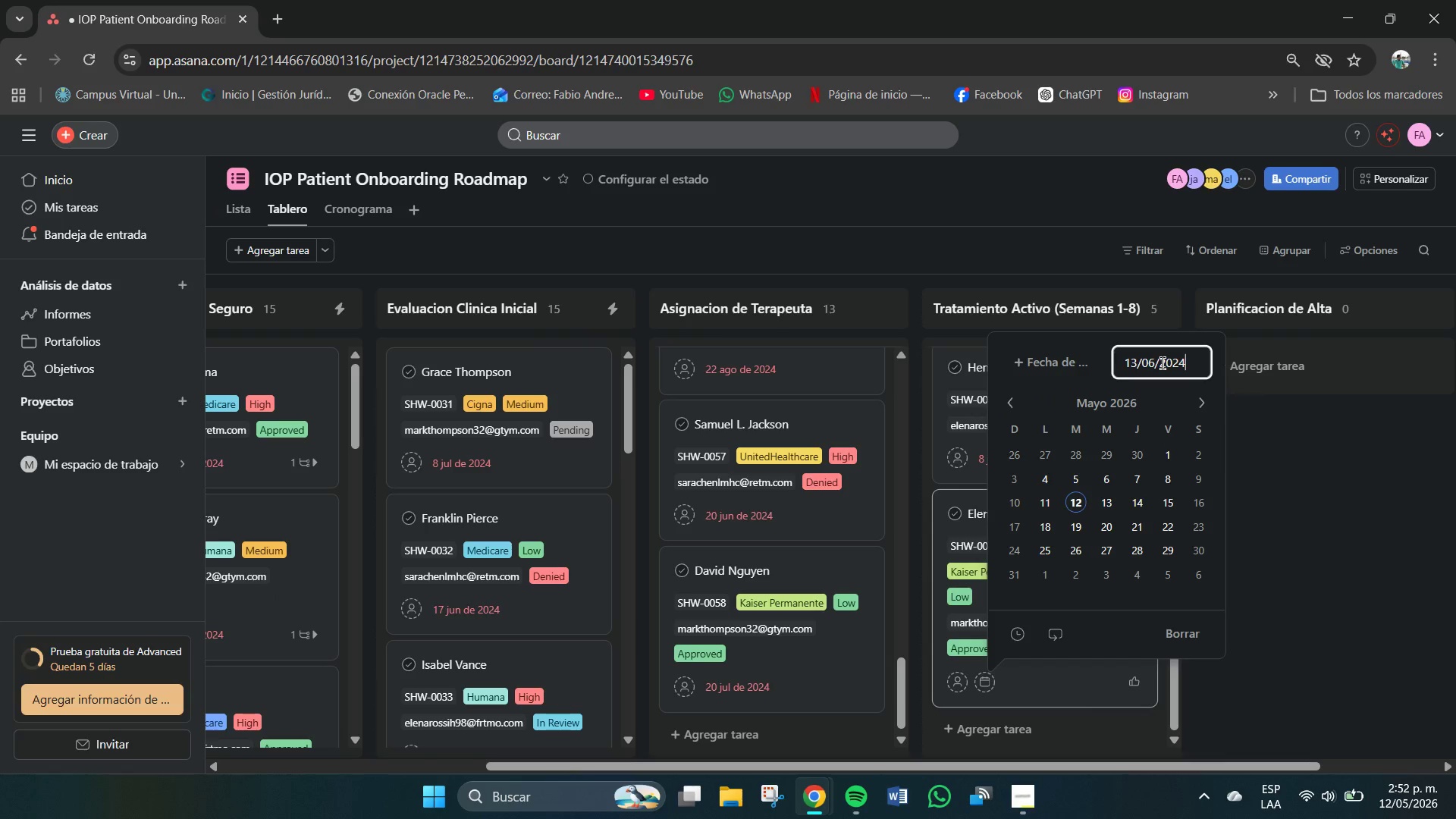 
key(NumpadEnter)
 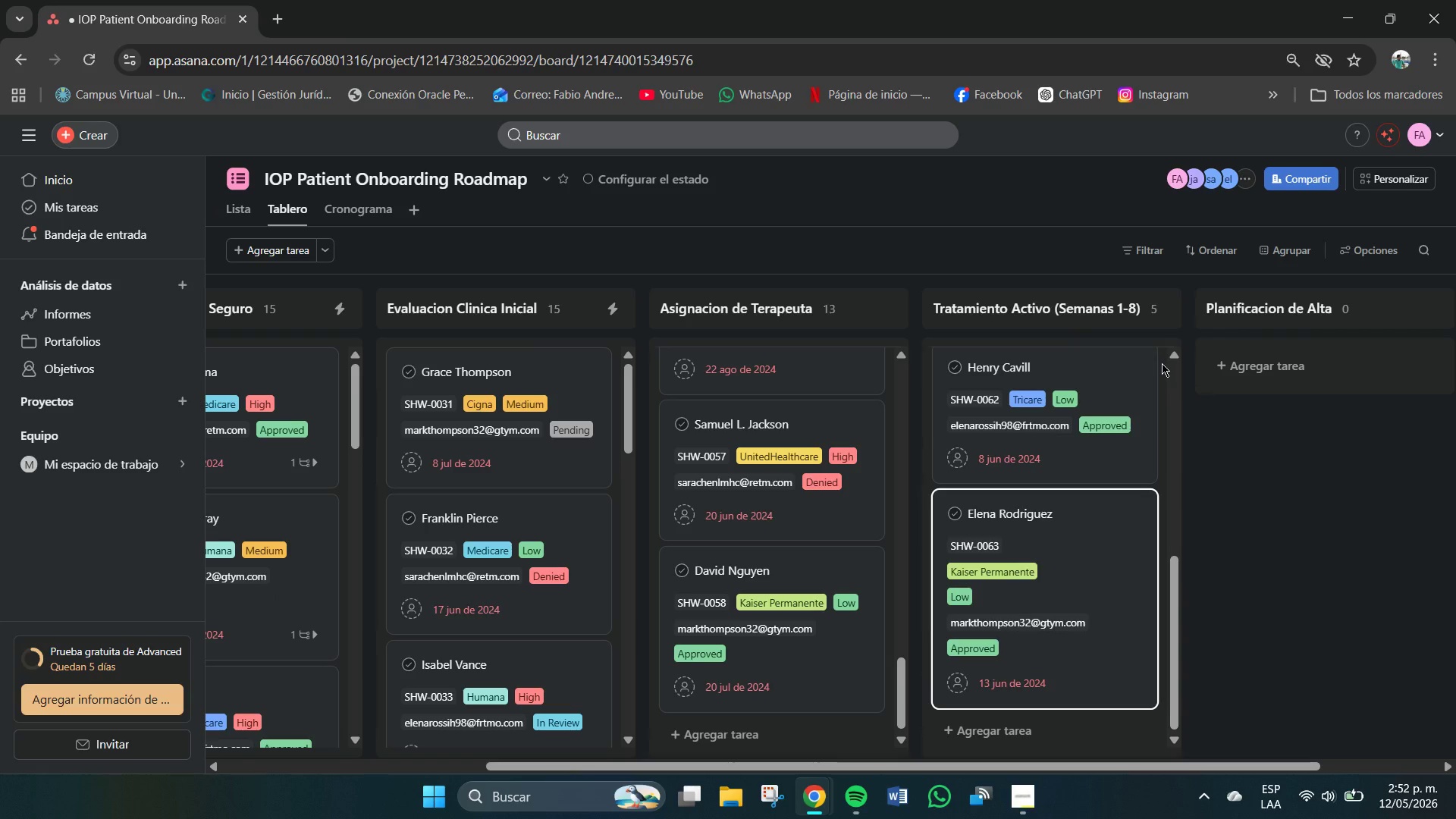 
scroll: coordinate [1081, 607], scroll_direction: down, amount: 4.0
 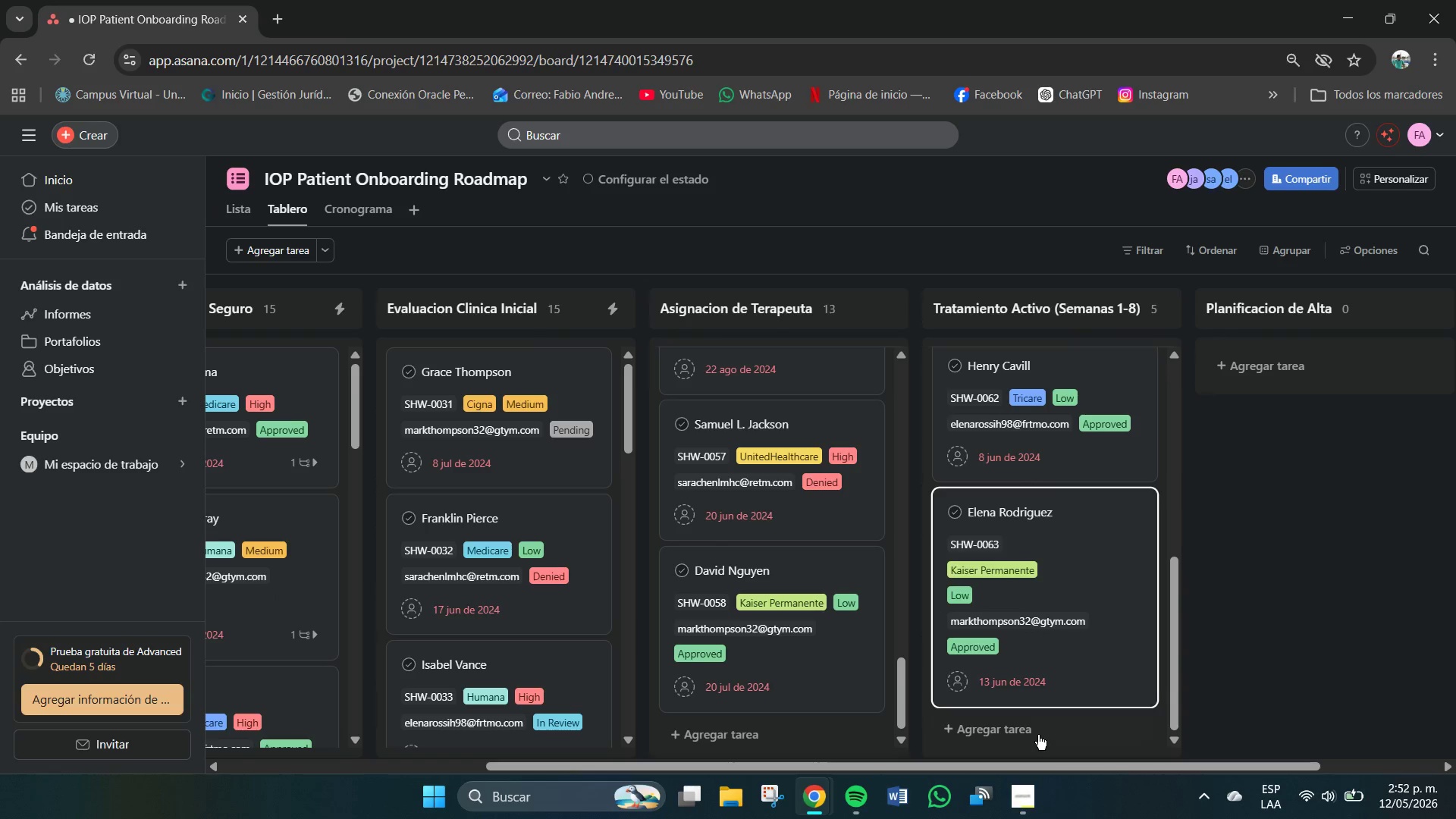 
left_click([1037, 735])
 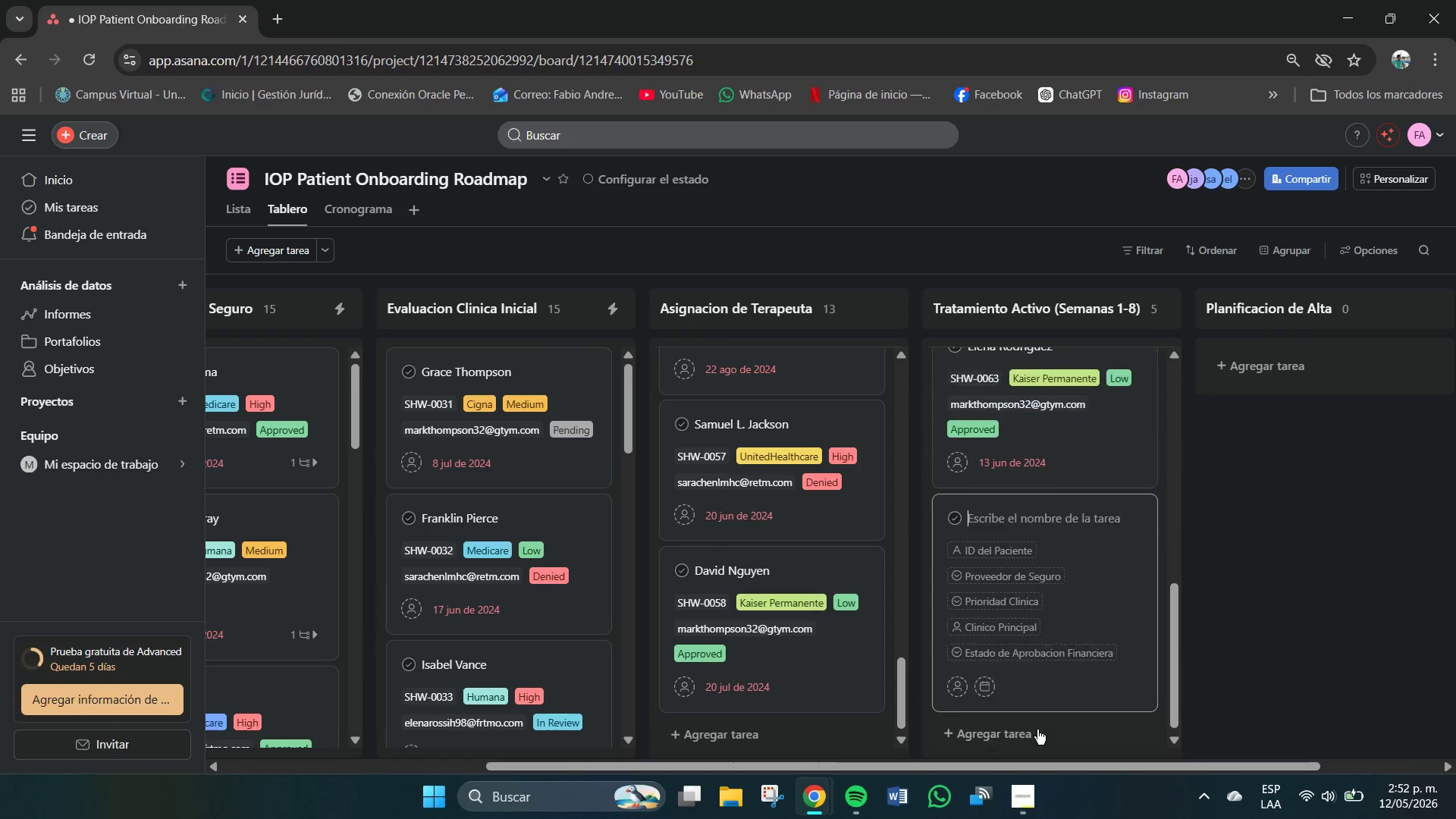 
scroll: coordinate [1021, 679], scroll_direction: down, amount: 4.0
 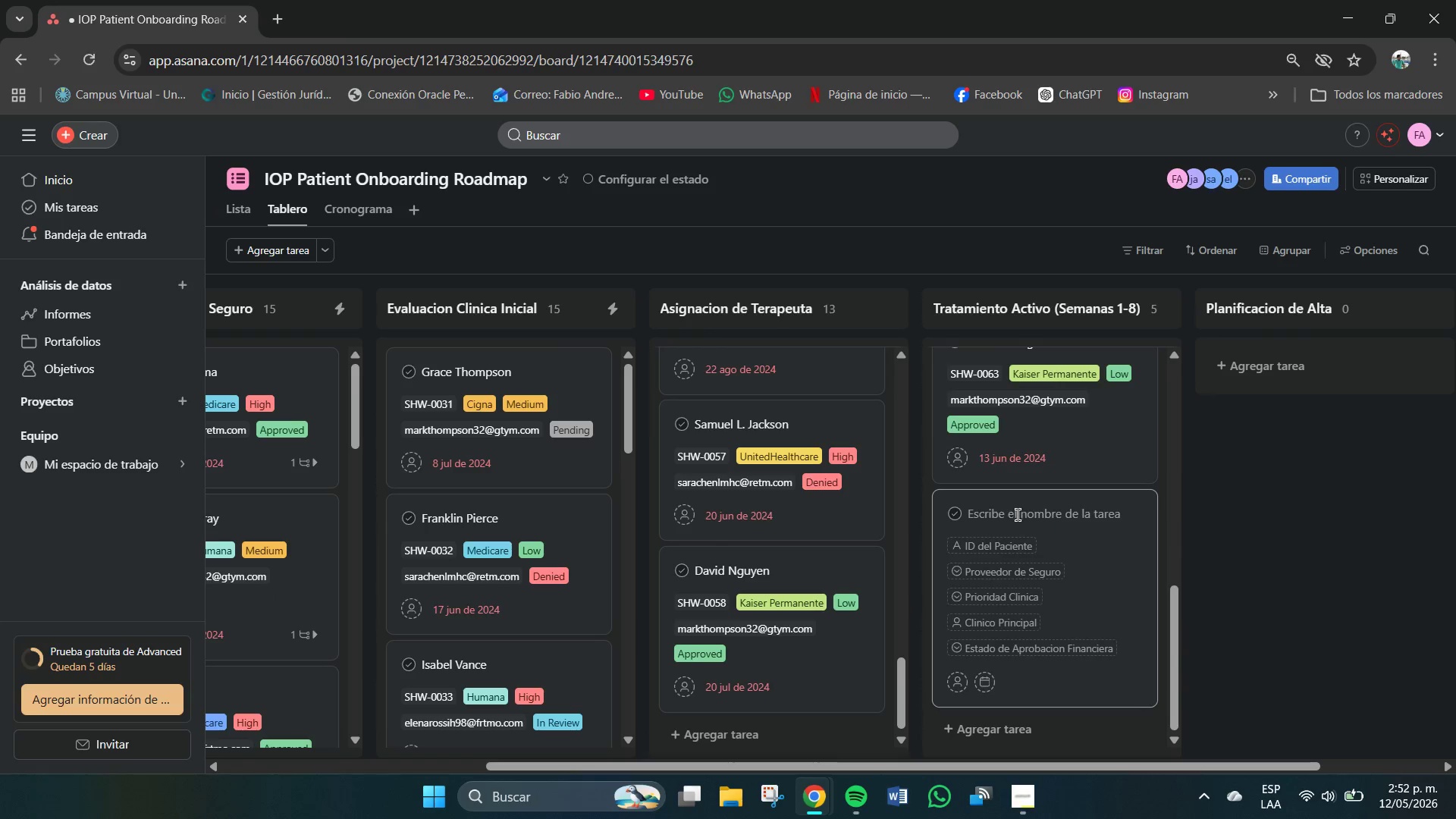 
left_click([1018, 516])
 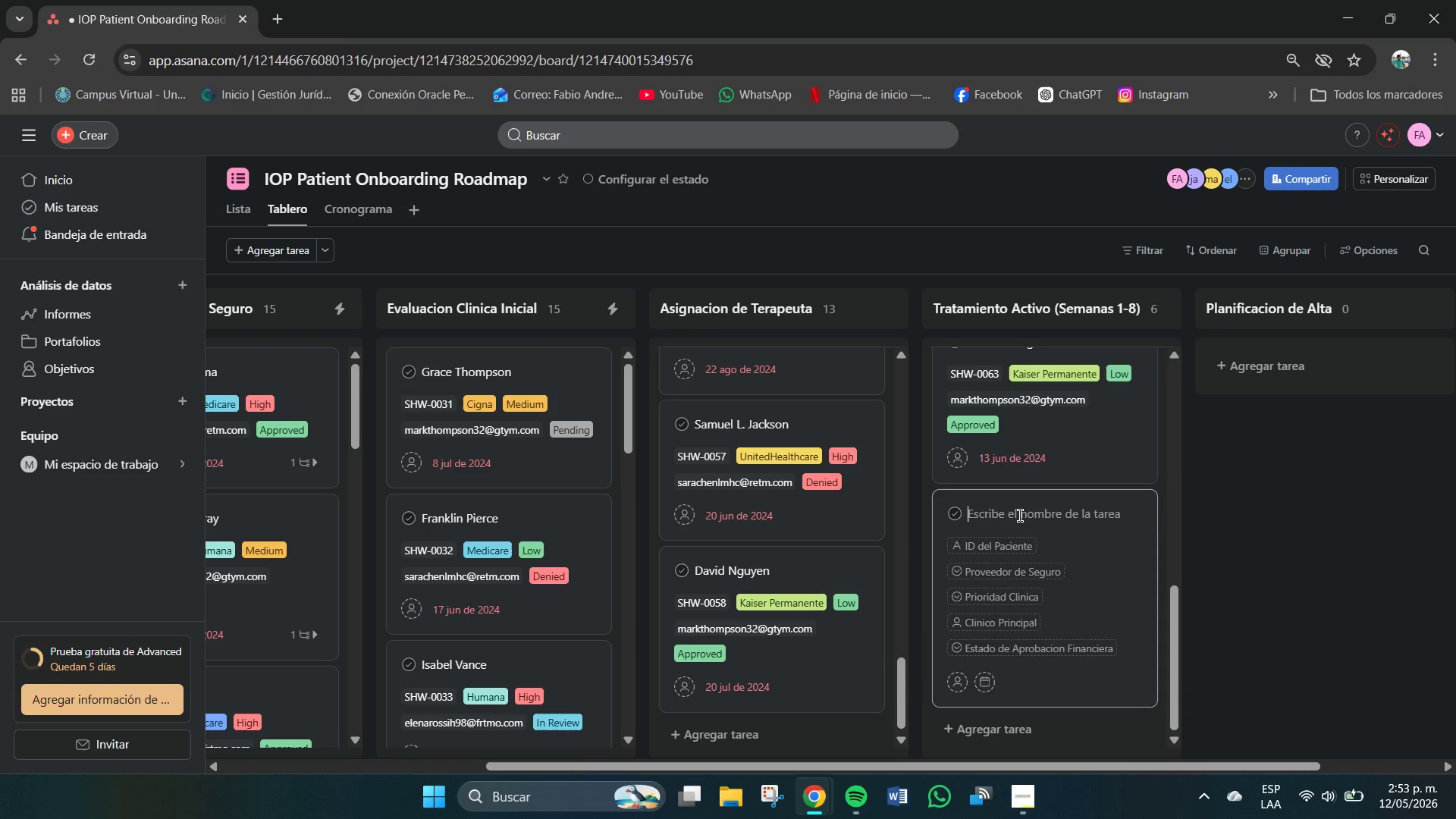 
wait(21.3)
 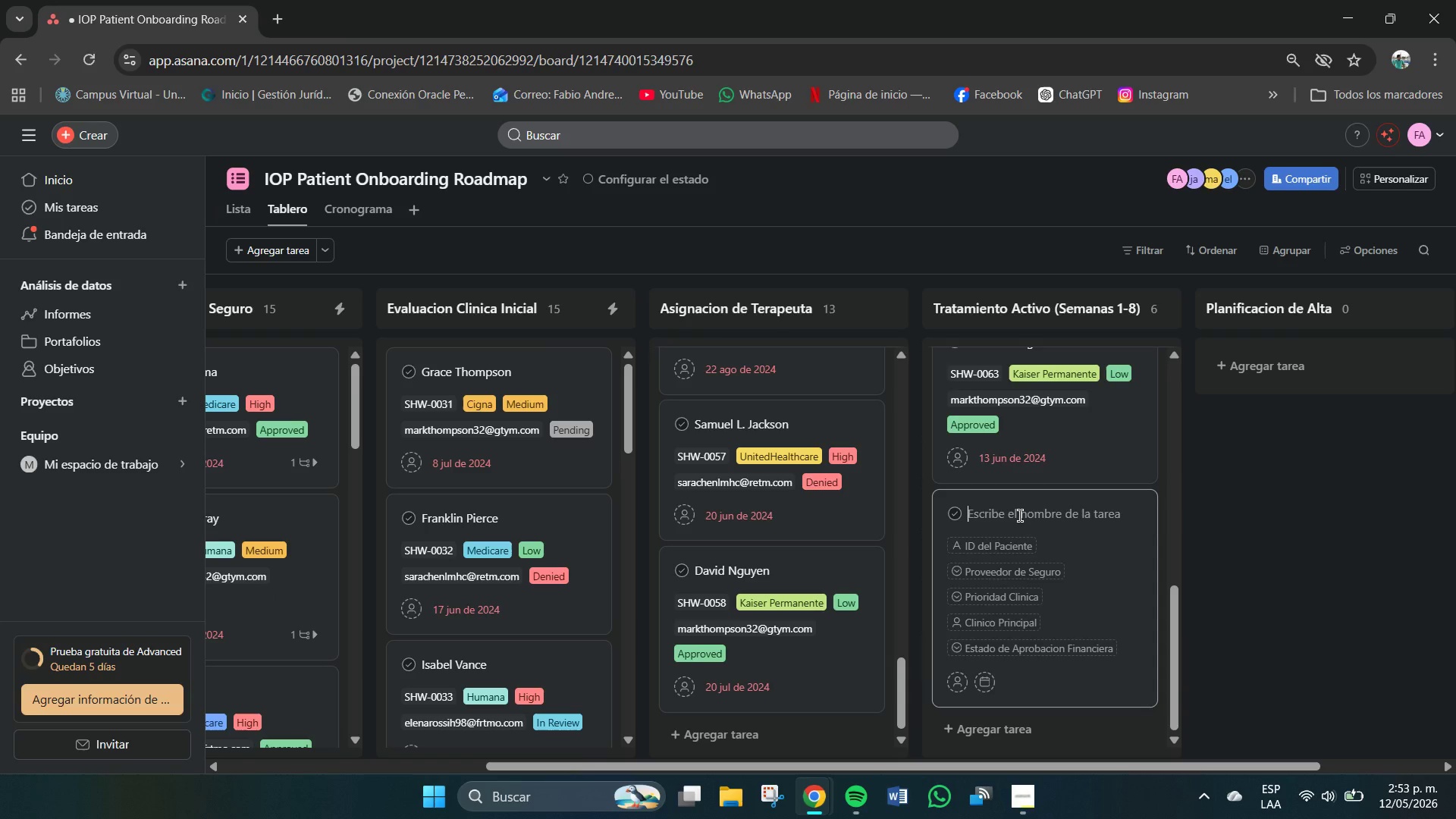 
type(Cassandr)
 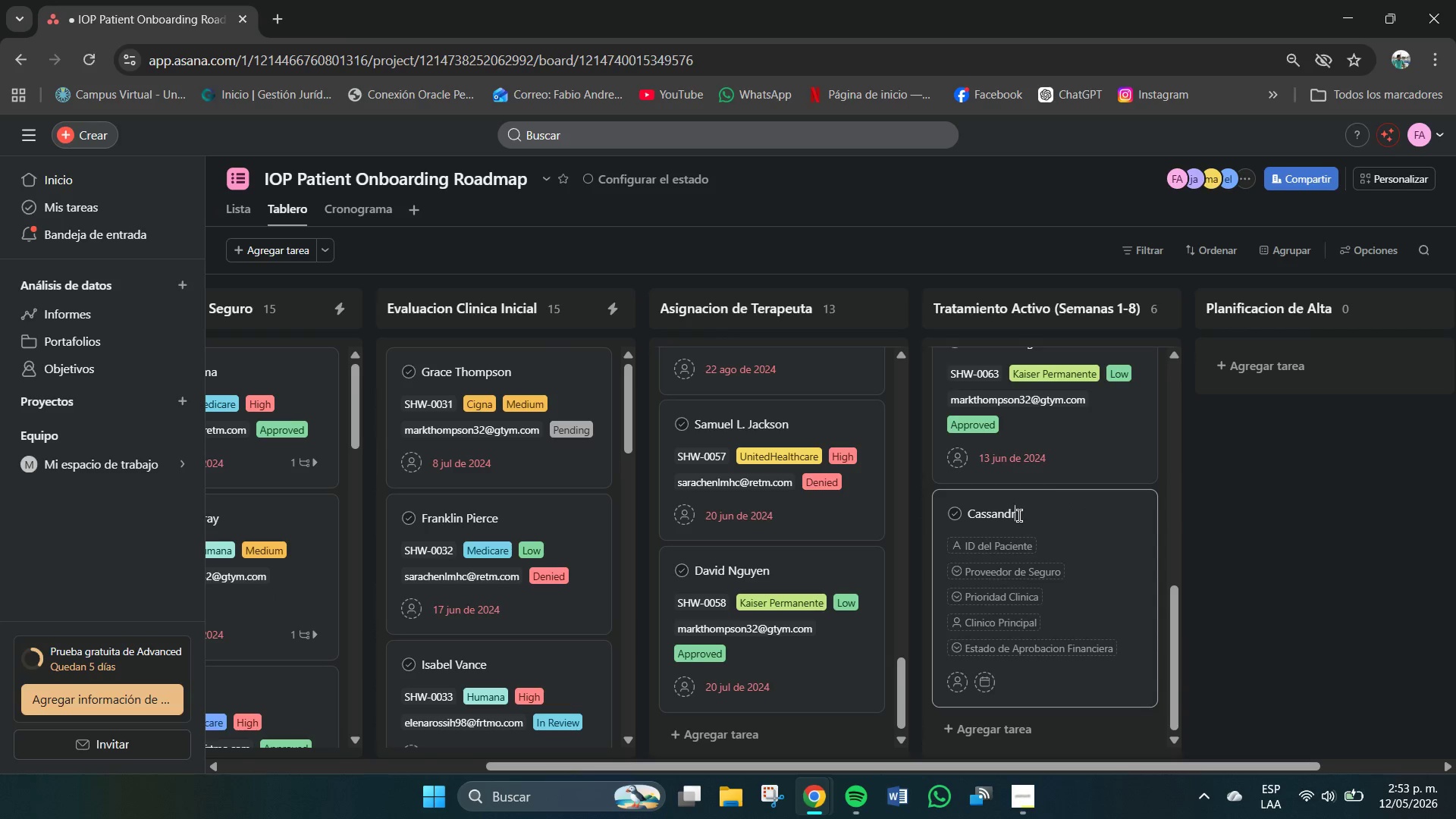 
type(a V)
key(Backspace)
type(Blake)
 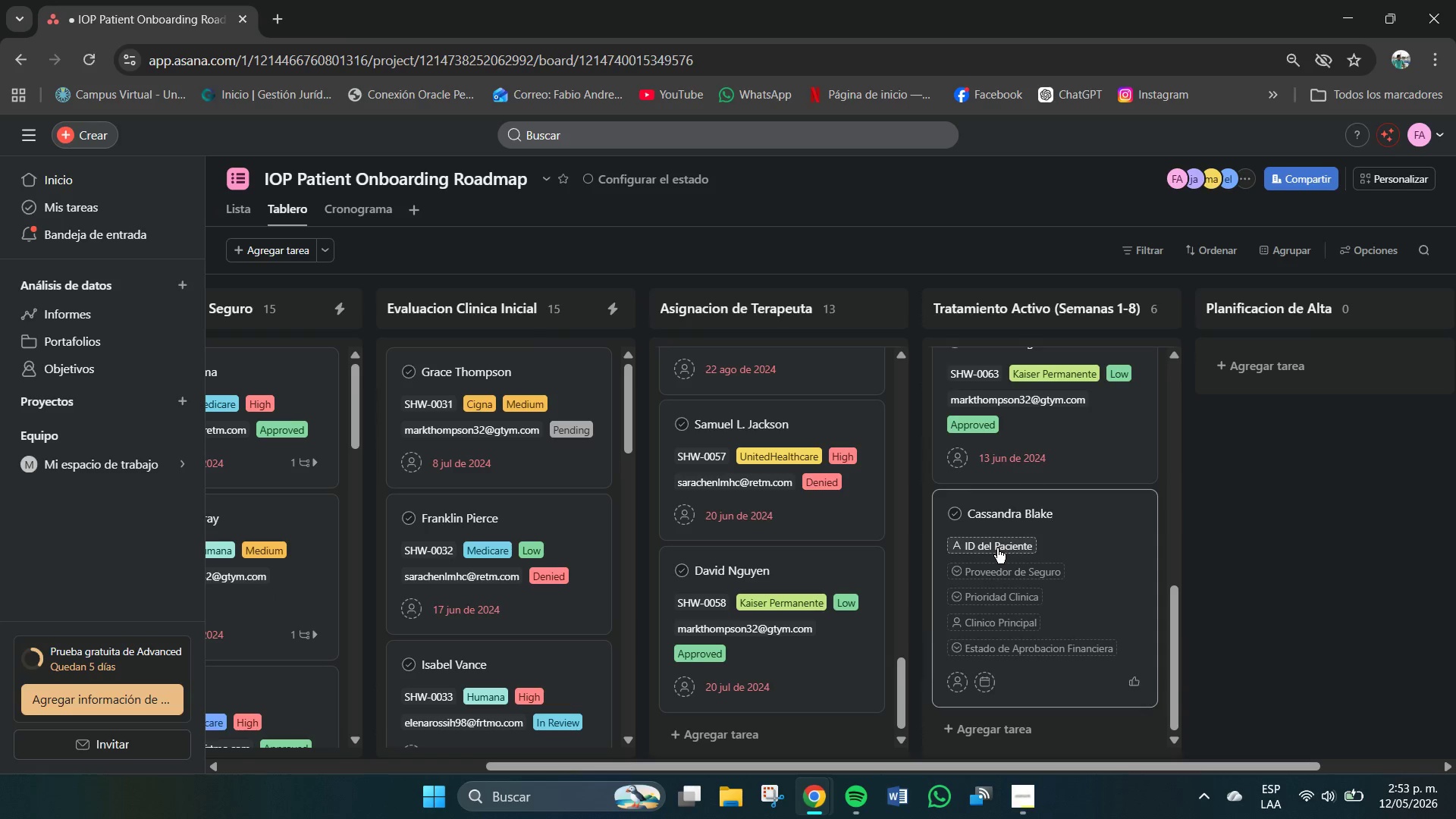 
double_click([1010, 587])
 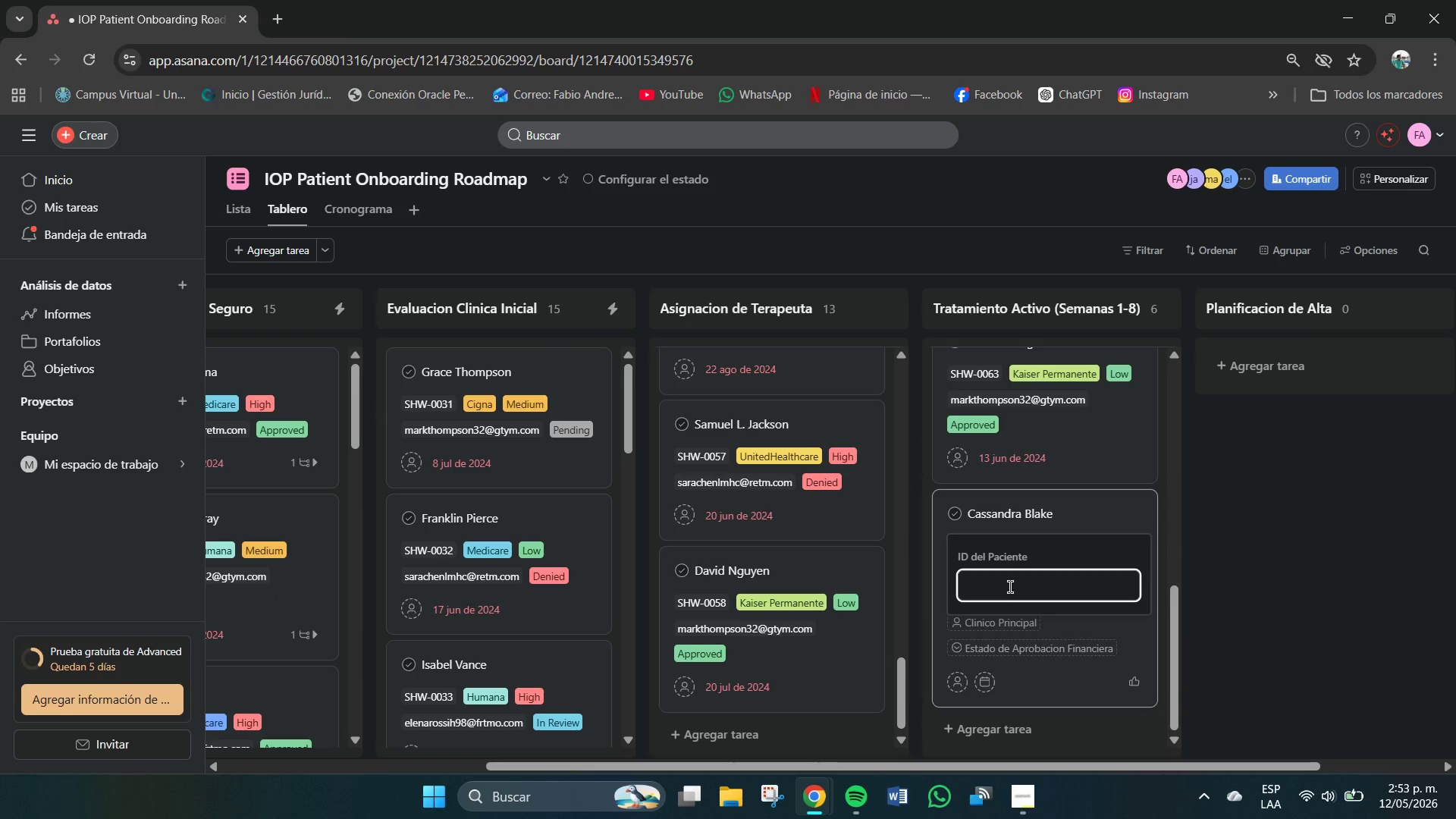 
key(Control+V)
 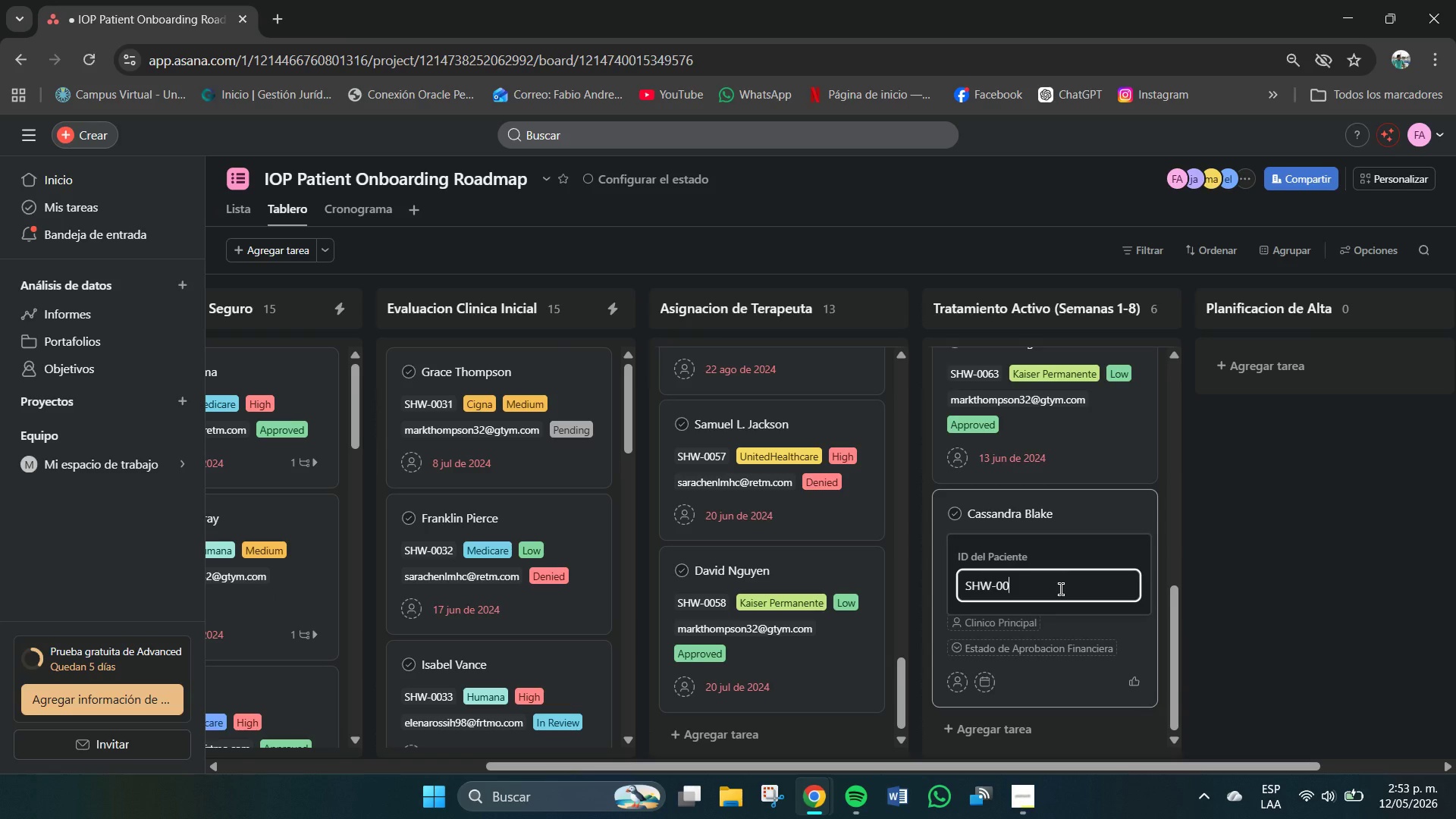 
type(64)
 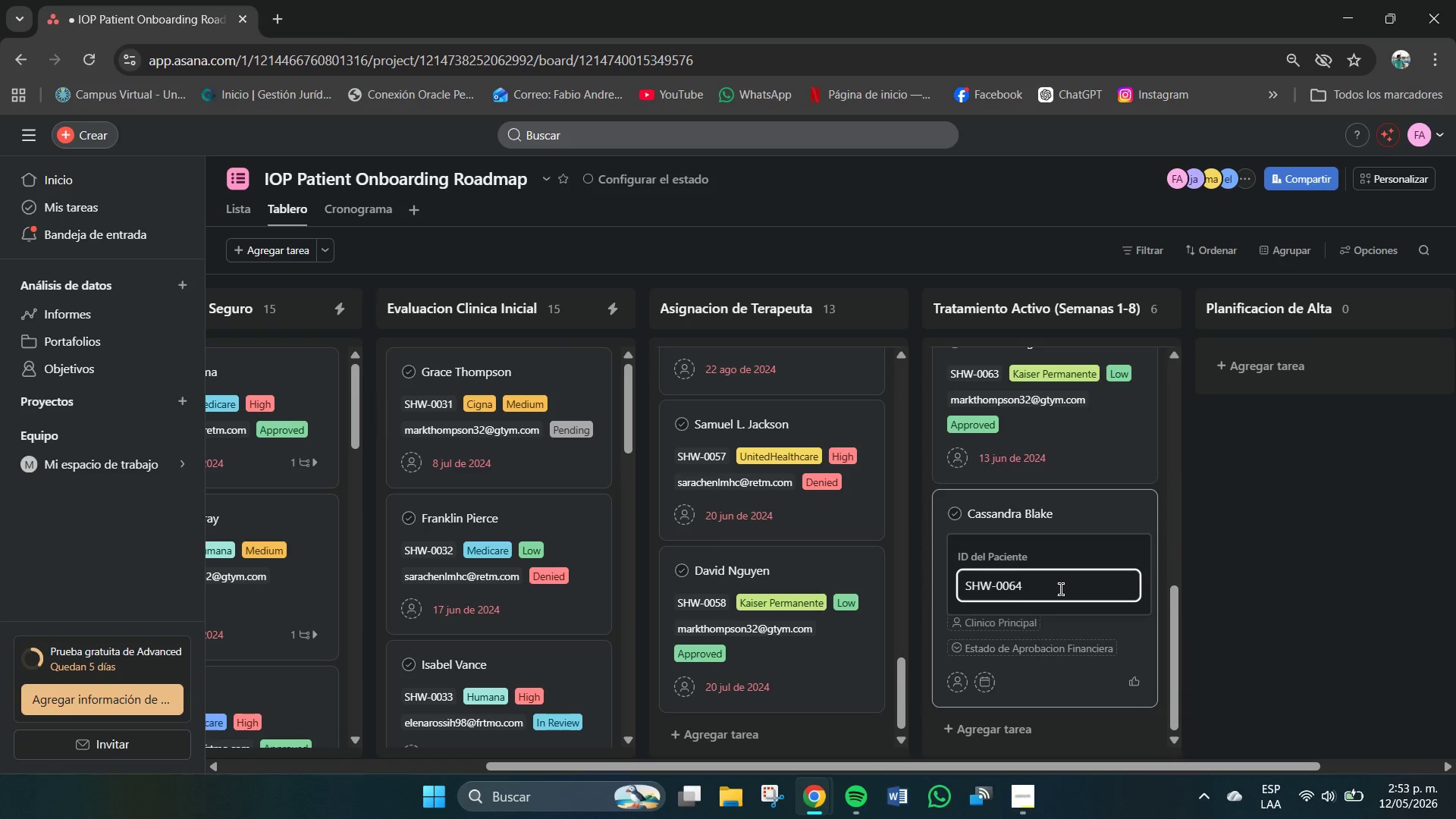 
key(Enter)
 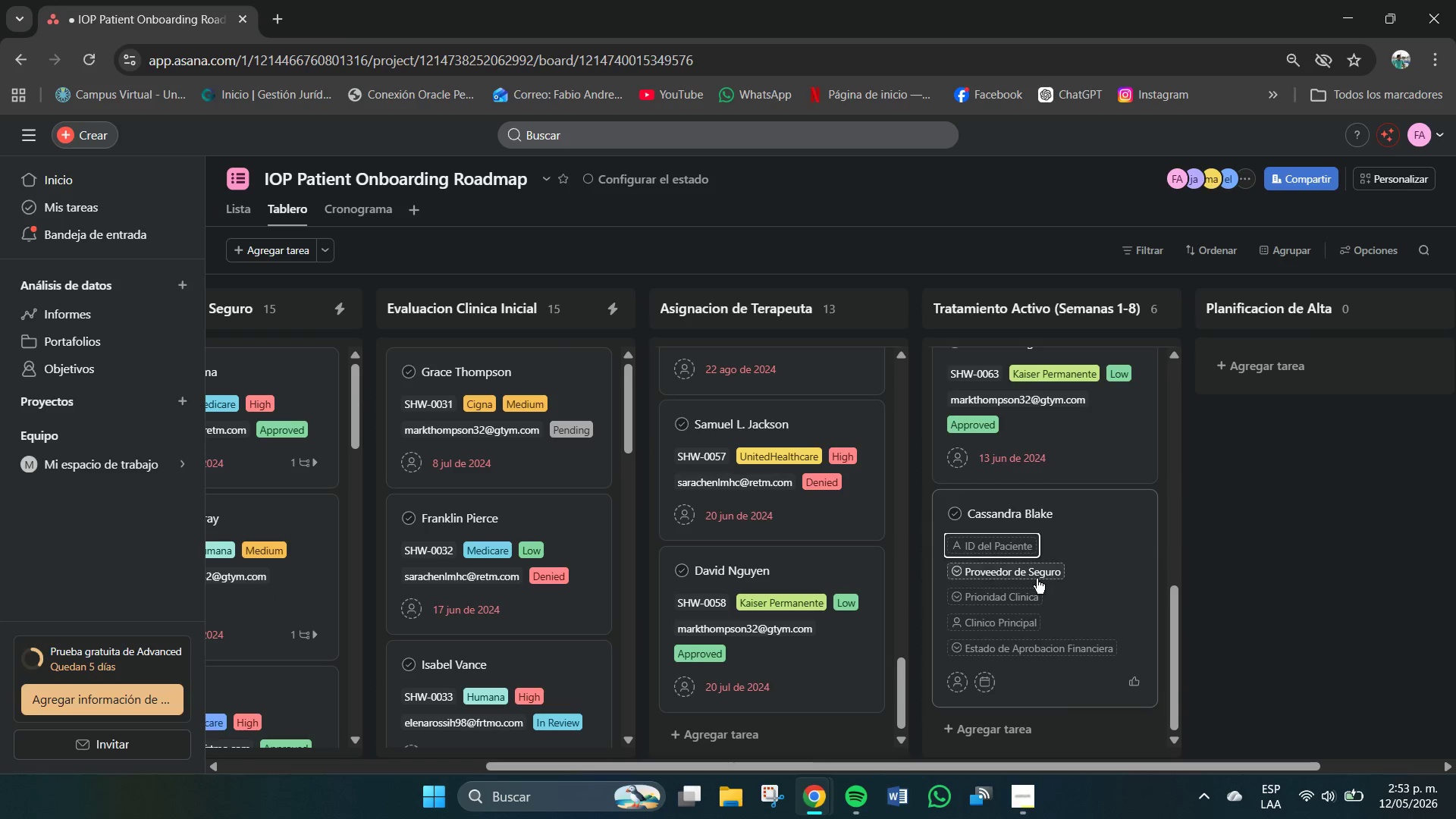 
left_click([1037, 579])
 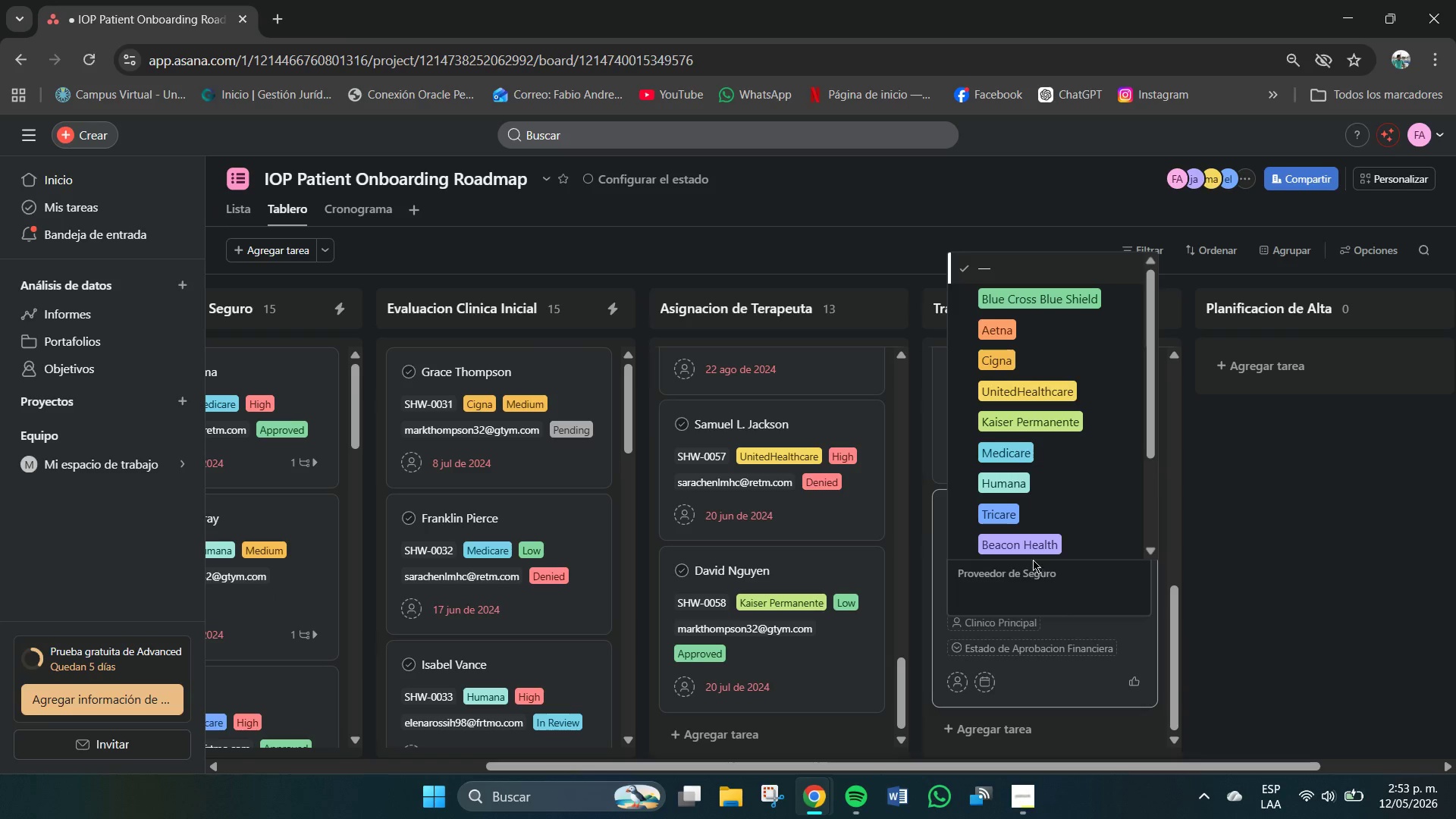 
left_click([1003, 539])
 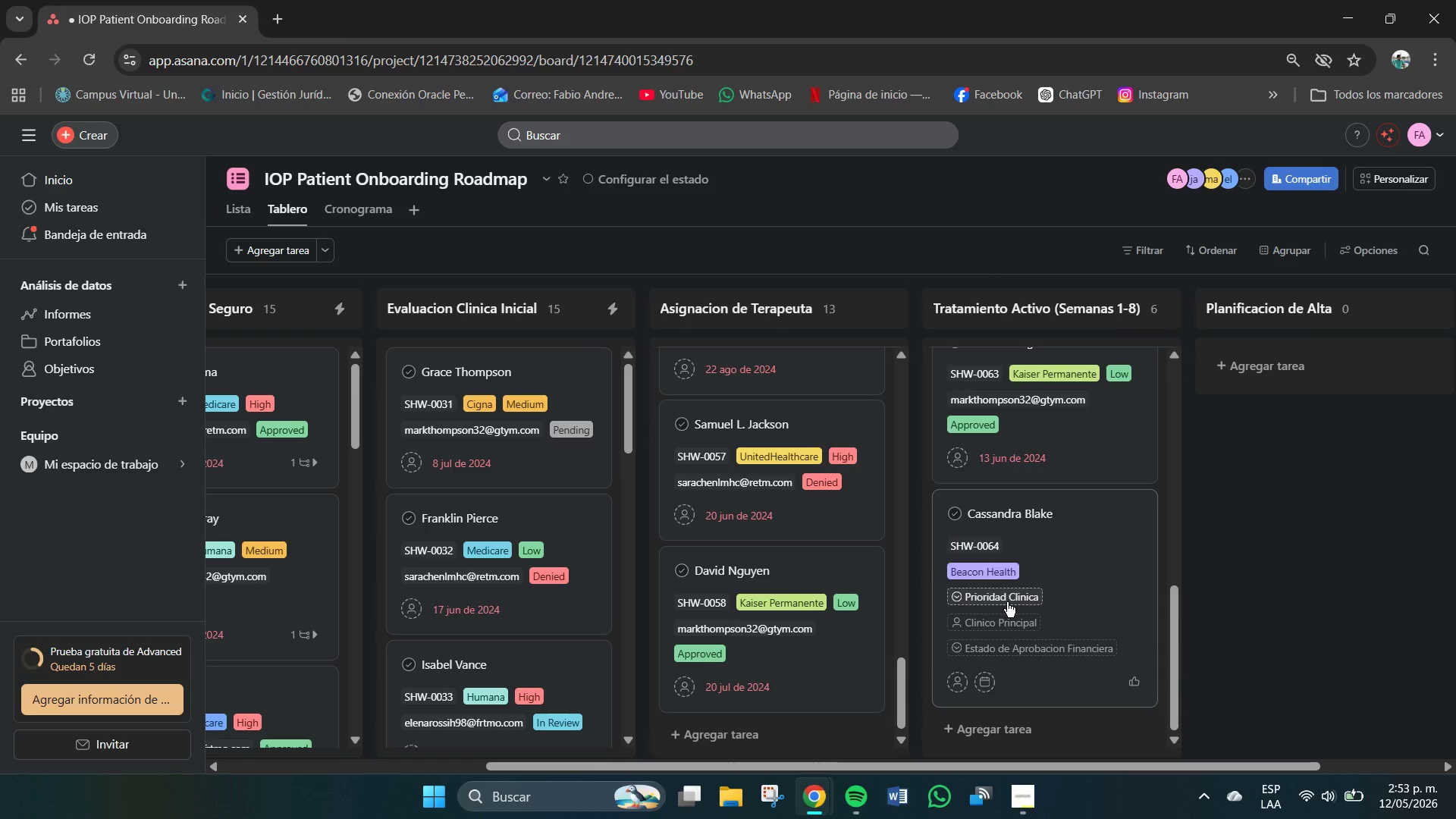 
left_click([1007, 602])
 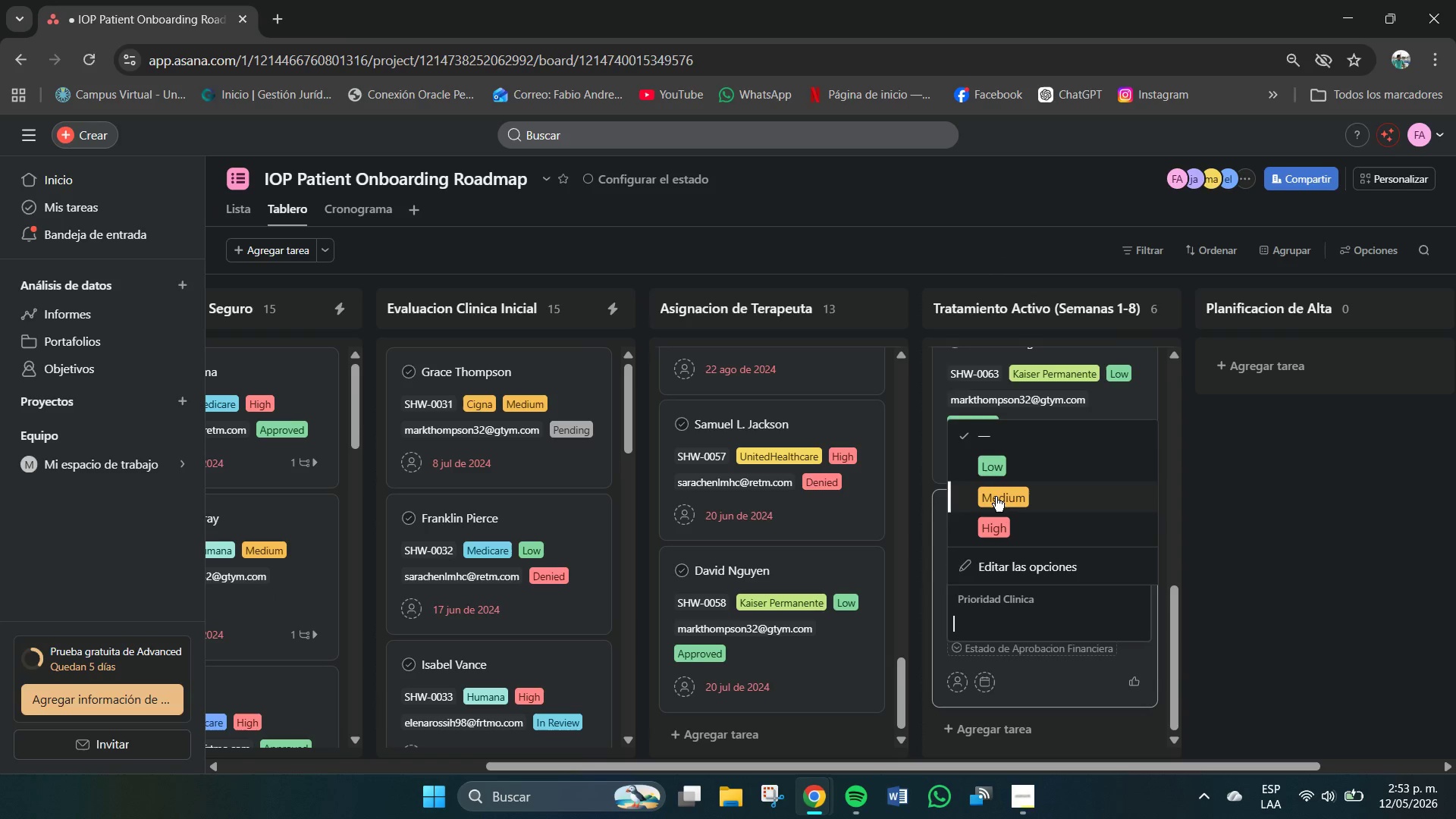 
left_click([990, 472])
 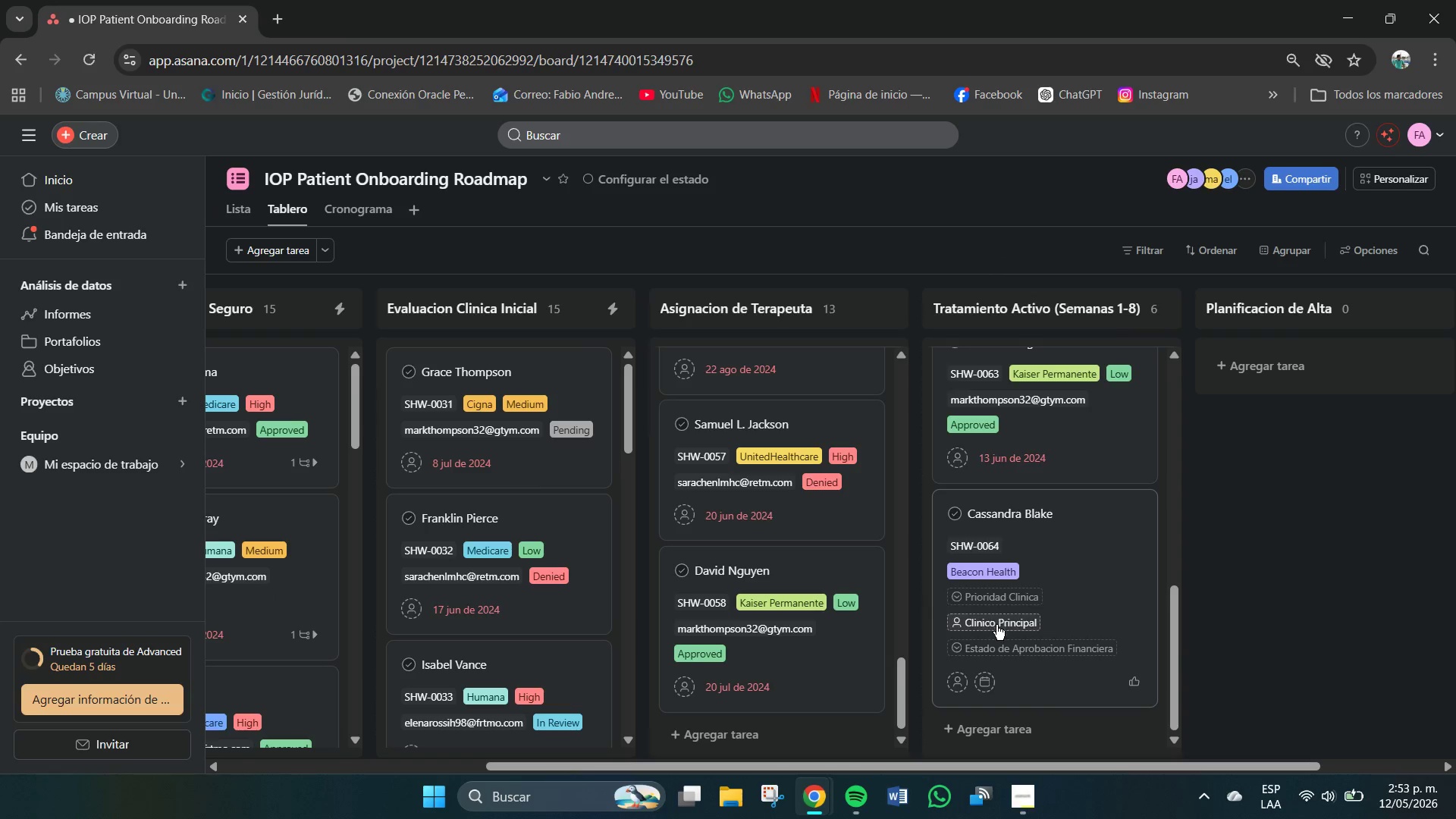 
left_click([996, 625])
 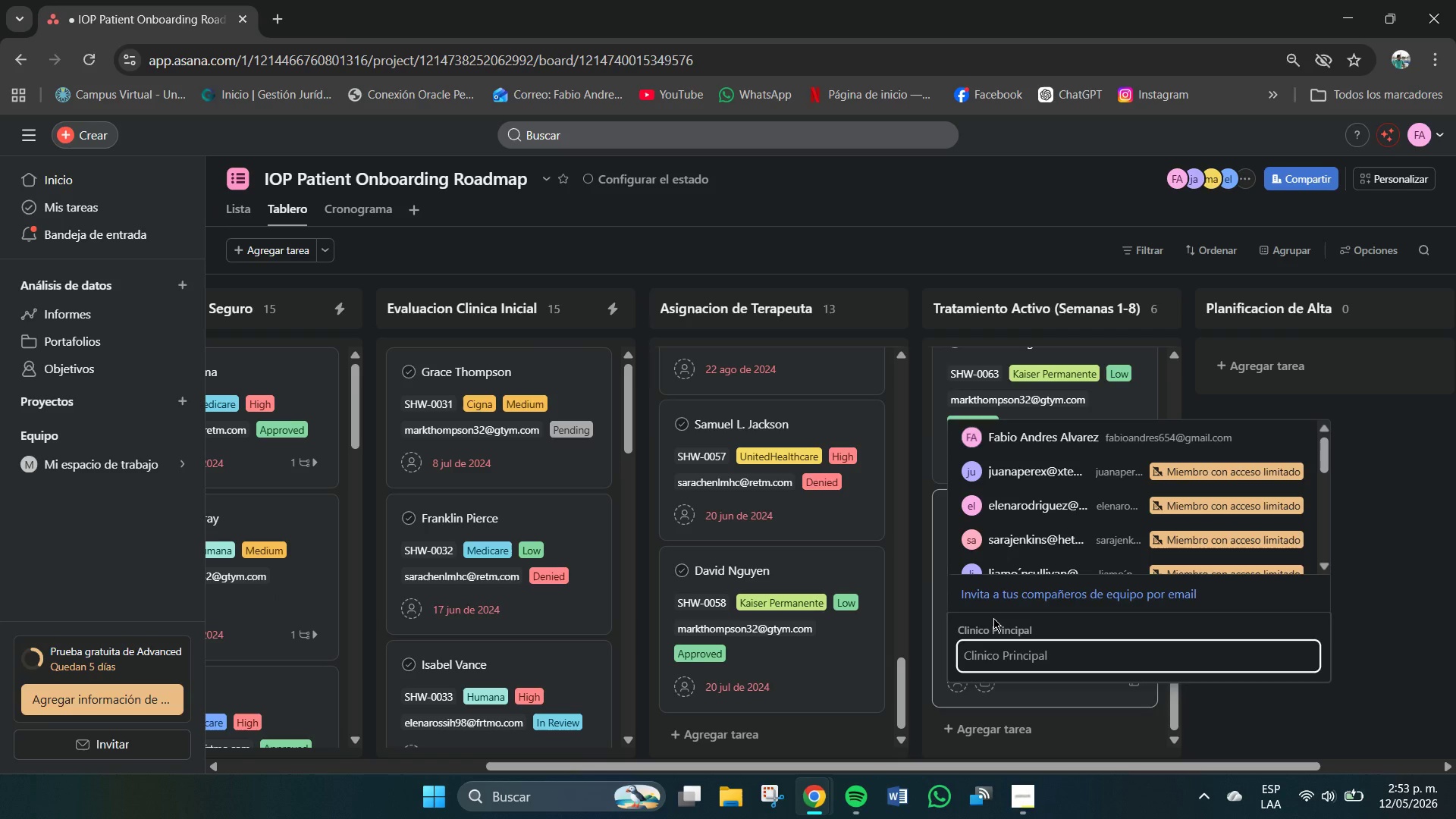 
scroll: coordinate [1047, 503], scroll_direction: down, amount: 2.0
 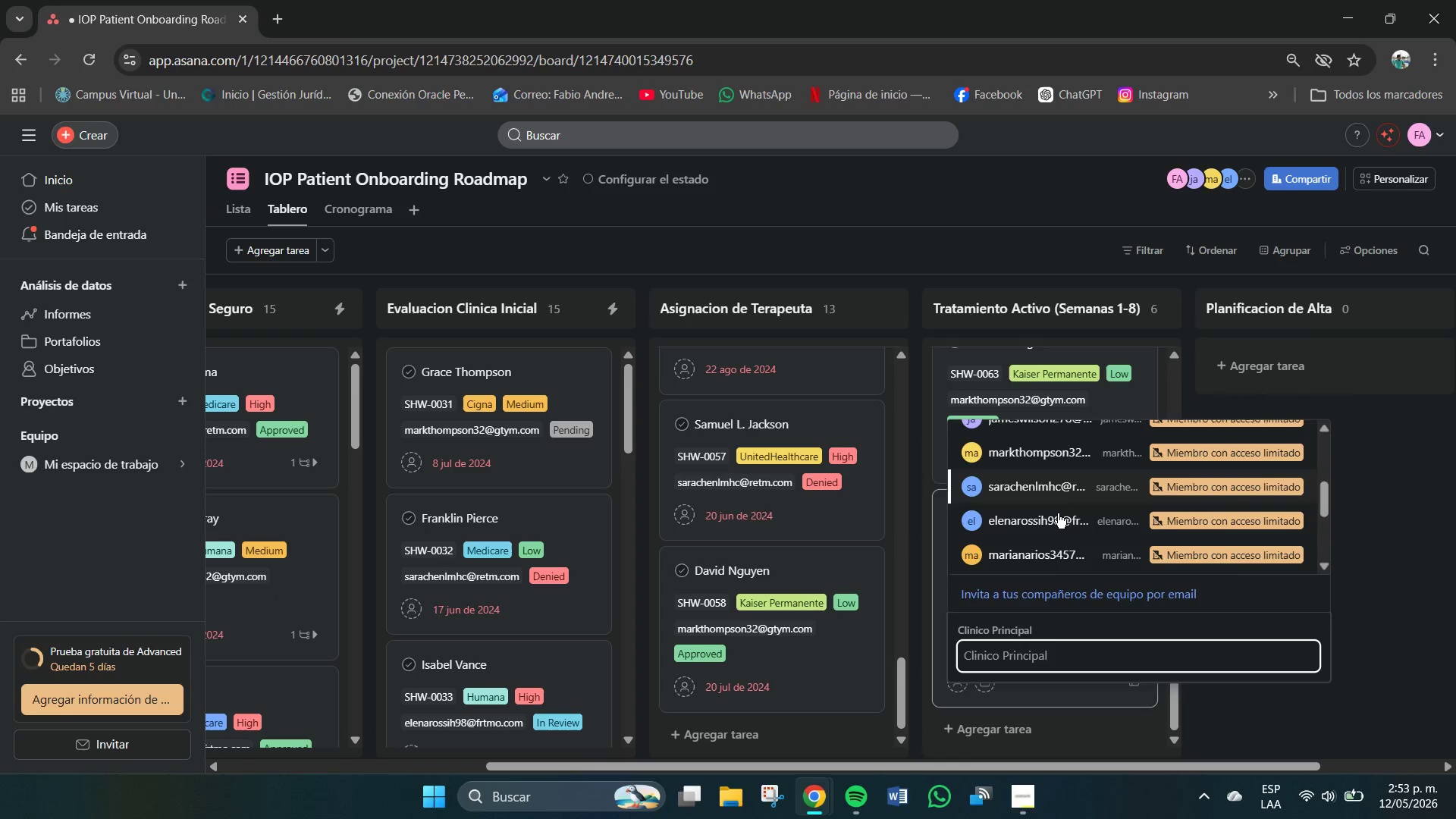 
left_click([1048, 519])
 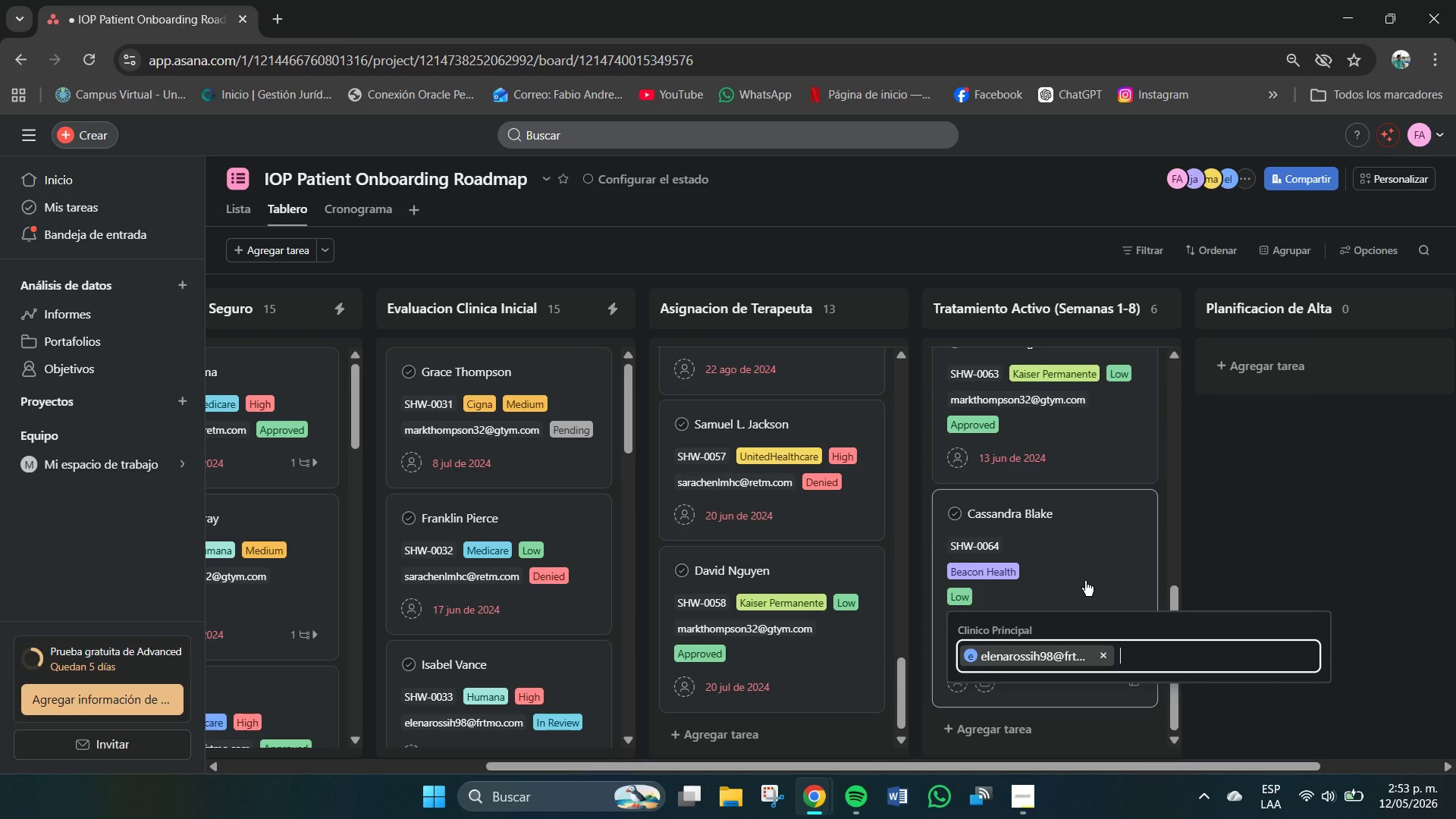 
left_click([1085, 581])
 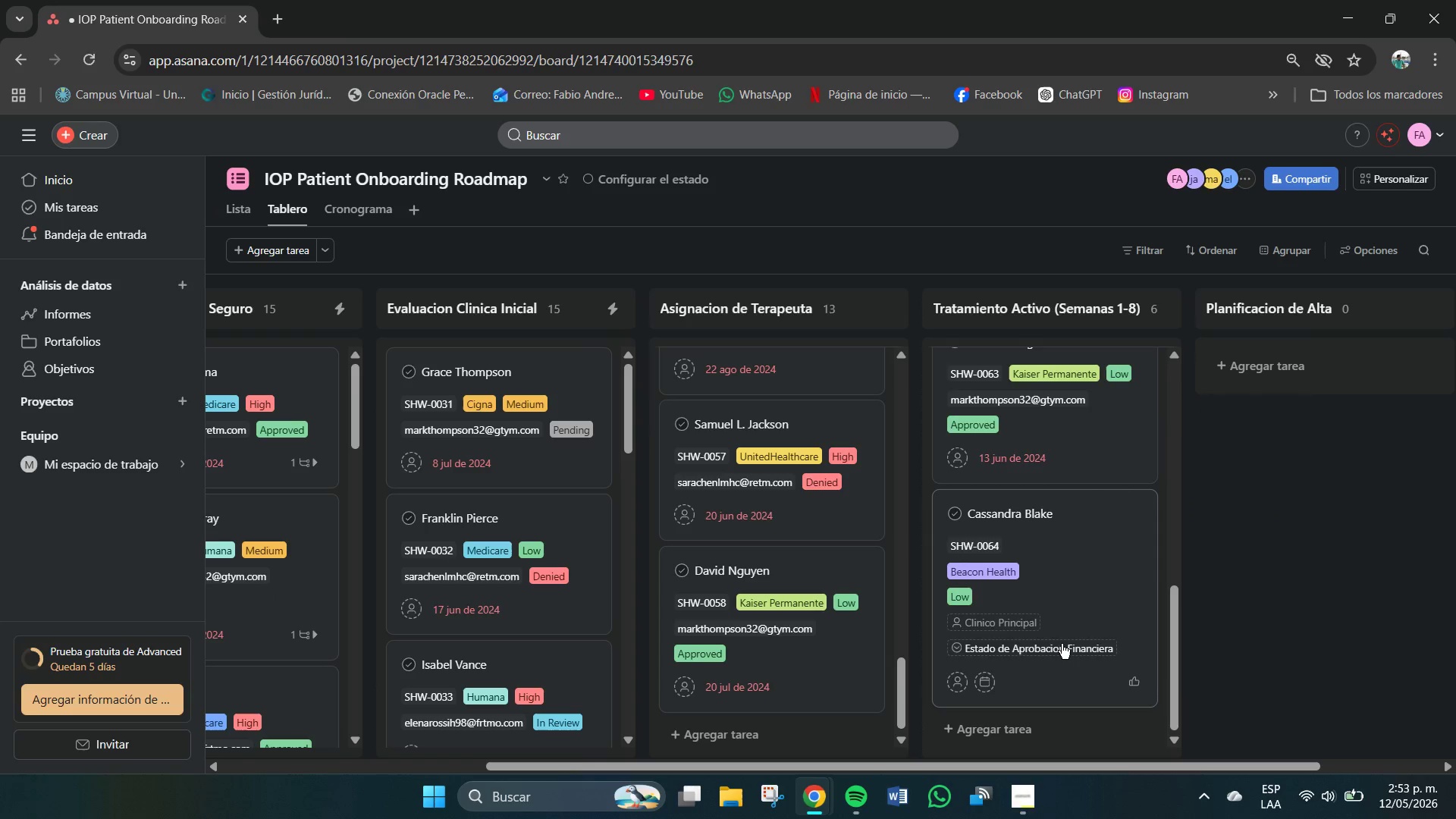 
left_click([1054, 648])
 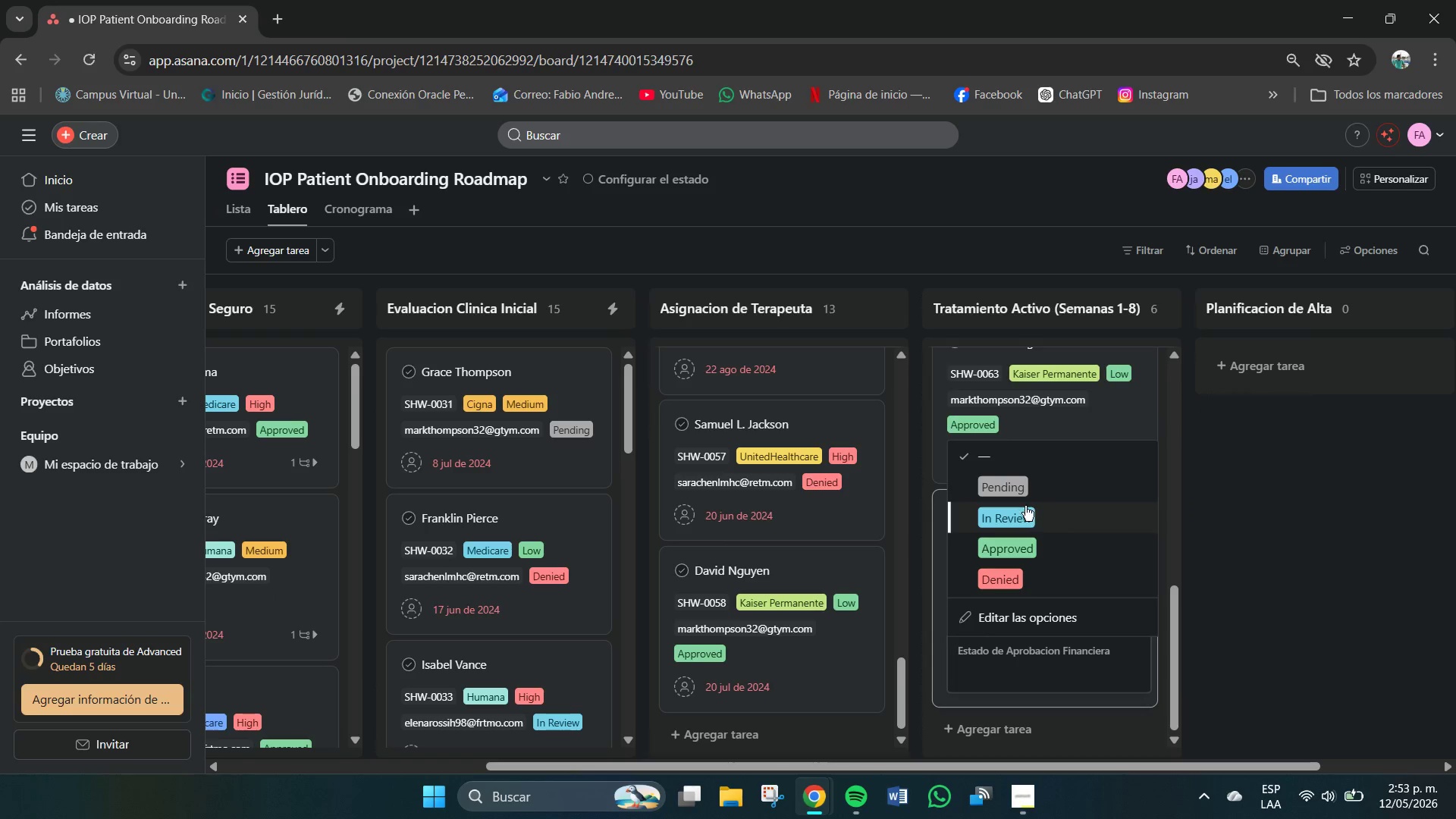 
left_click([1012, 497])
 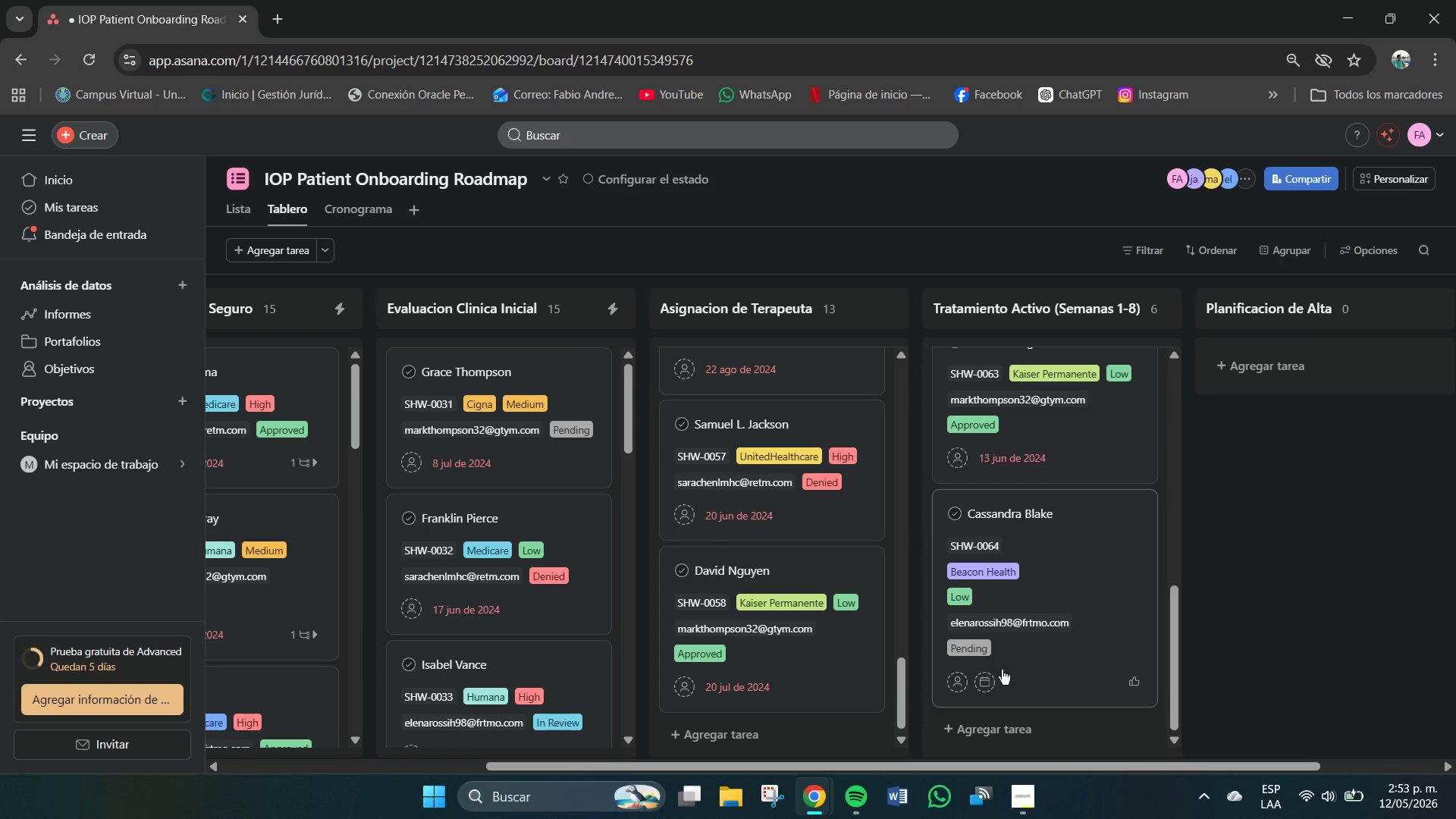 
left_click([984, 685])
 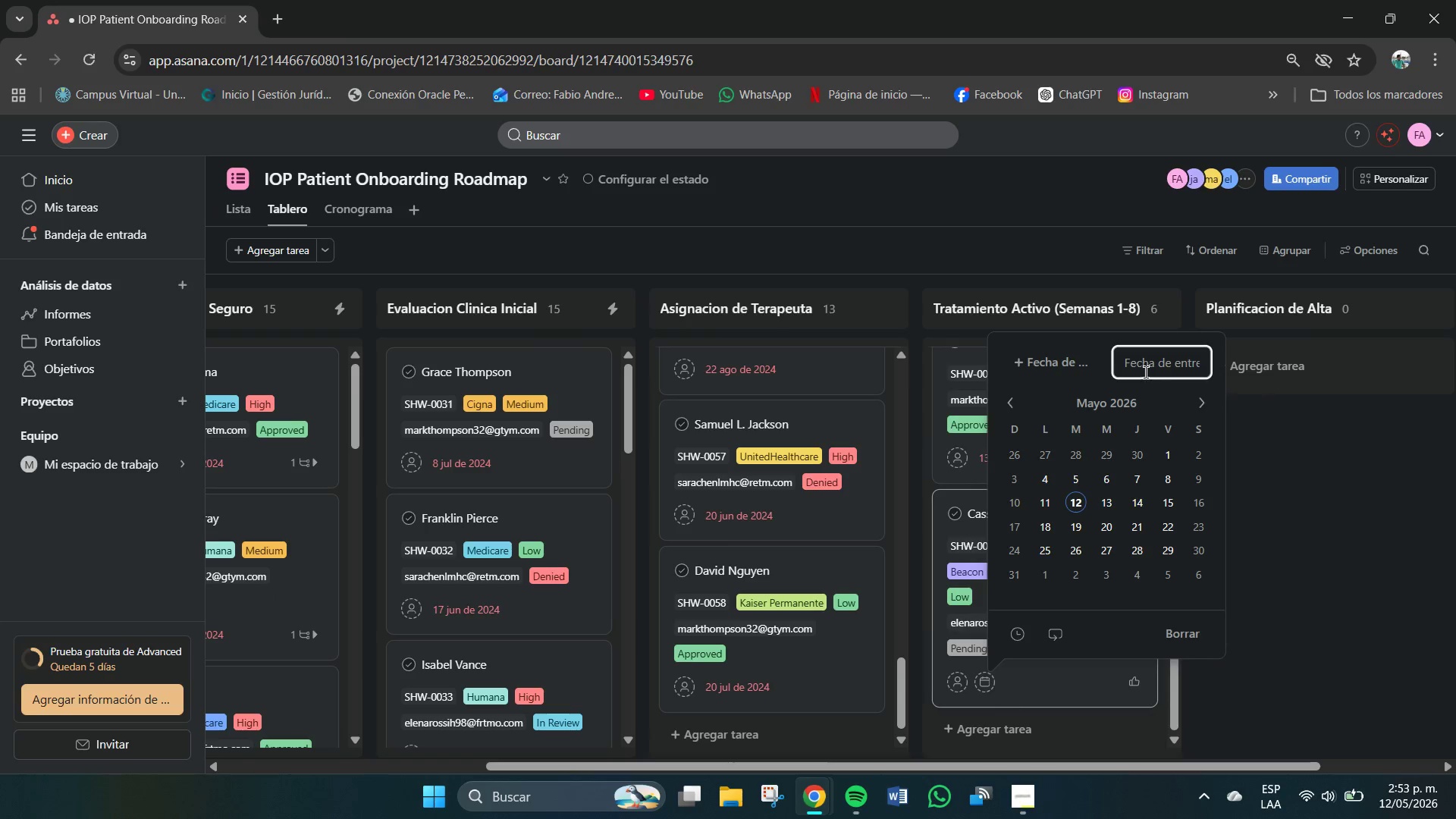 
left_click([1143, 367])
 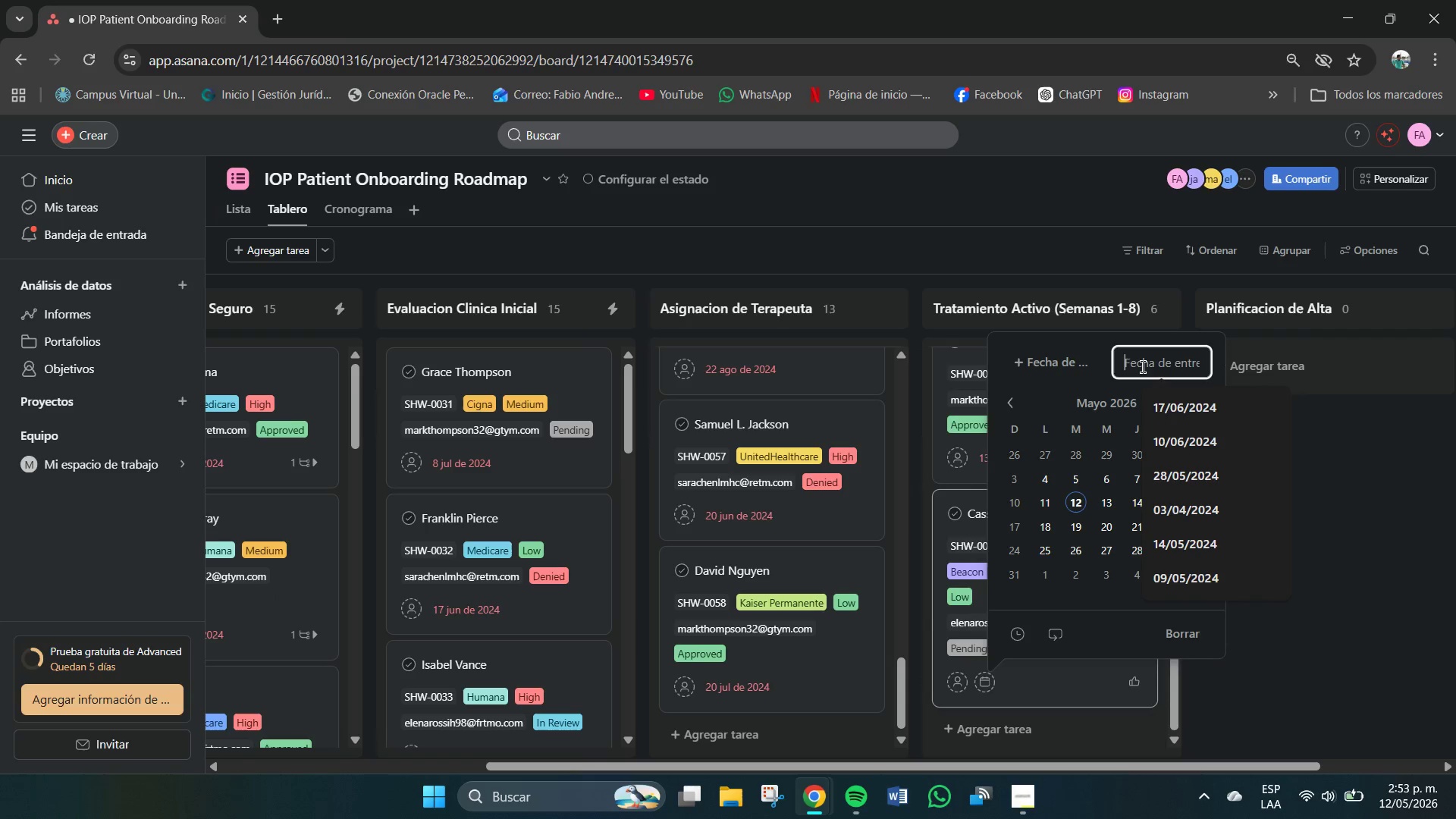 
key(Numpad0)
 